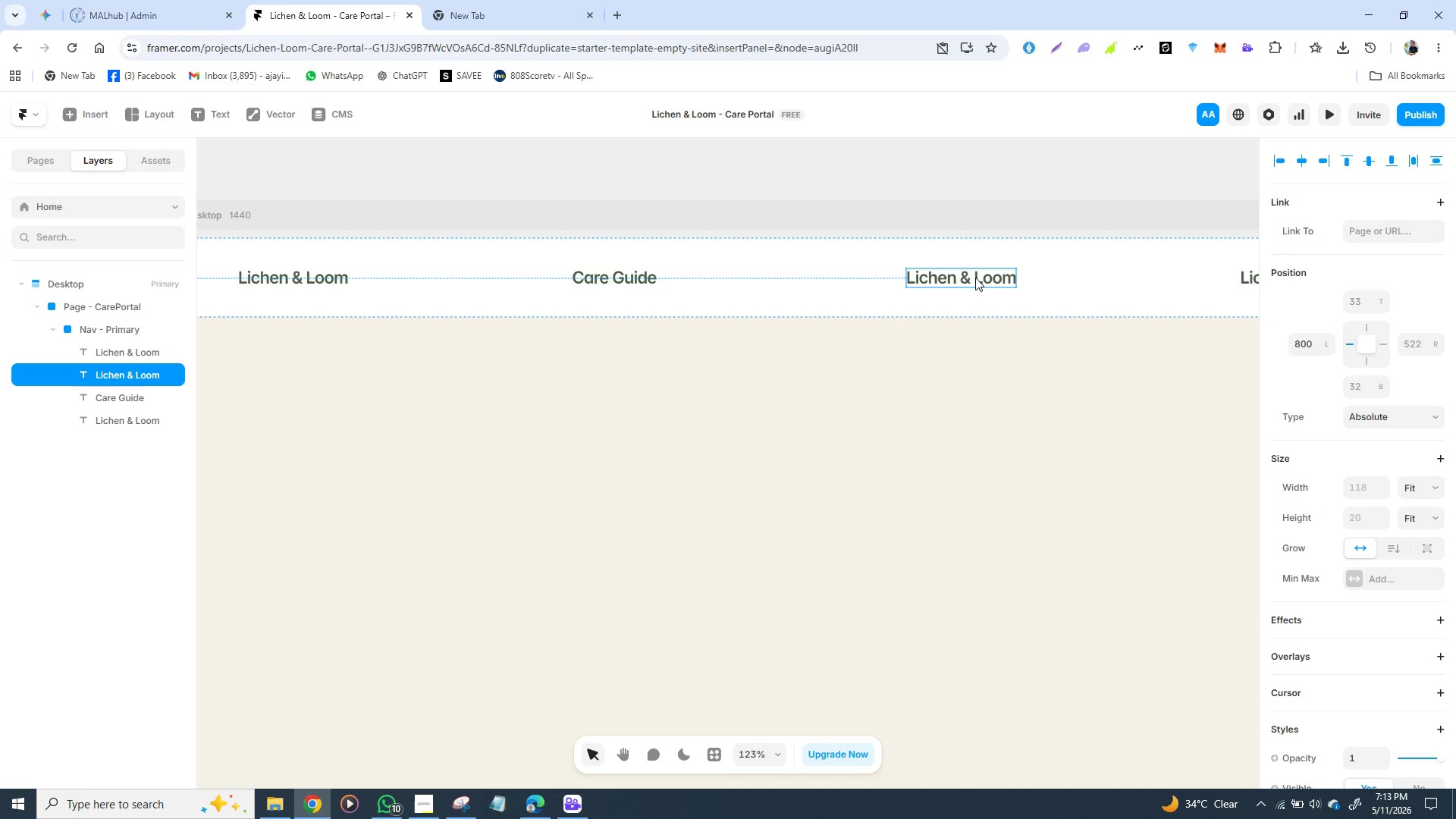 
triple_click([975, 278])
 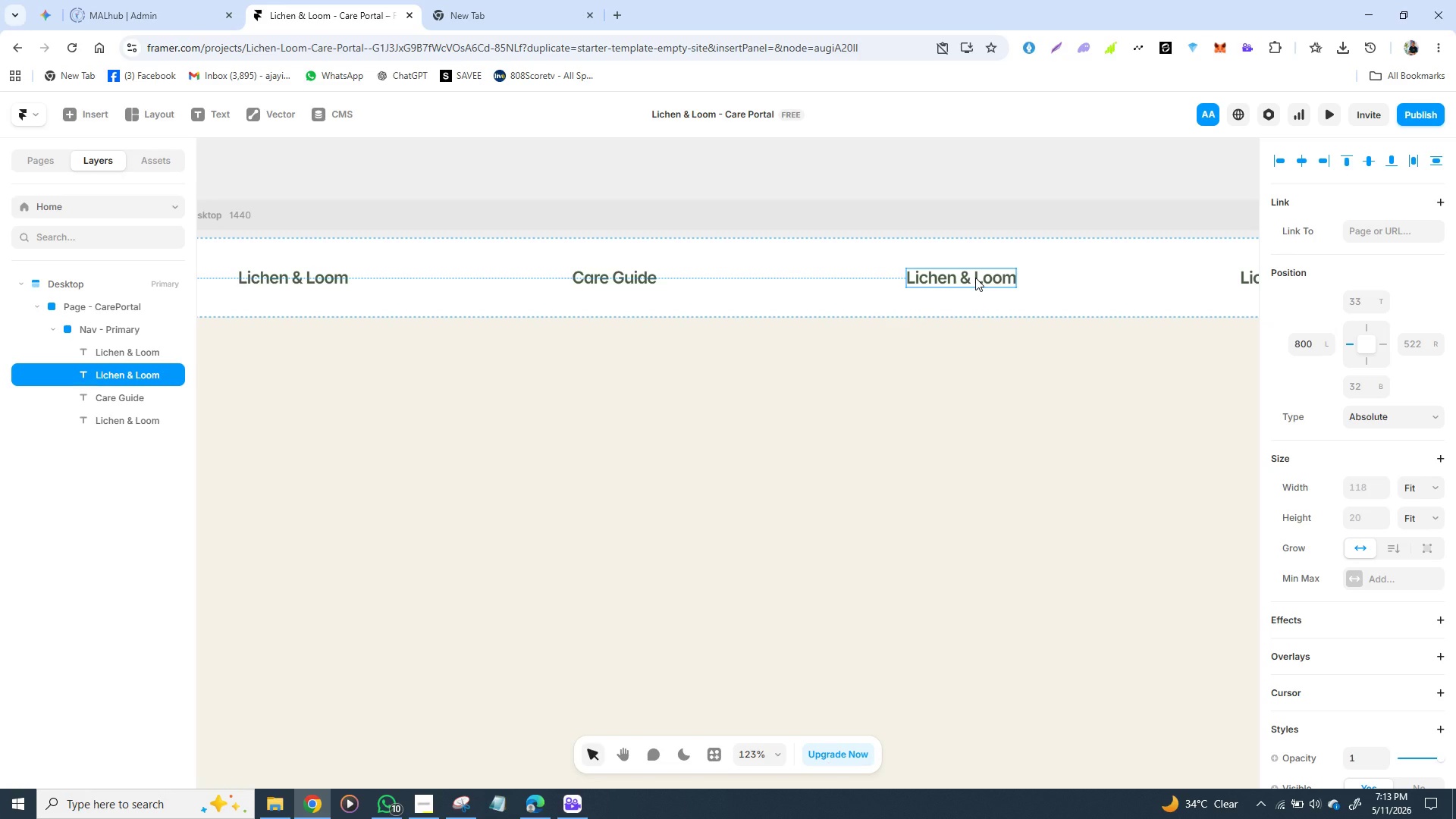 
triple_click([975, 278])
 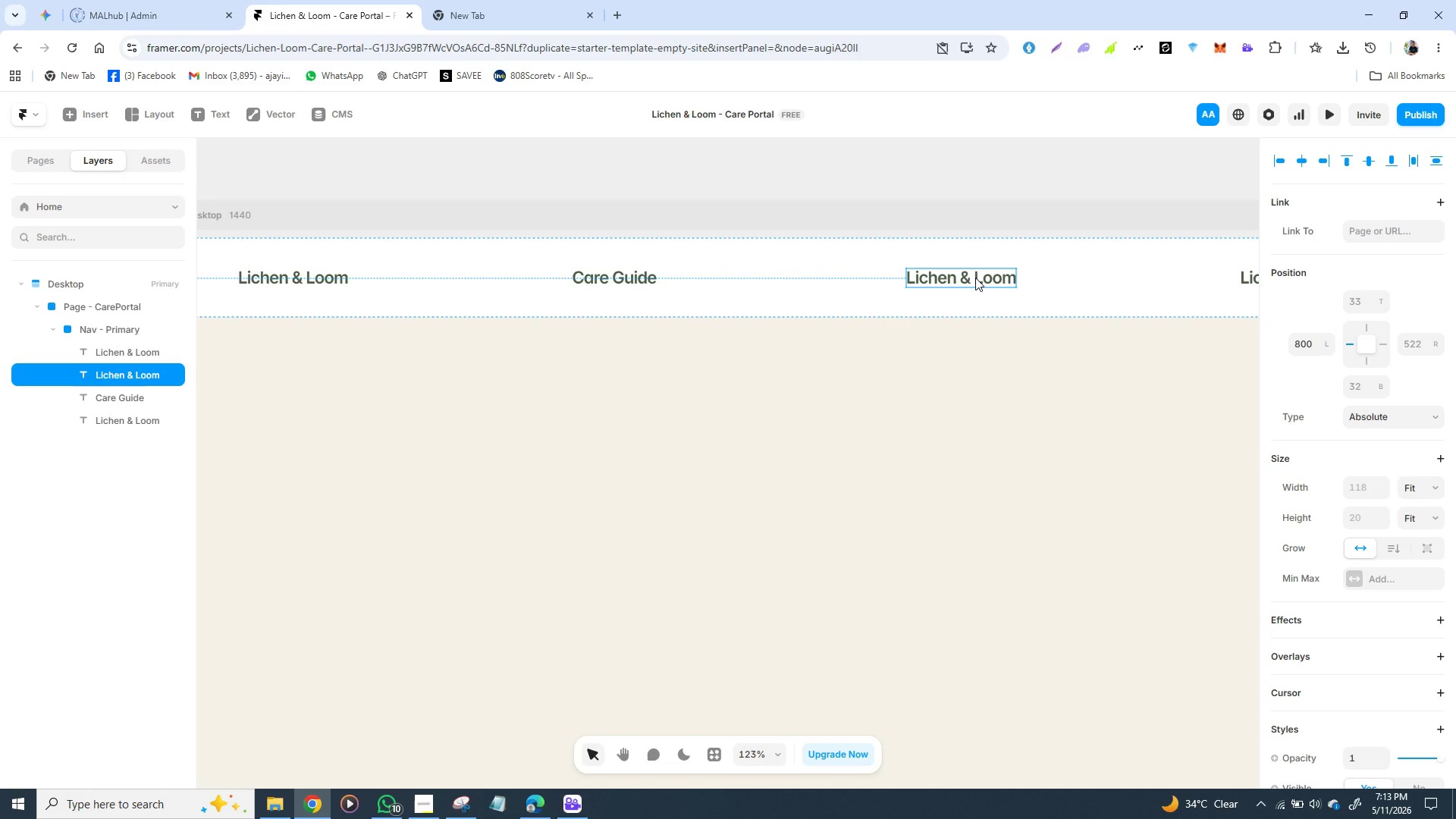 
triple_click([975, 278])
 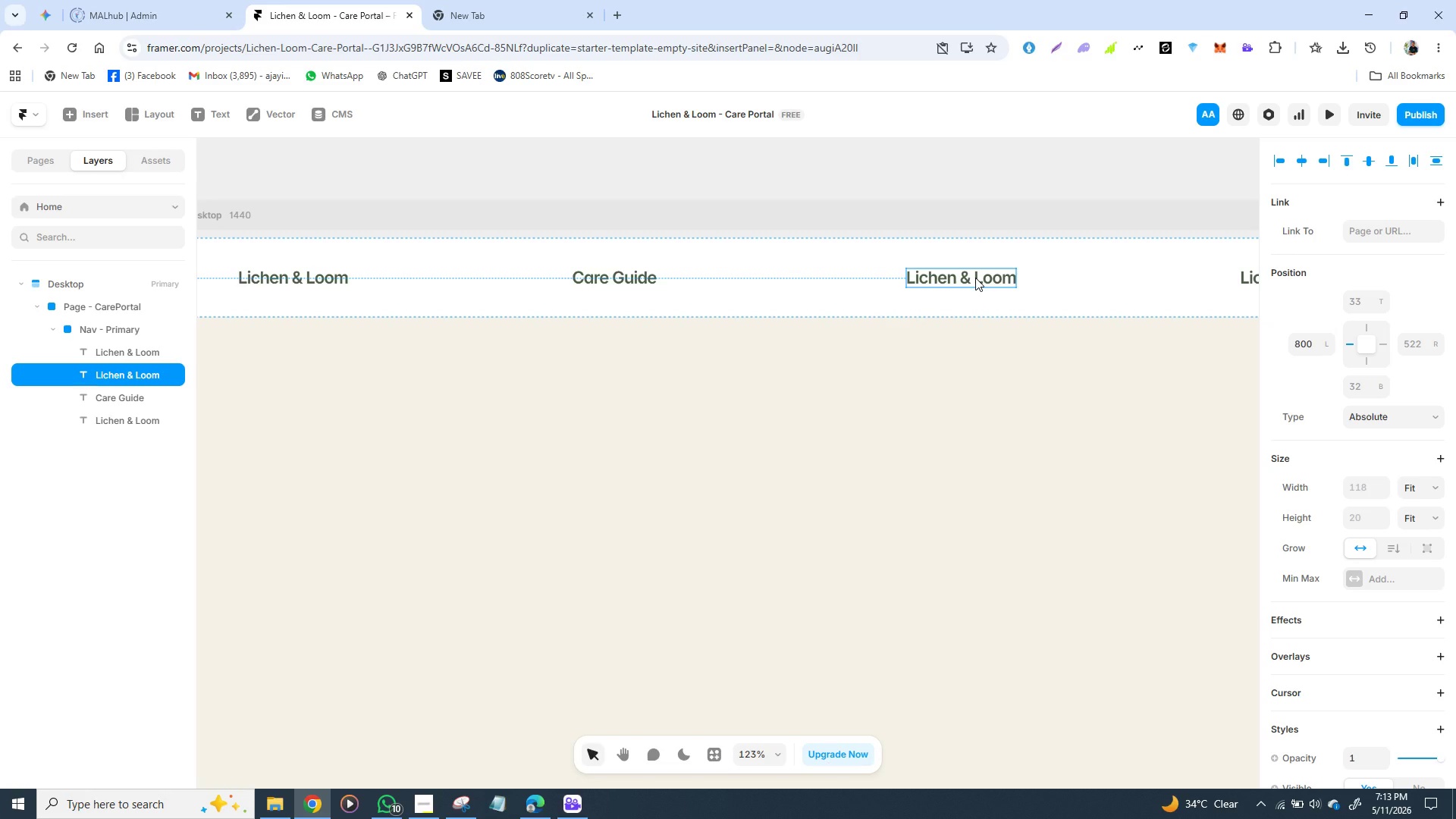 
triple_click([975, 278])
 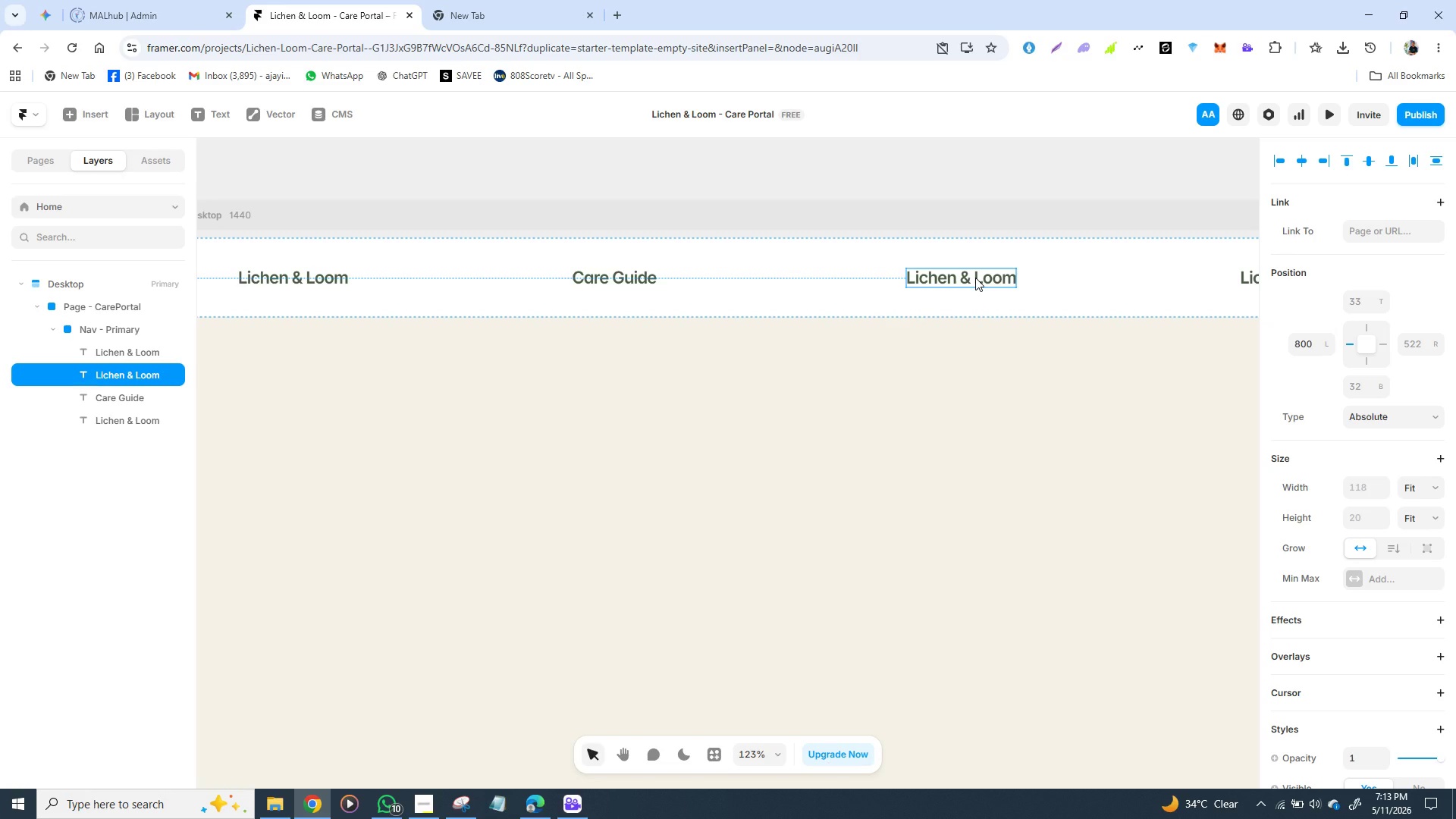 
triple_click([975, 278])
 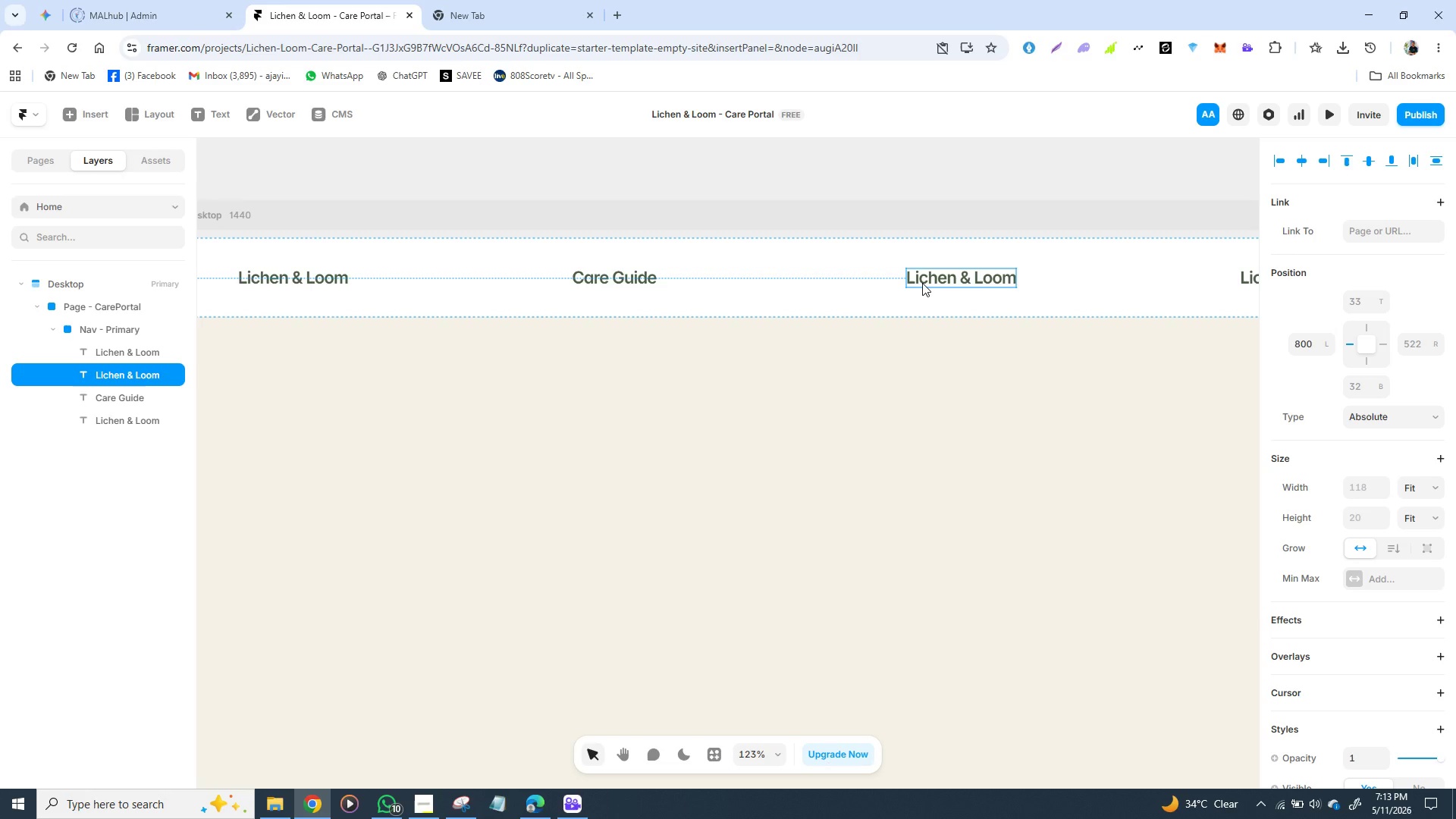 
left_click([922, 283])
 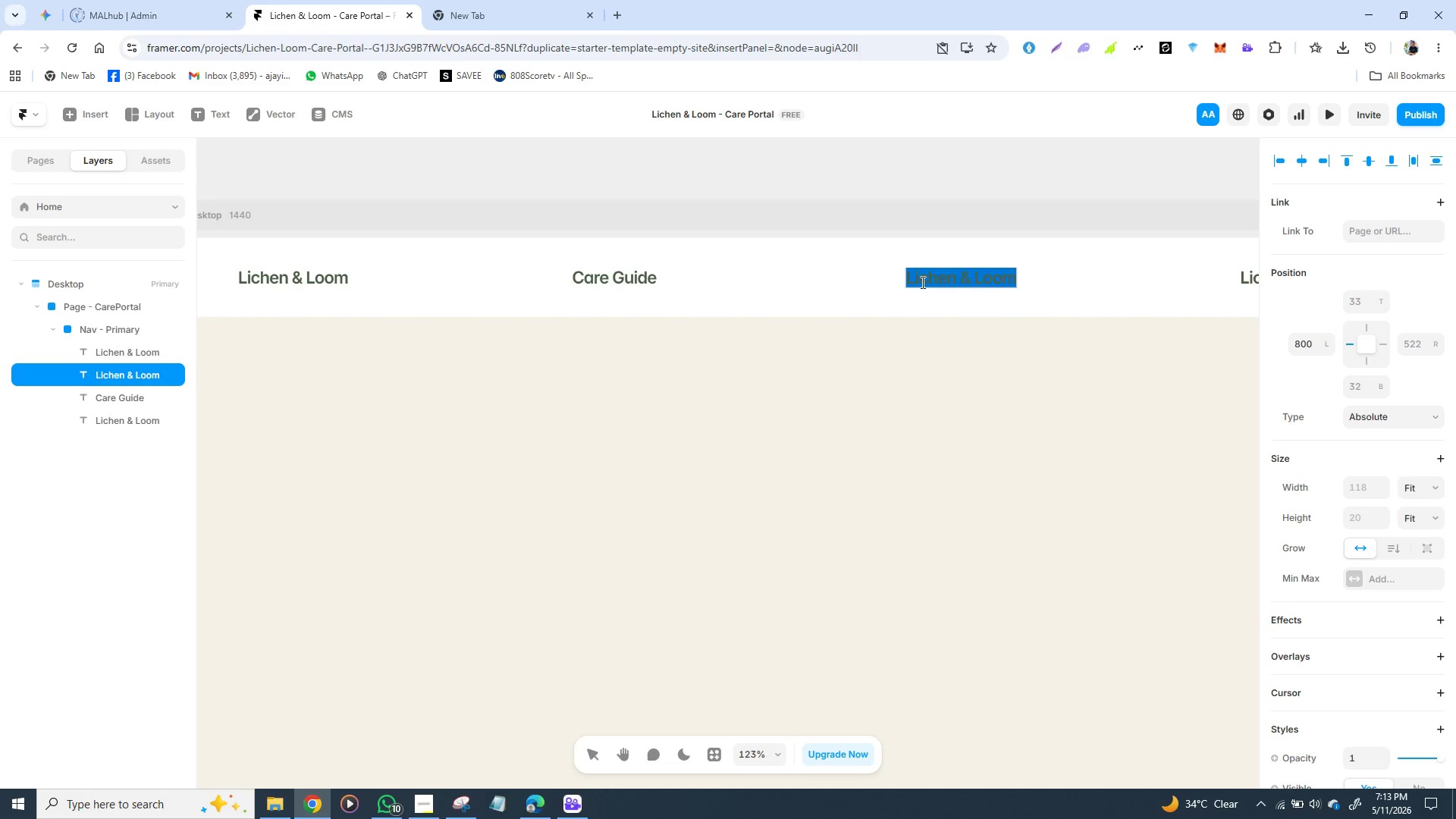 
triple_click([921, 282])
 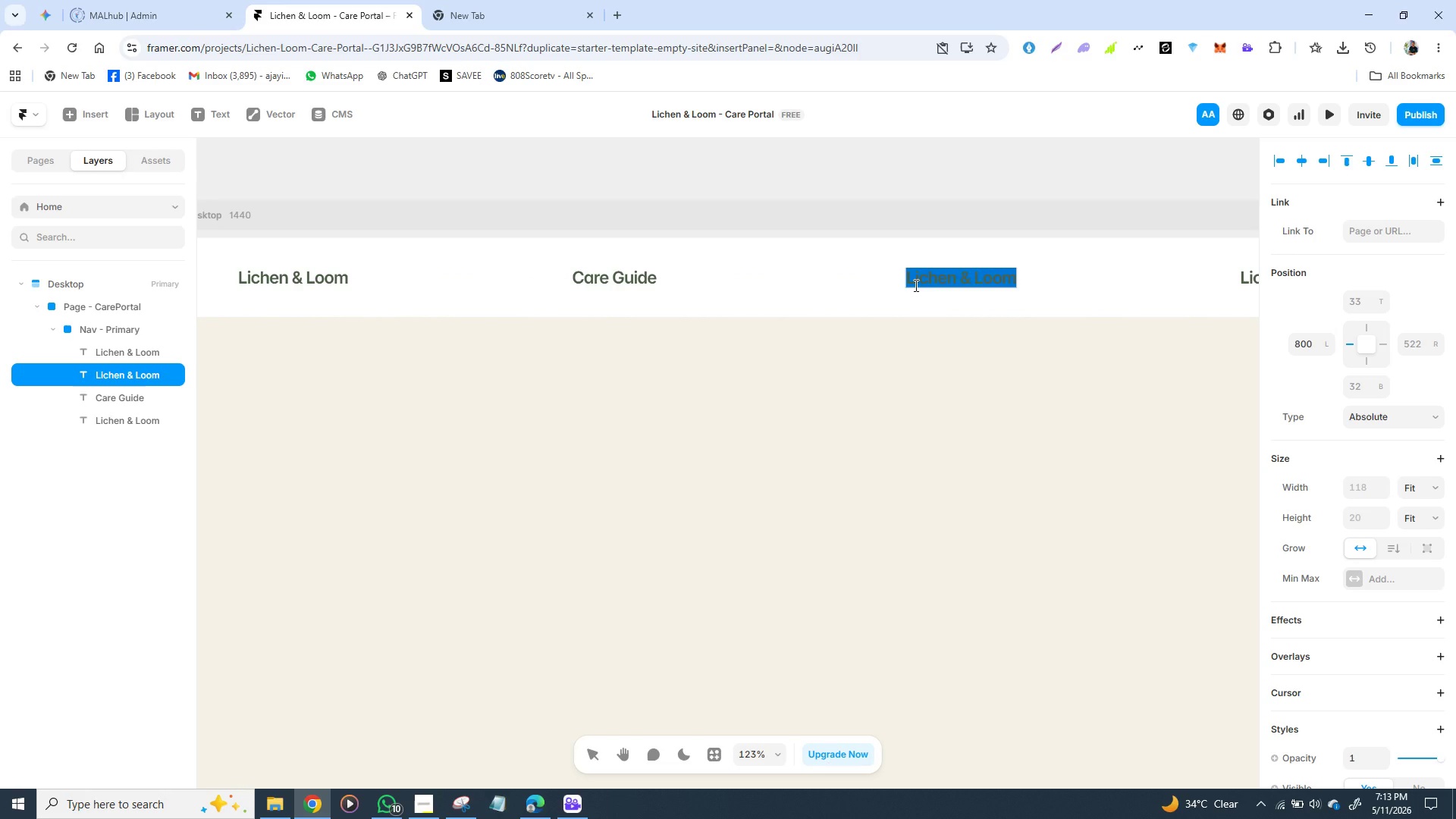 
type(FAQ)
 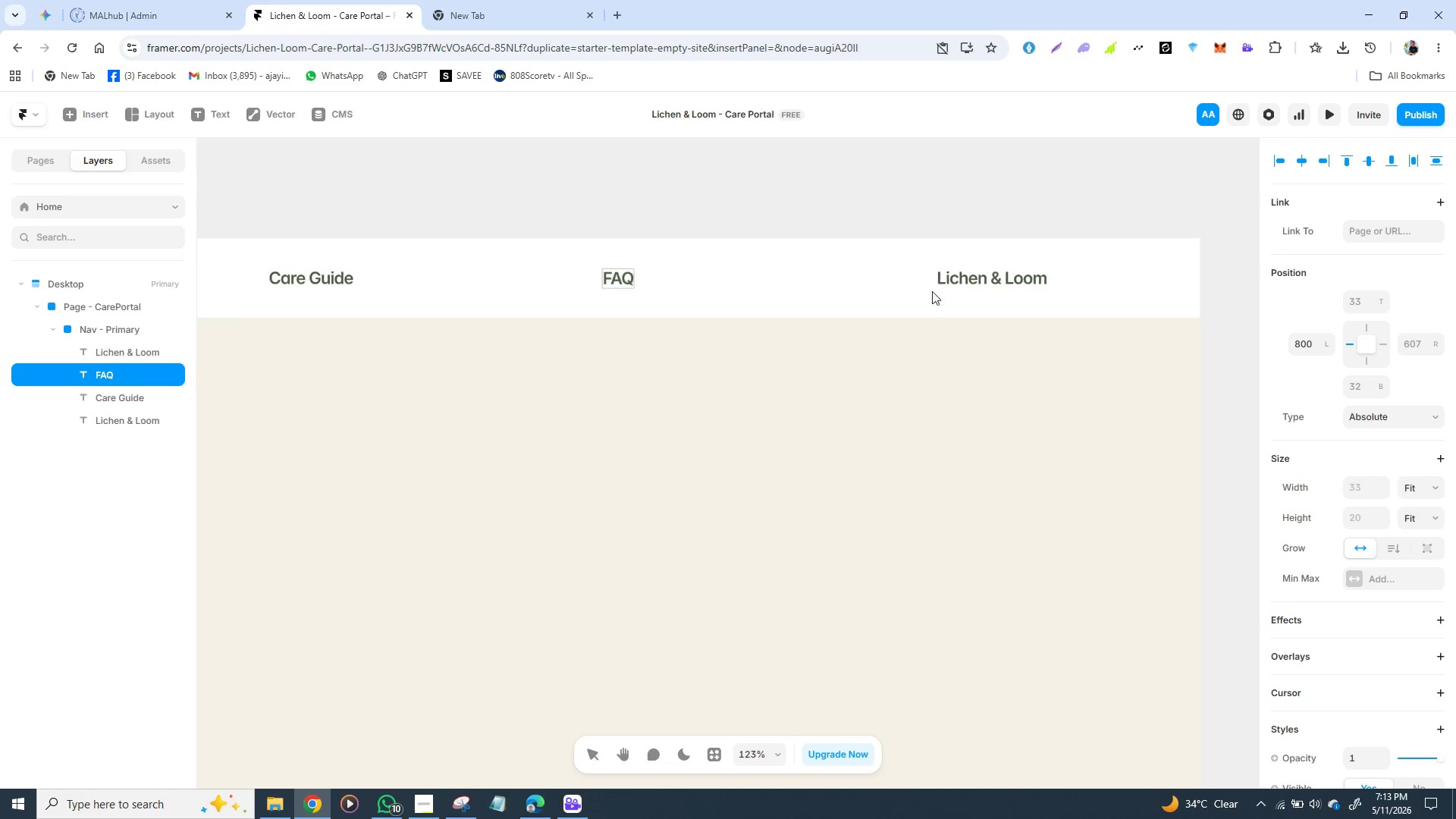 
left_click([965, 266])
 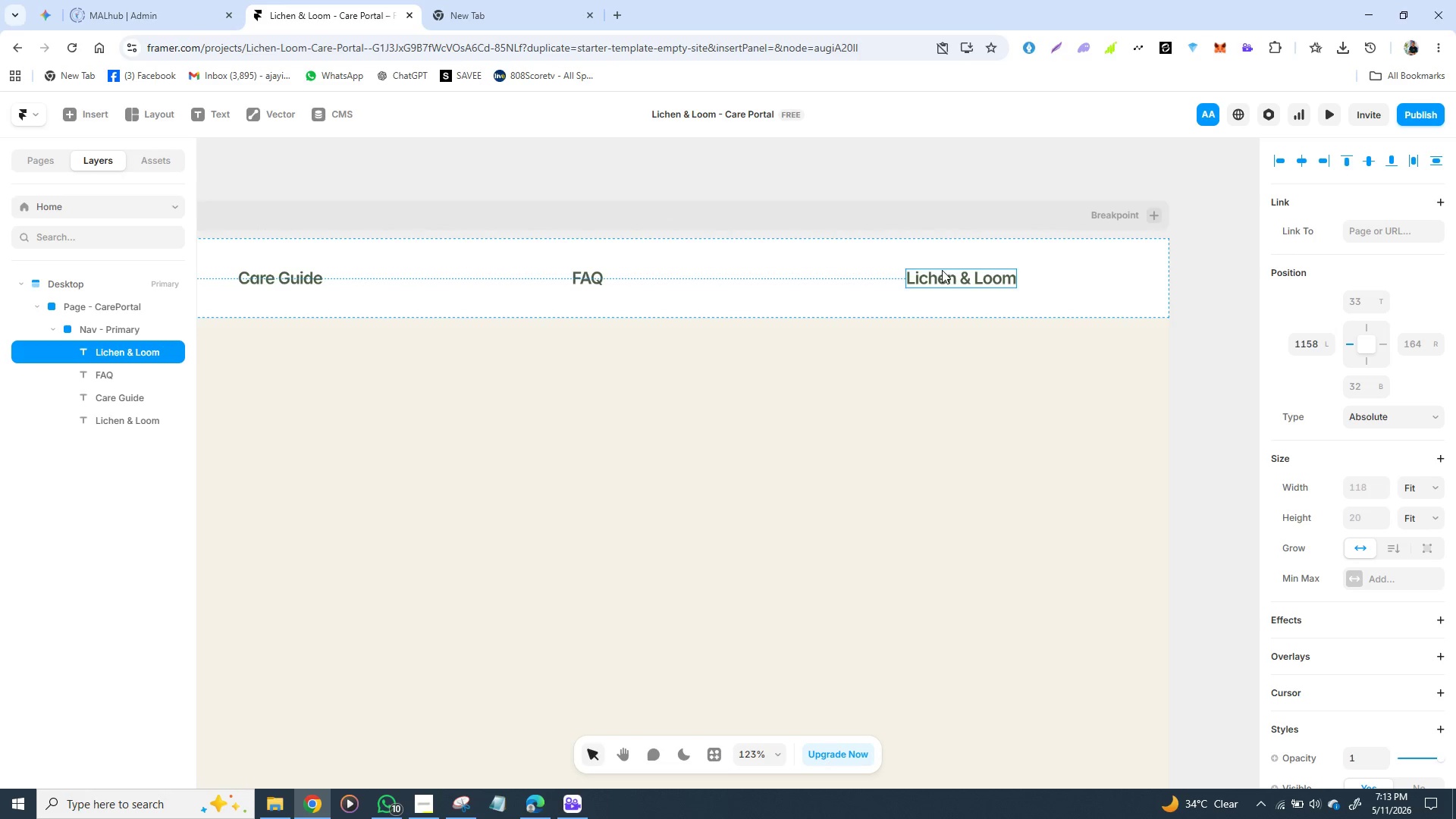 
double_click([942, 270])
 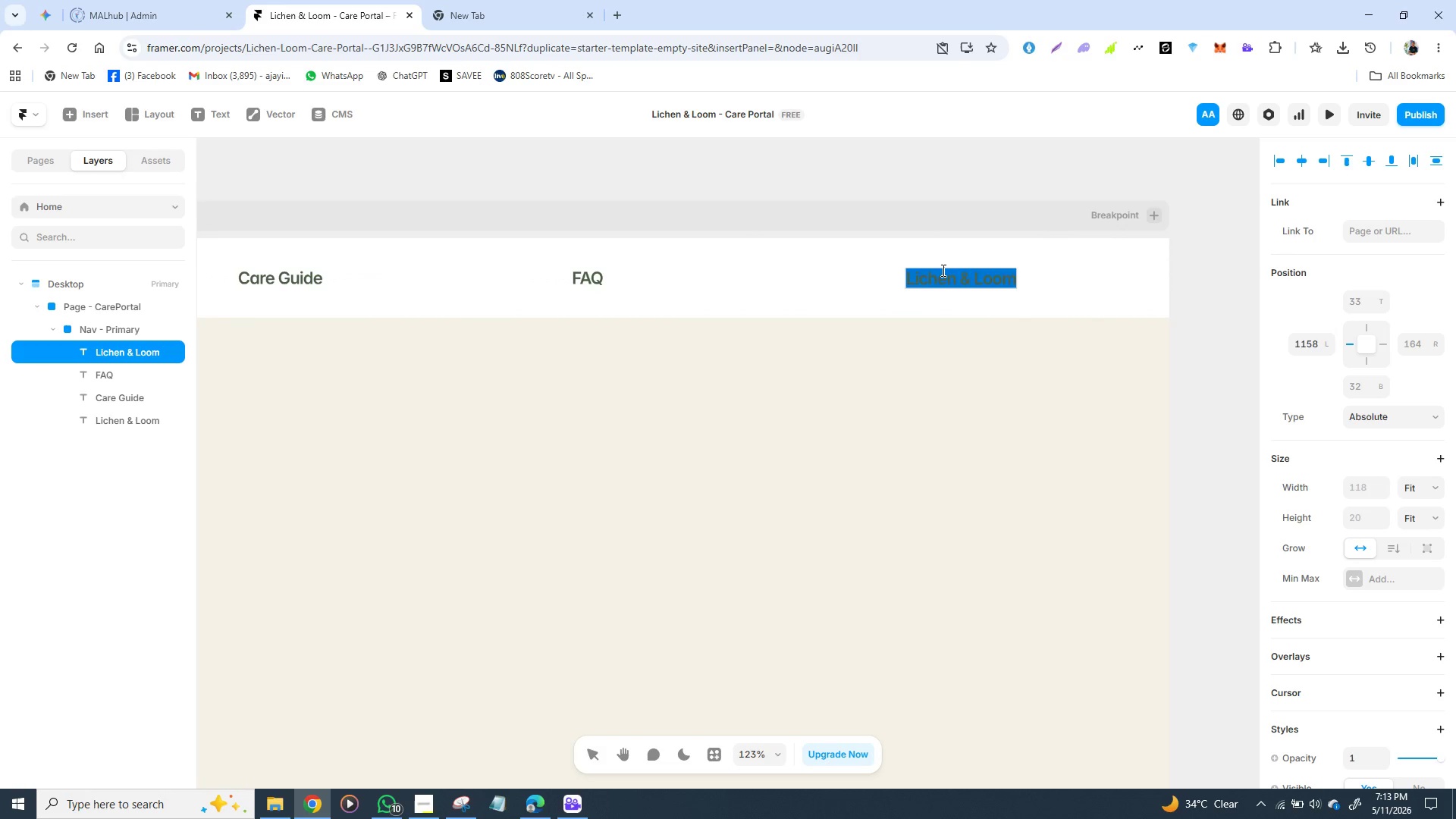 
triple_click([942, 270])
 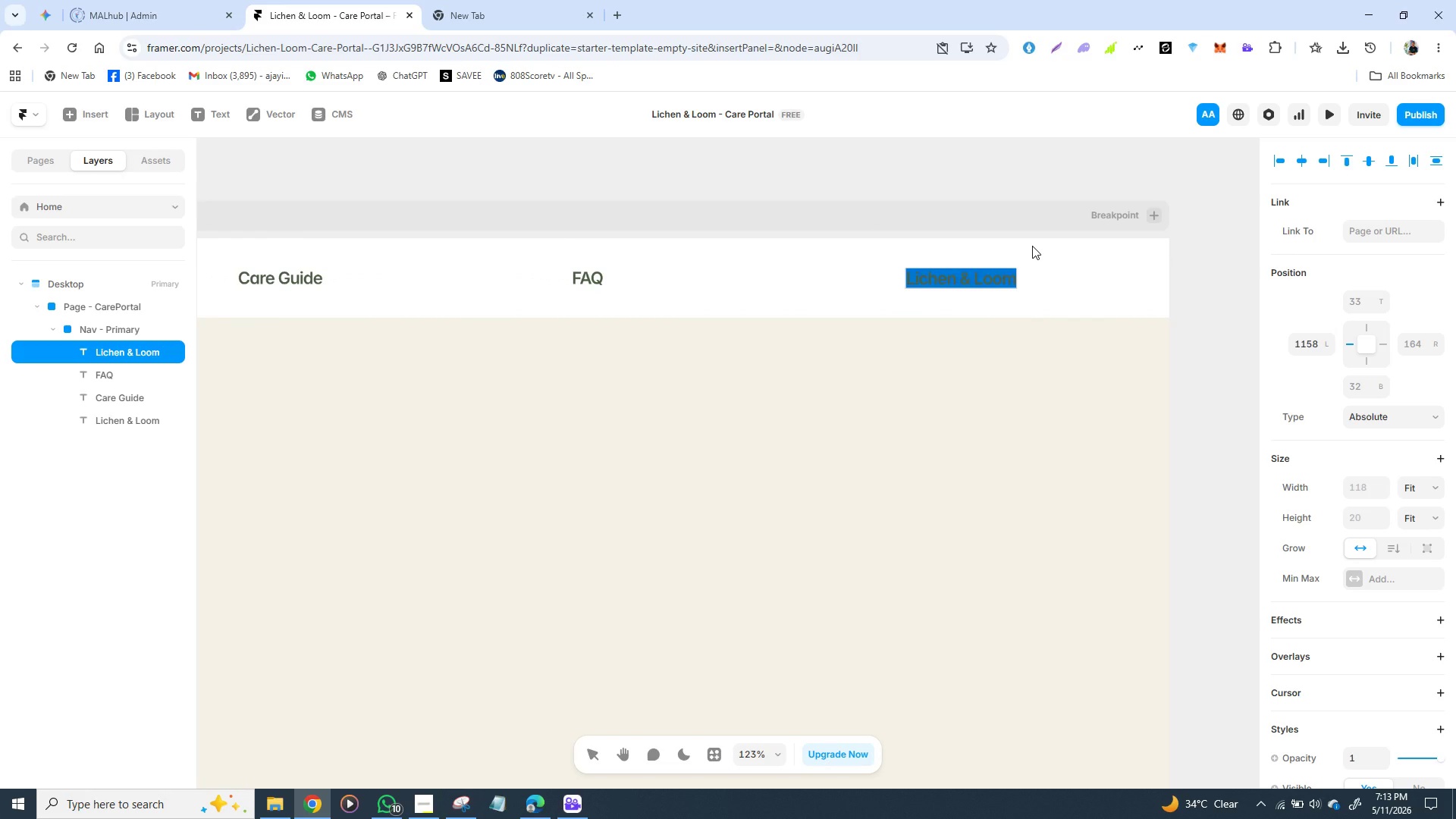 
type(My )
 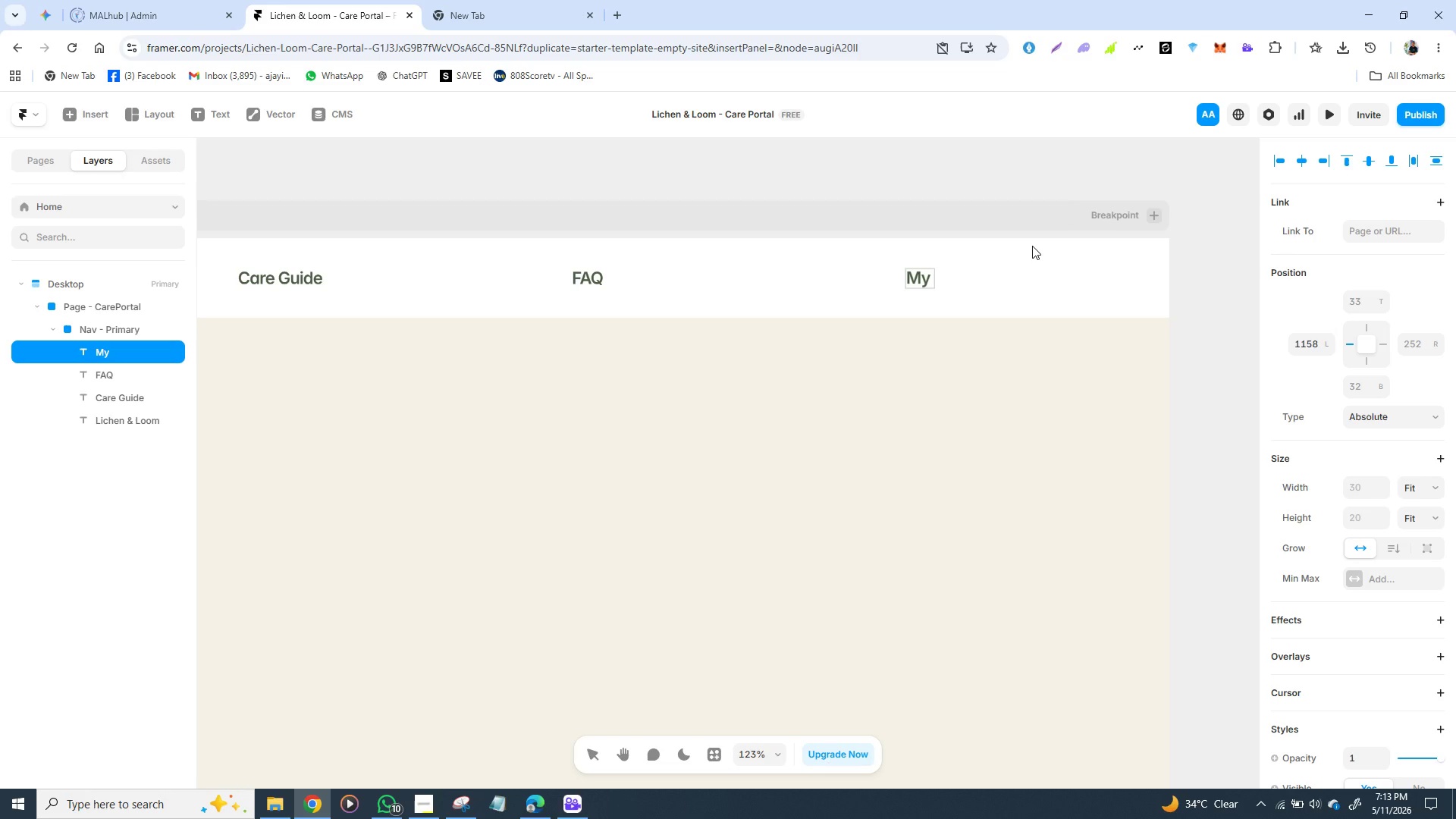 
wait(8.3)
 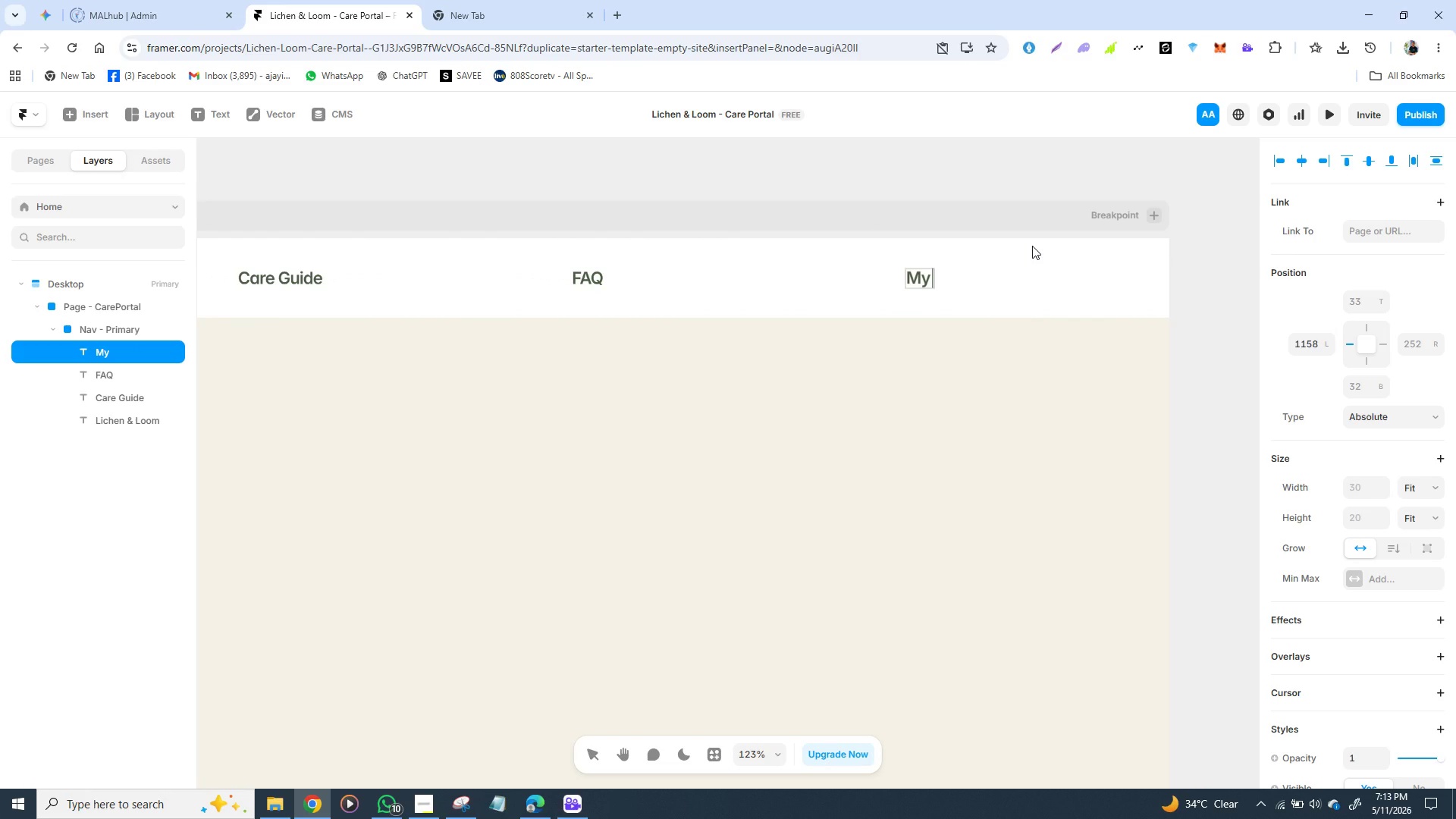 
key(Shift+S)
 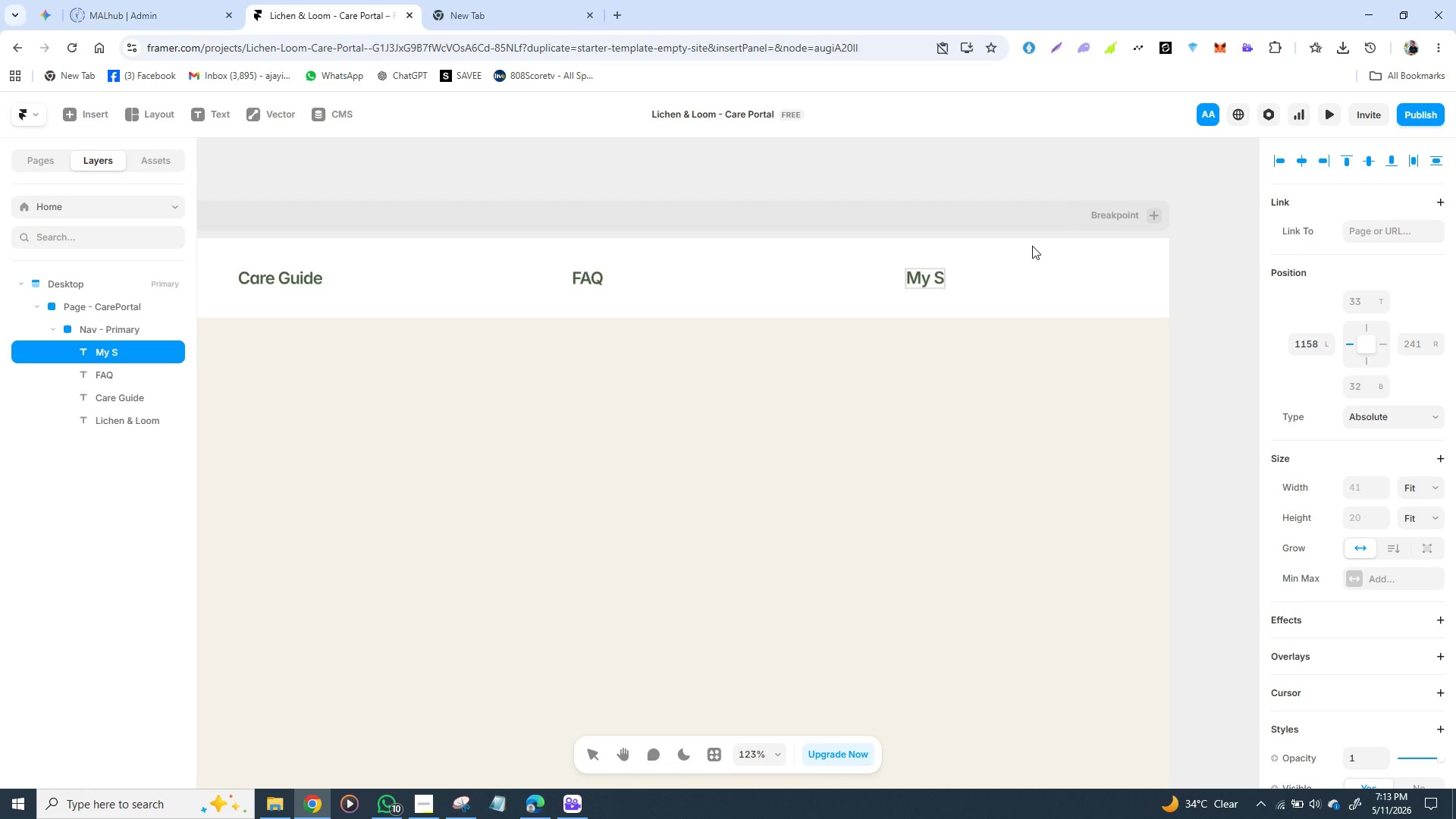 
type(ub)
 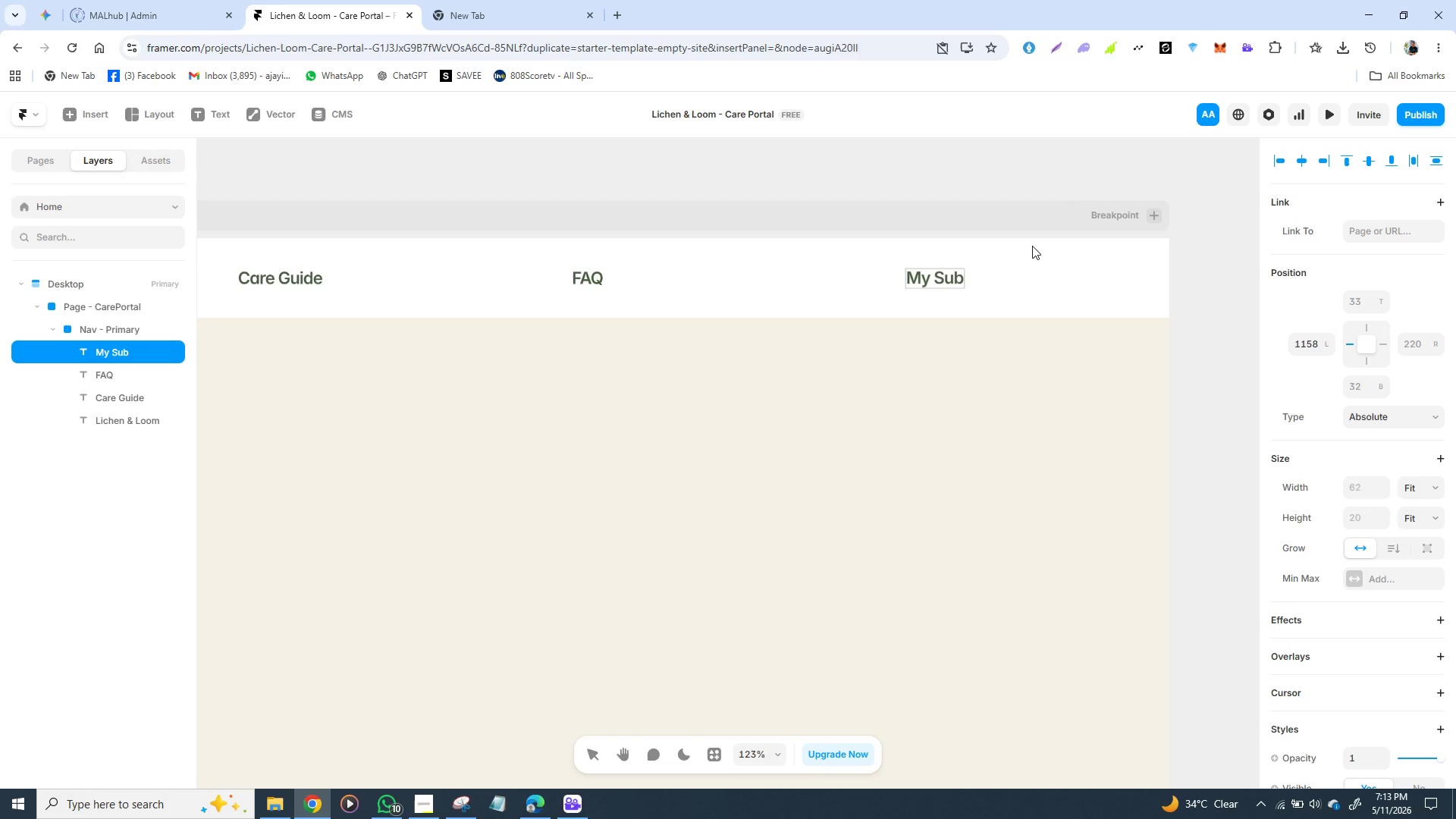 
wait(5.19)
 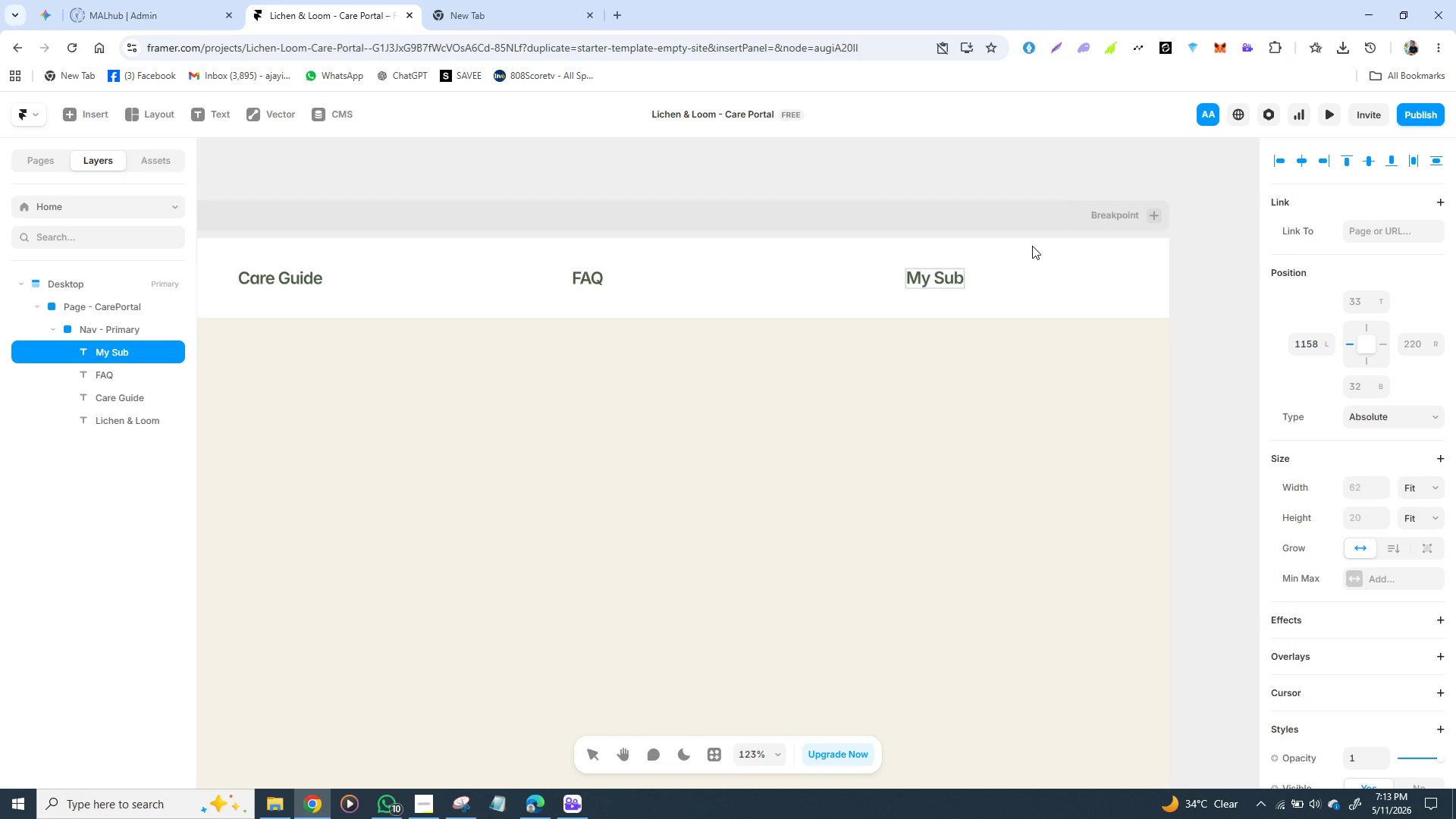 
type(scrit)
 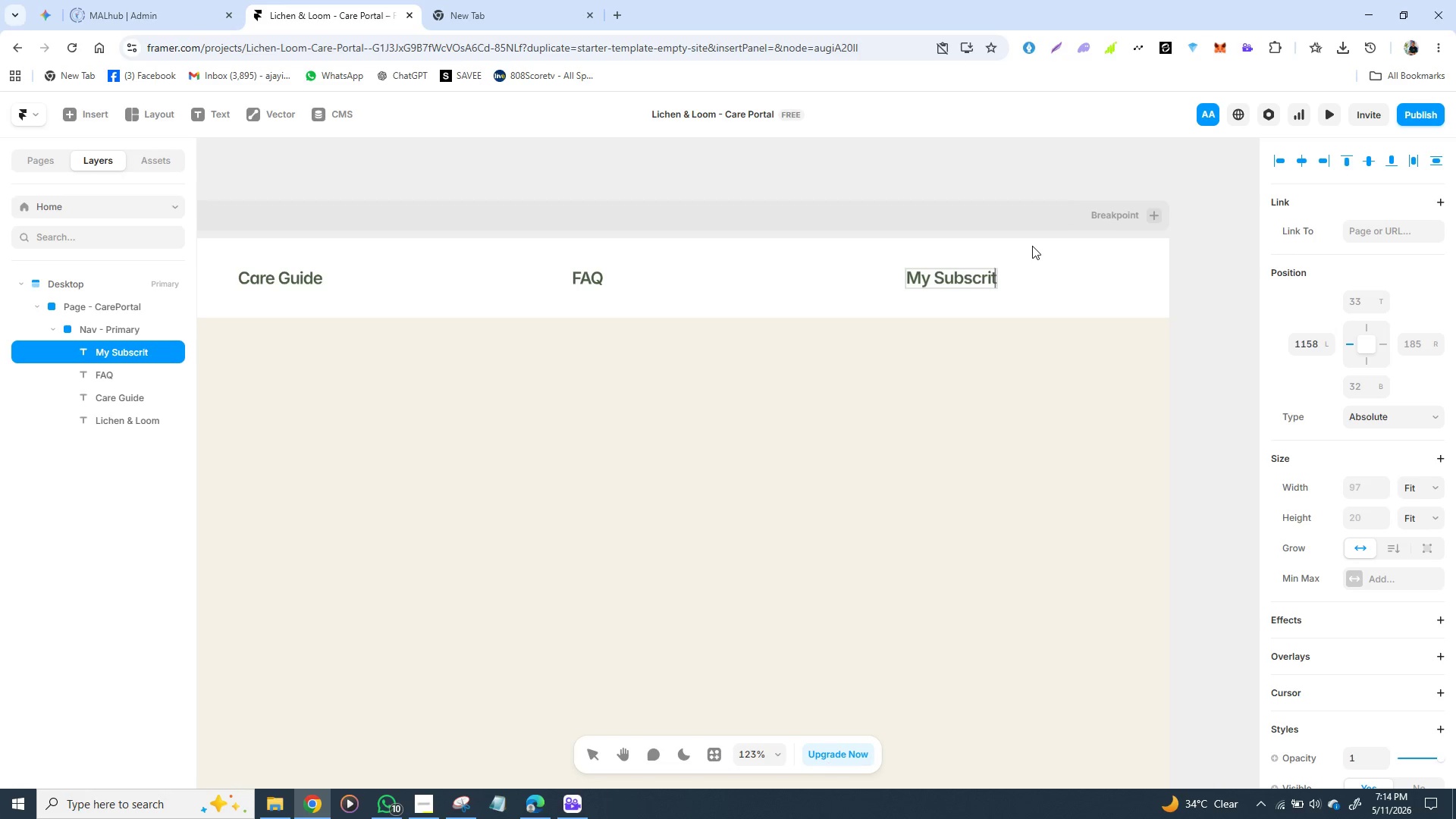 
wait(37.88)
 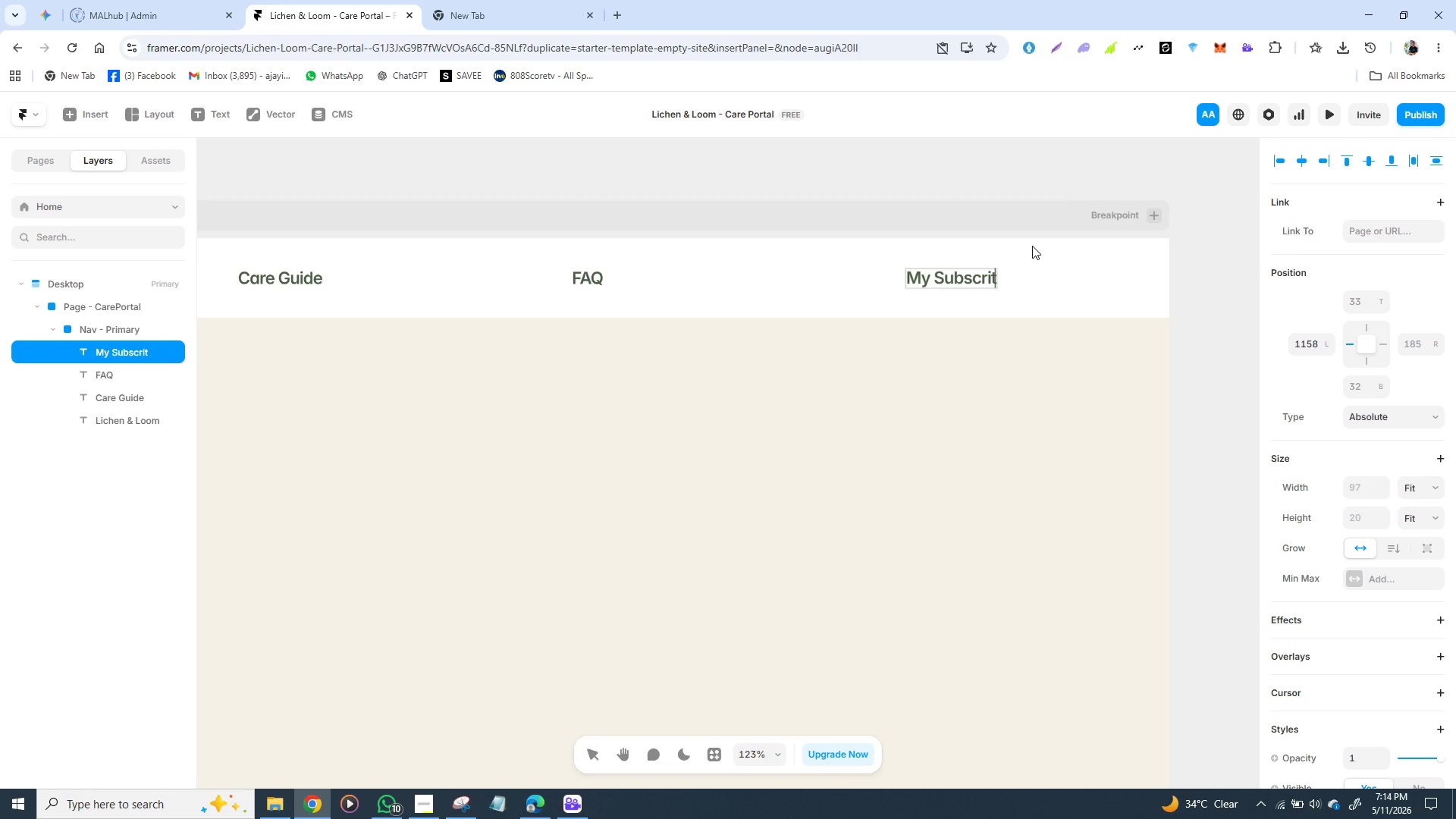 
key(Backspace)
type(ption)
 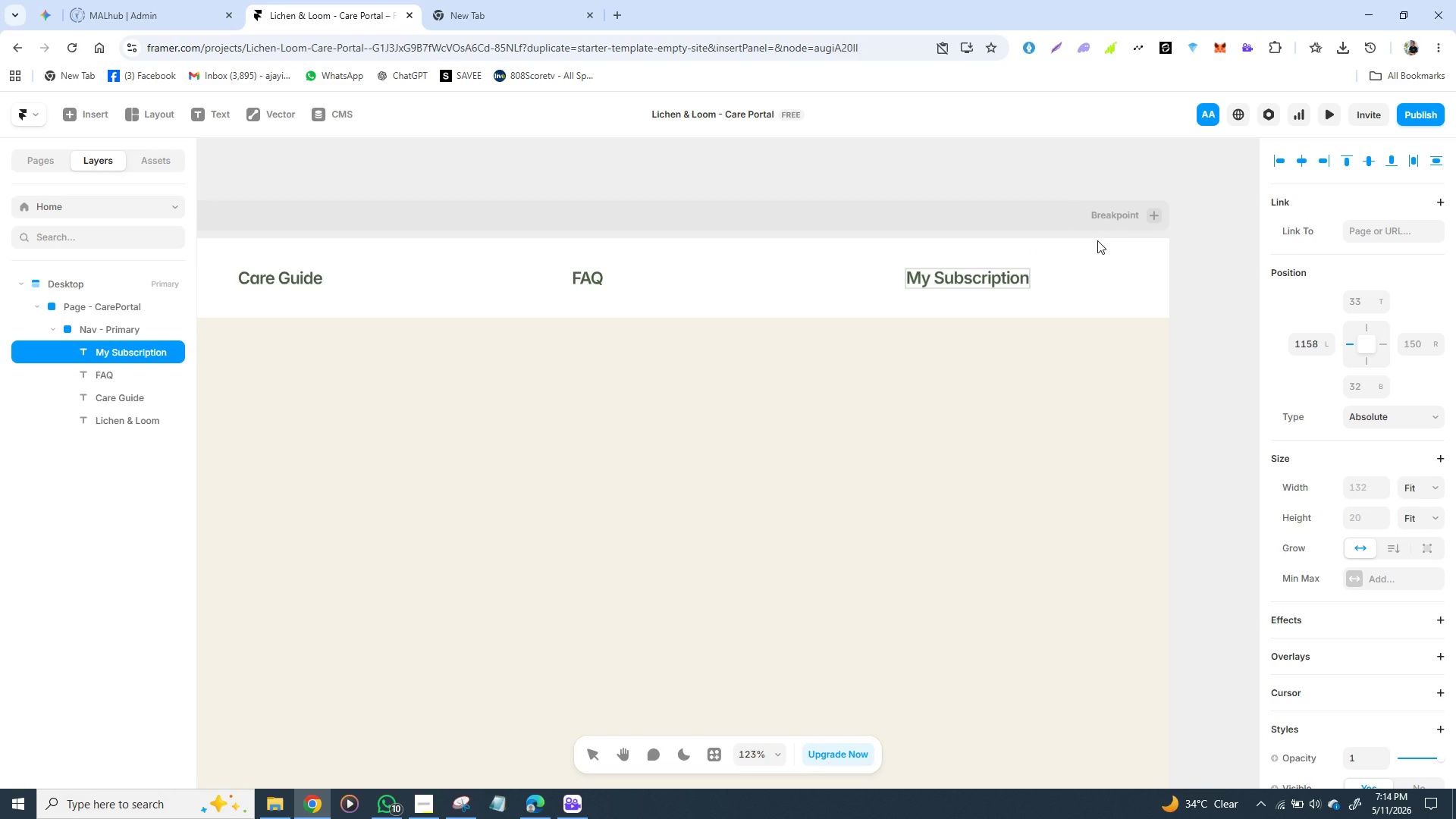 
left_click([945, 373])
 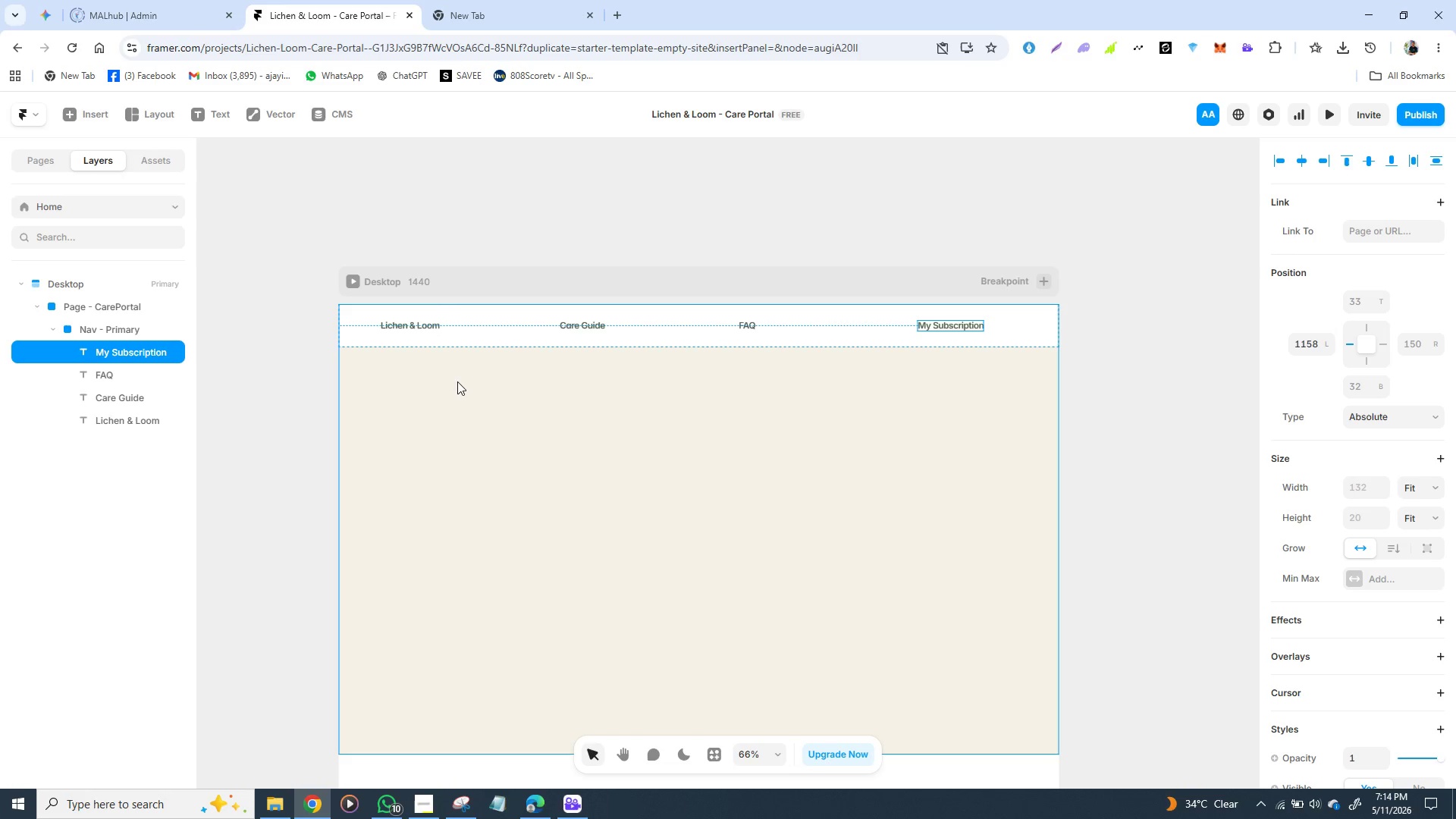 
wait(10.34)
 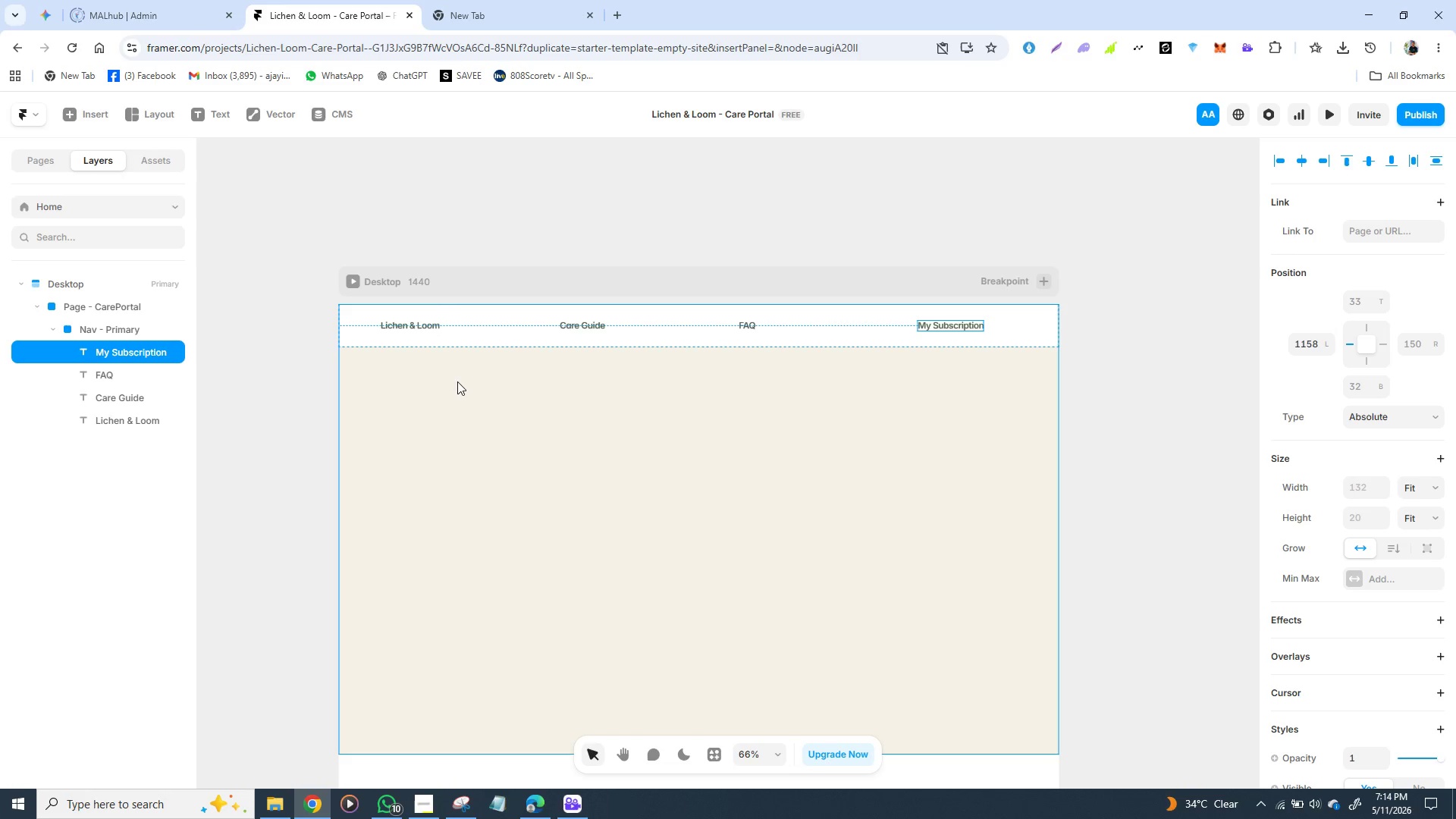 
left_click([1370, 523])
 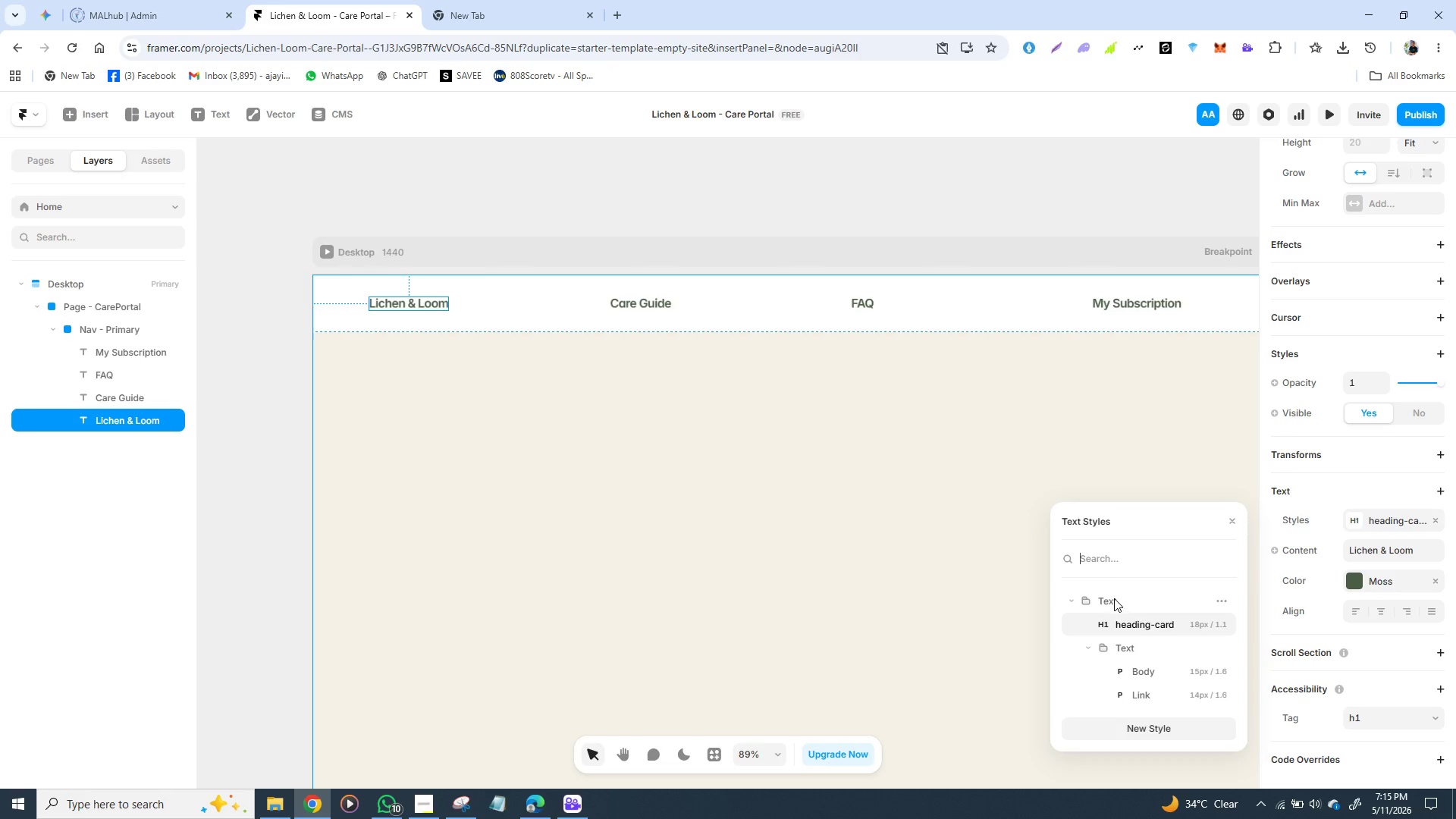 
wait(8.39)
 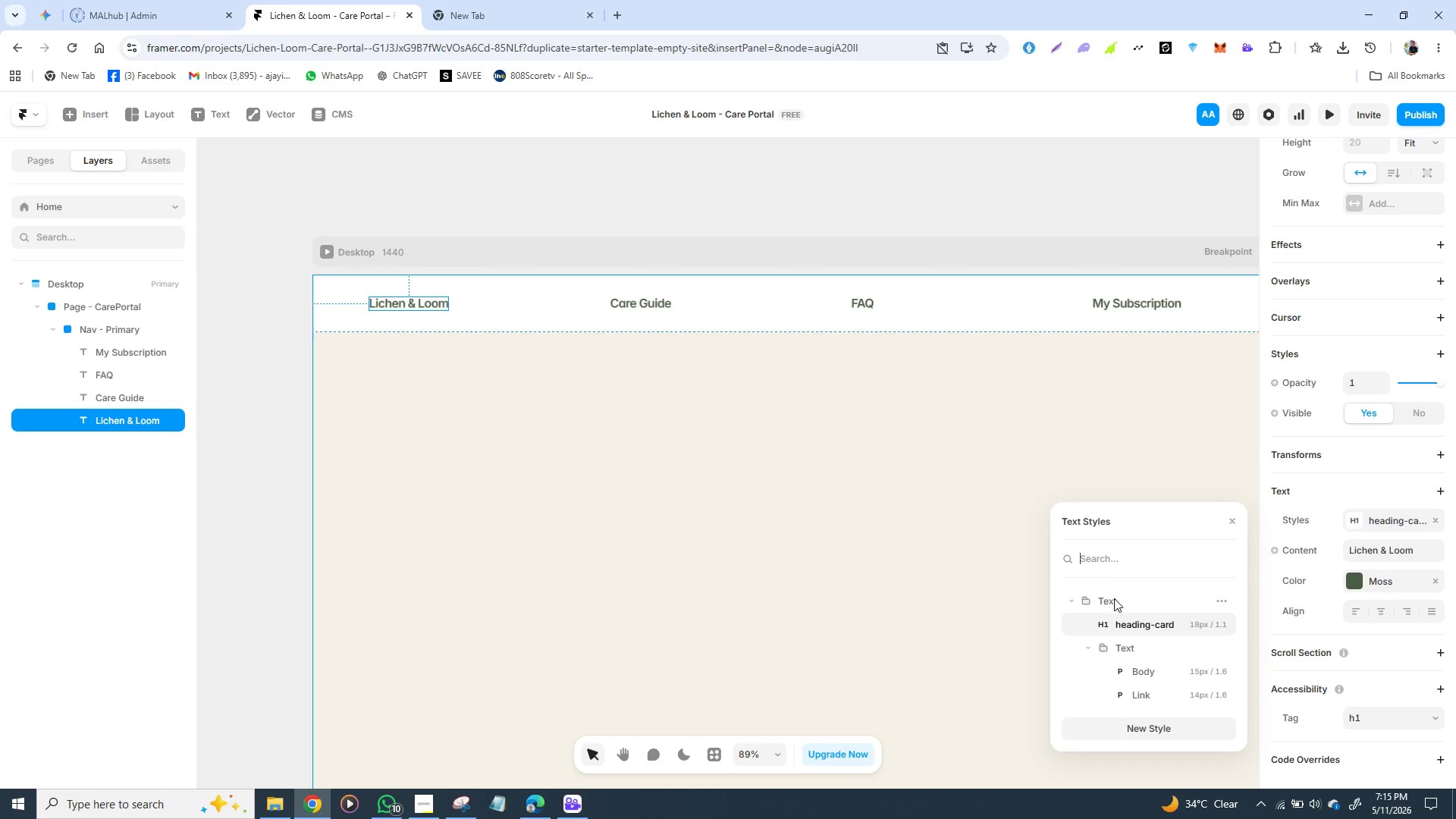 
left_click([1369, 480])
 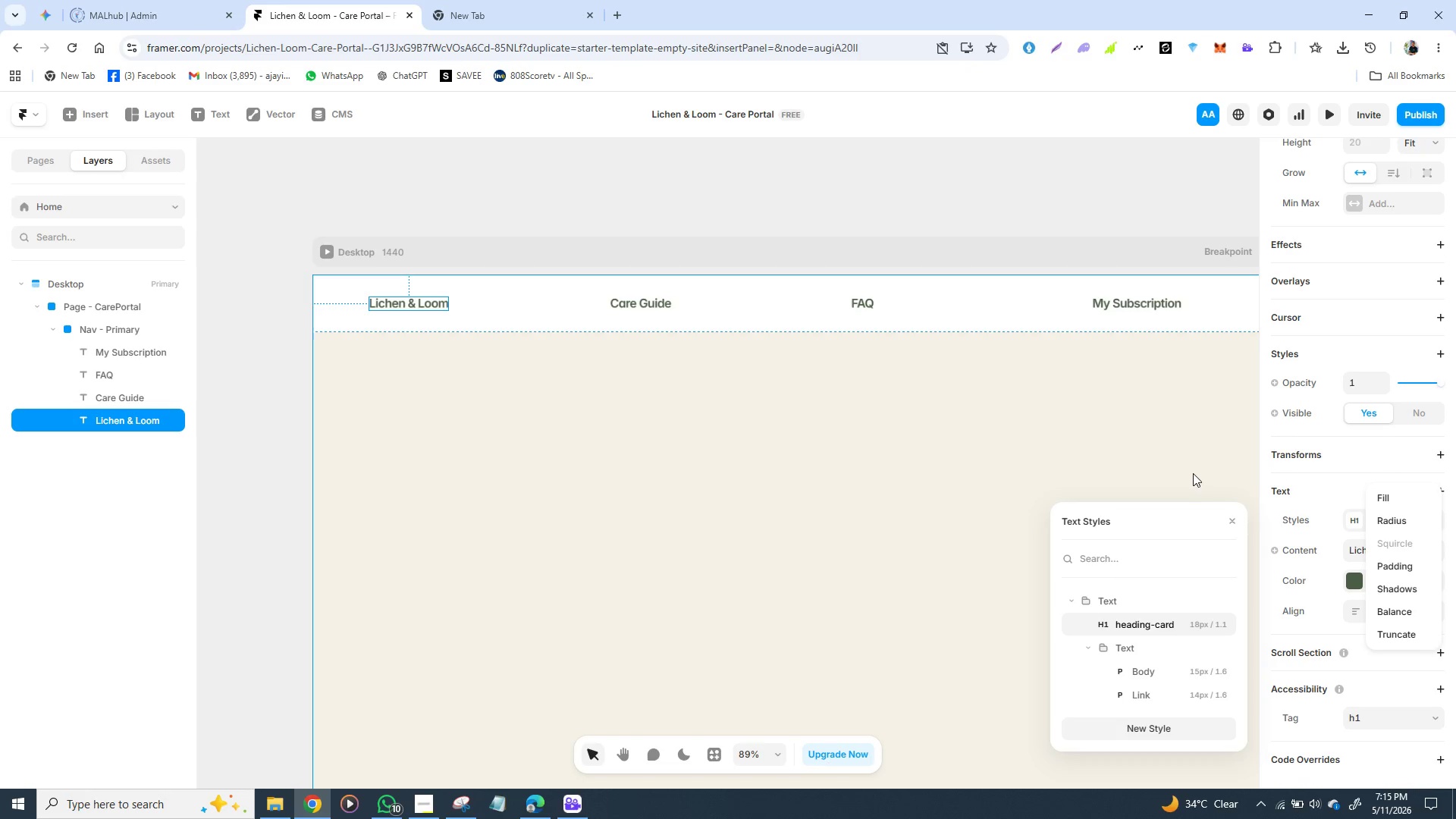 
left_click([1193, 473])
 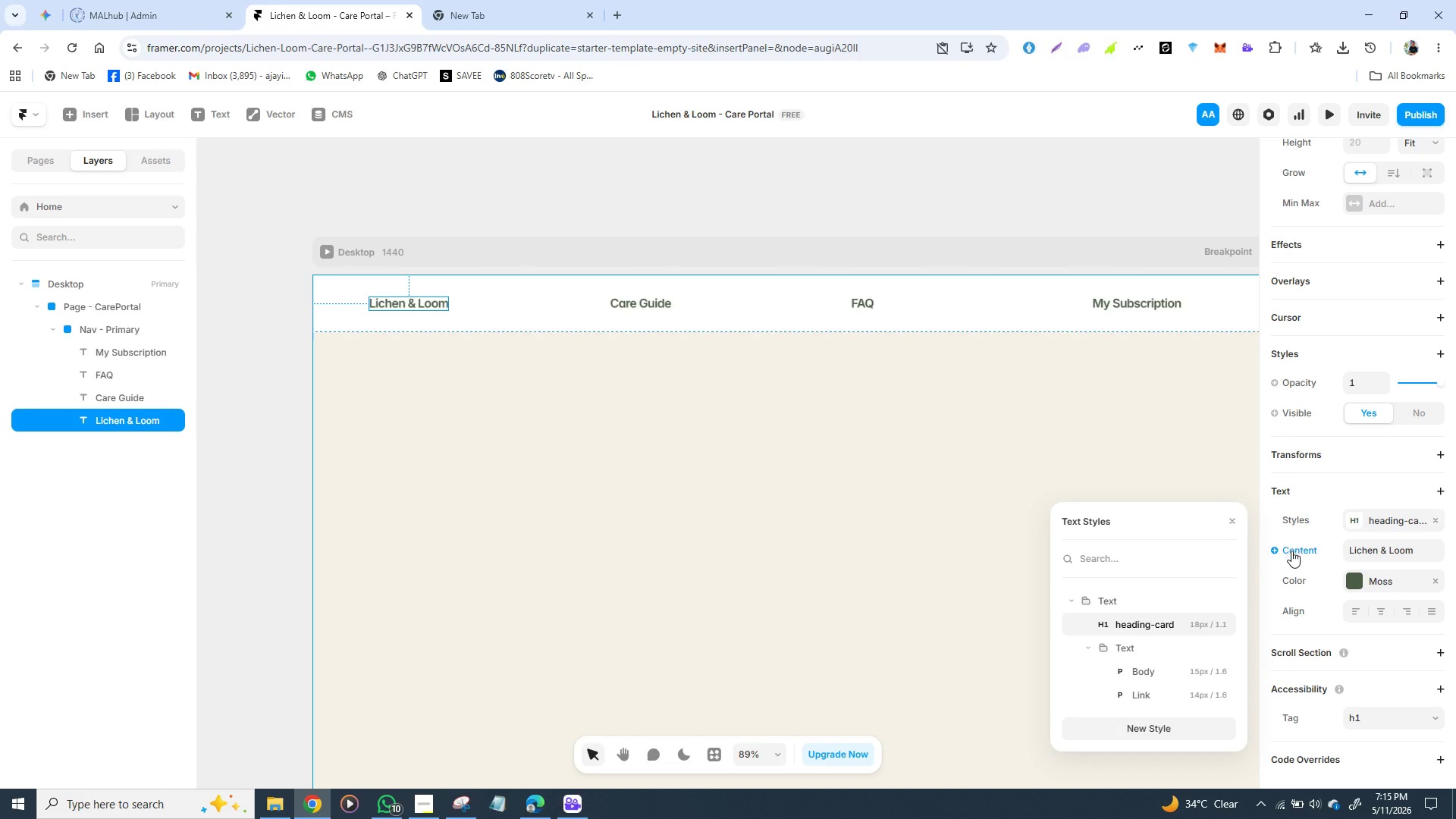 
wait(7.17)
 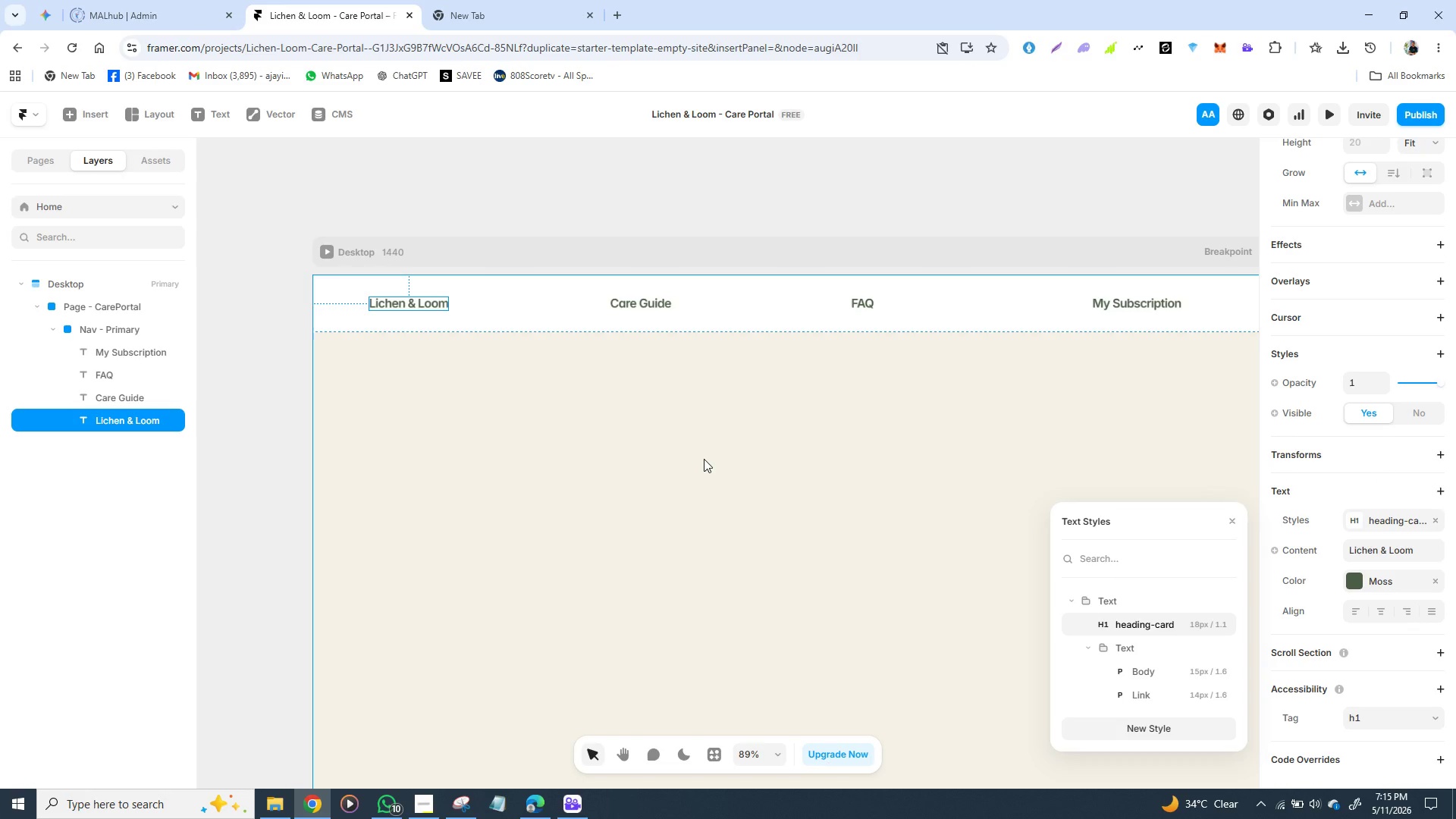 
left_click_drag(start_coordinate=[718, 555], to_coordinate=[406, 300])
 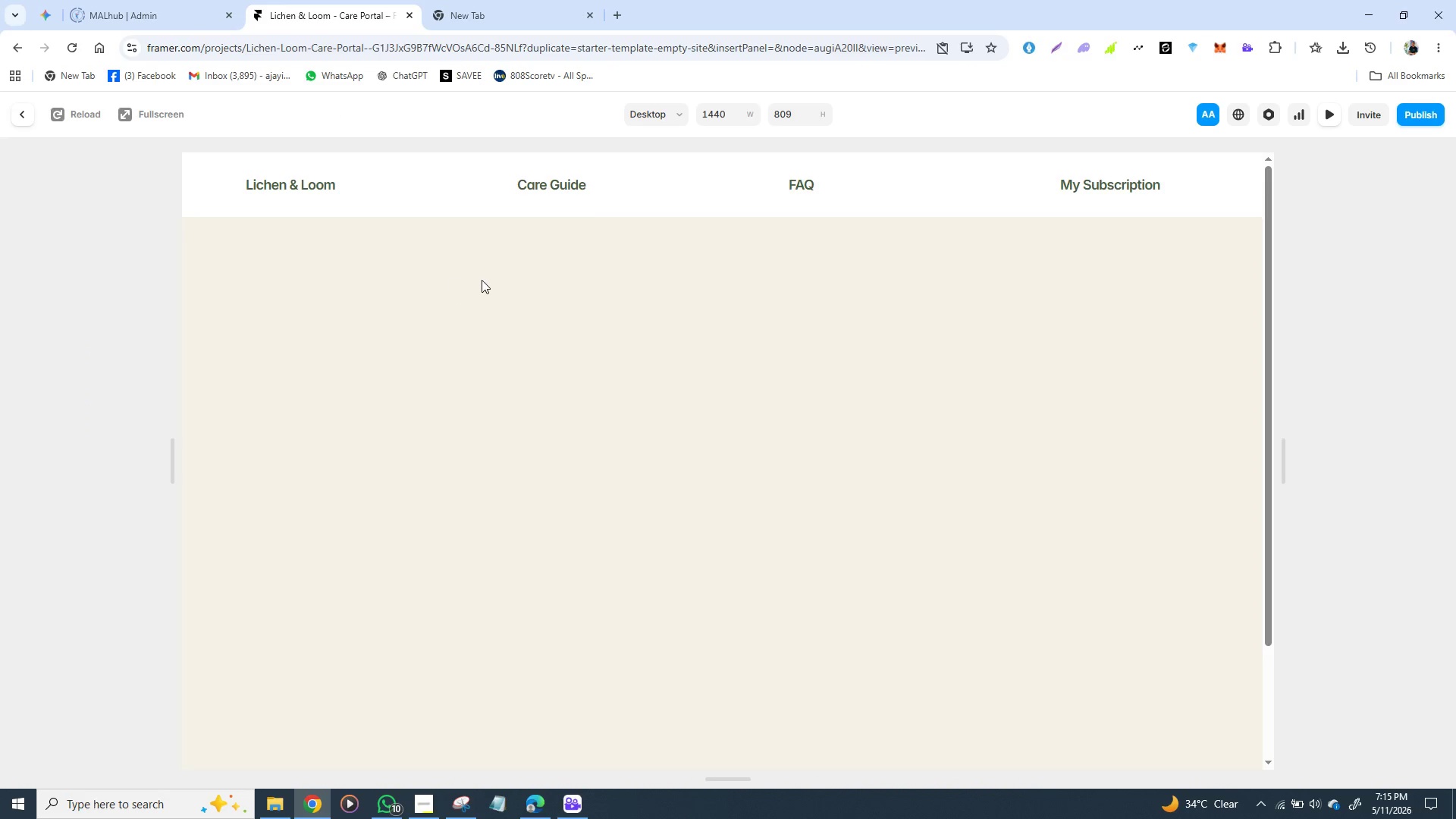 
left_click([406, 300])
 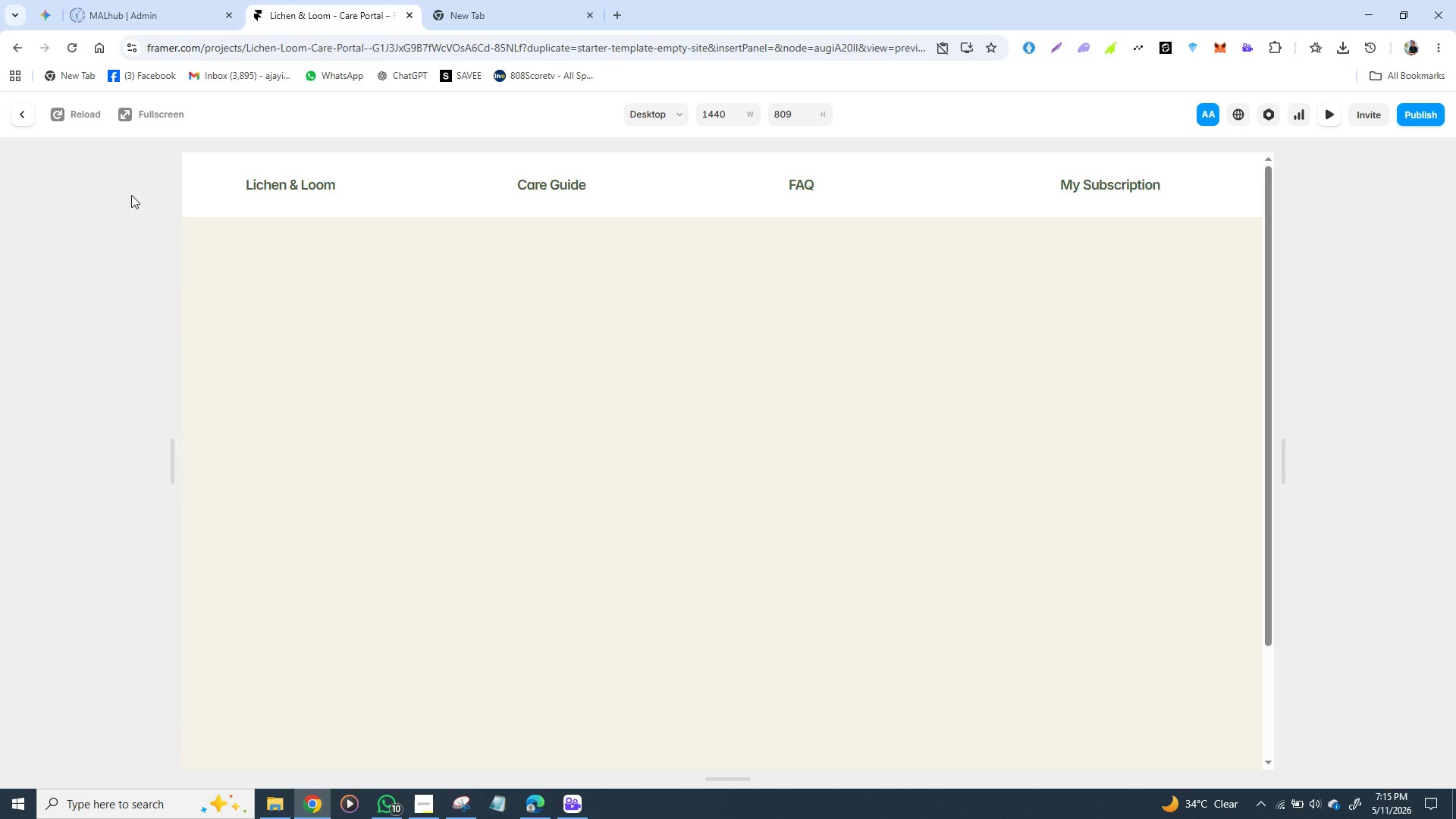 
wait(6.78)
 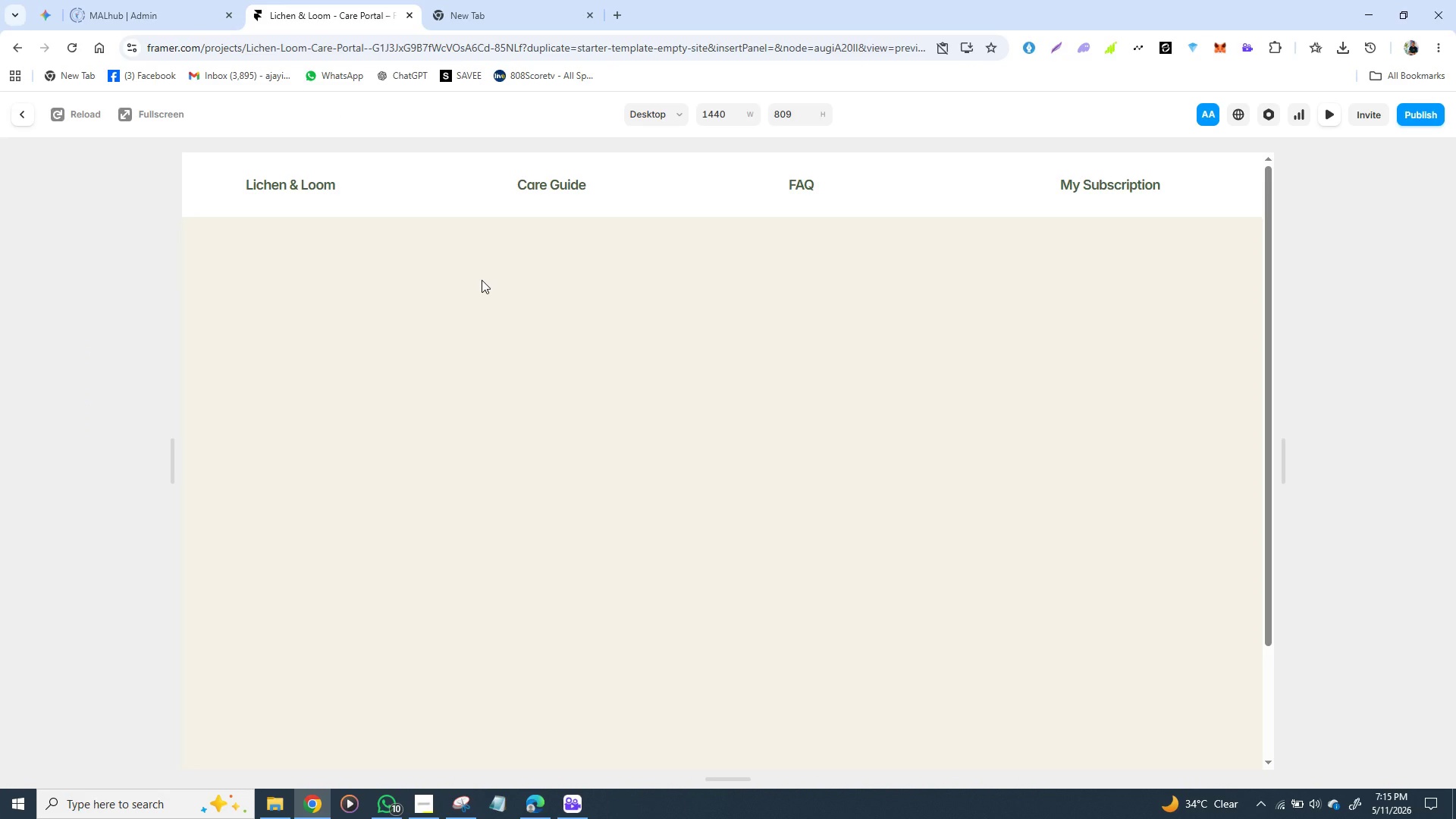 
left_click([18, 112])
 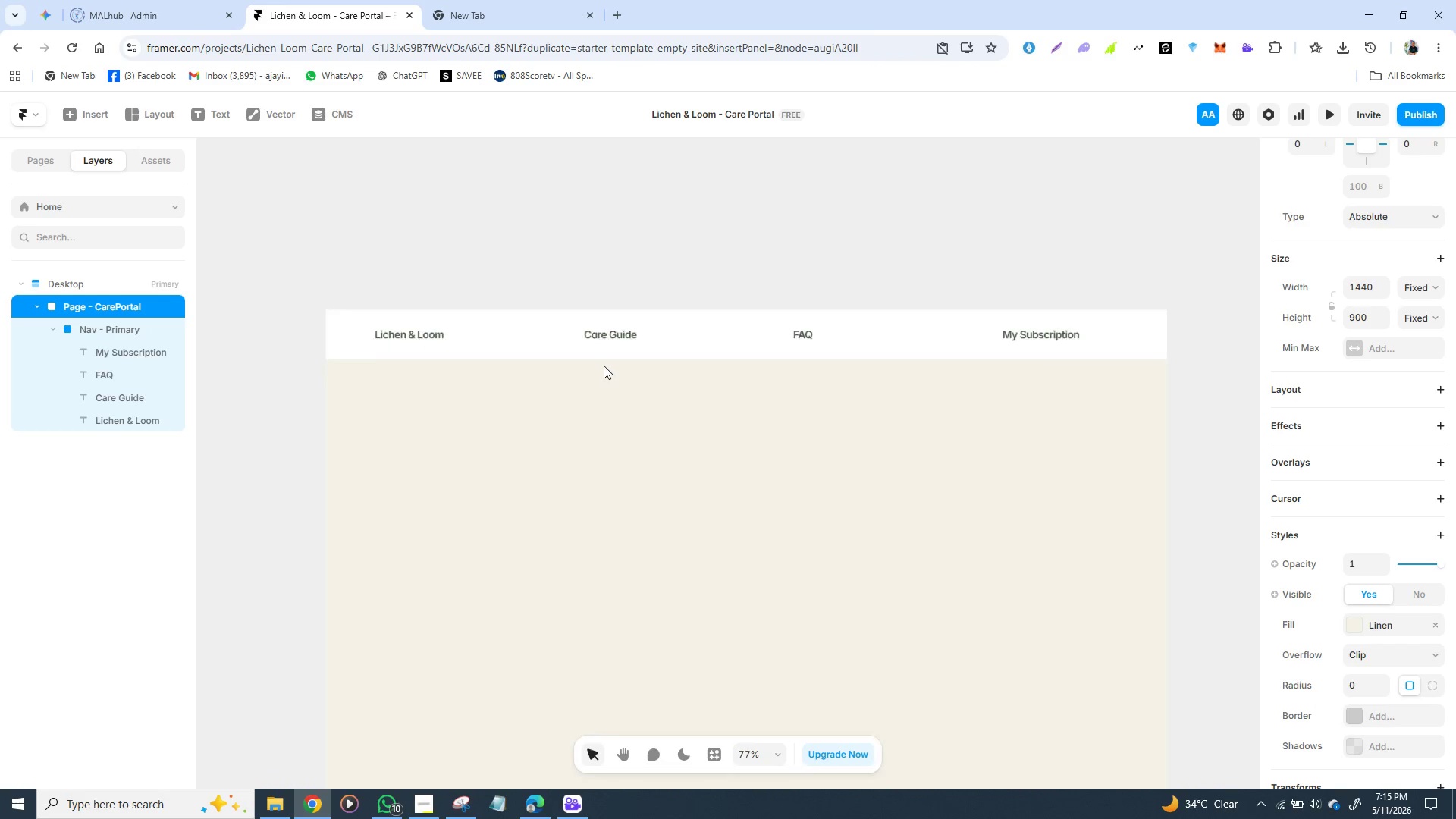 
left_click([601, 332])
 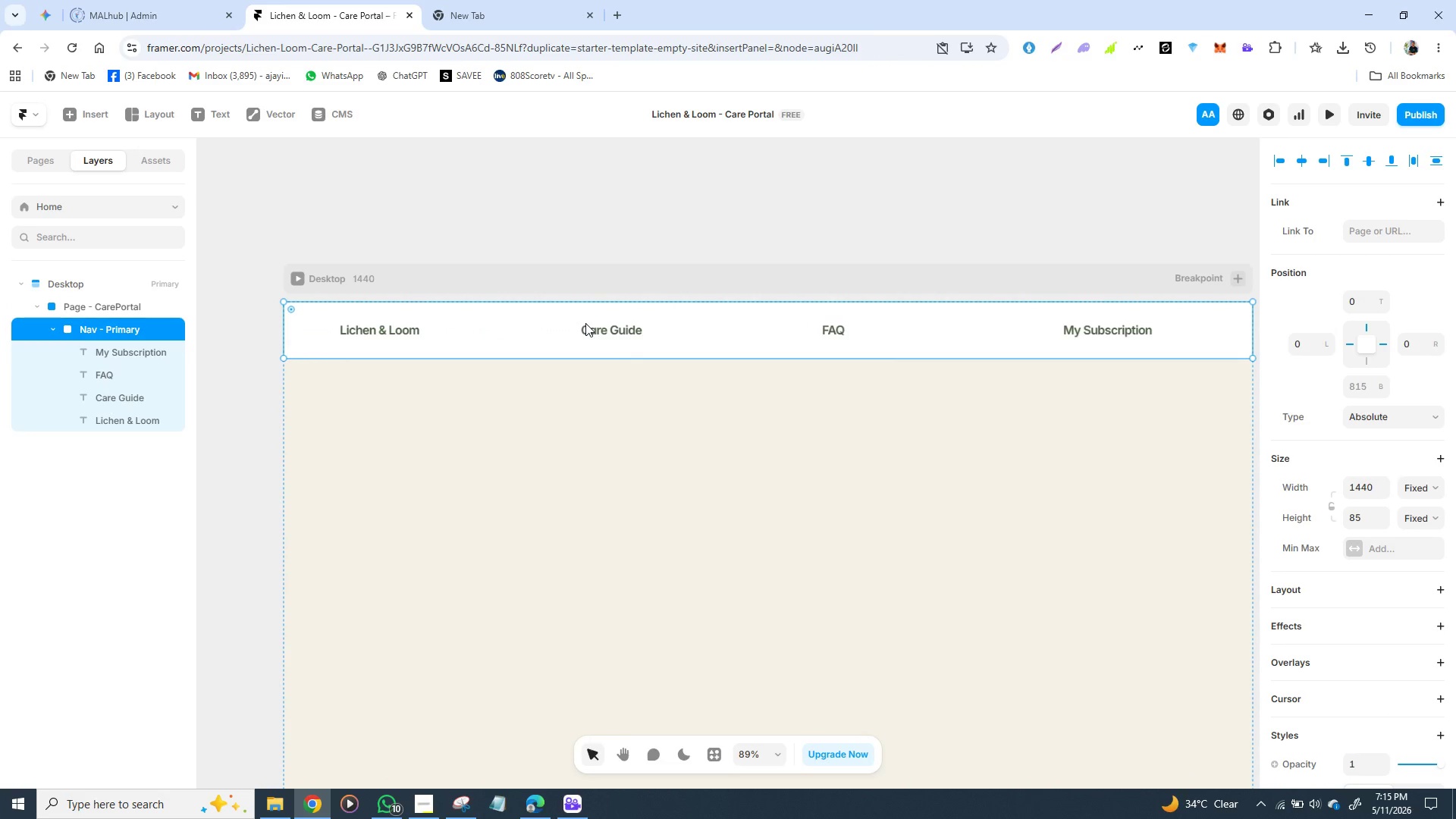 
double_click([588, 321])
 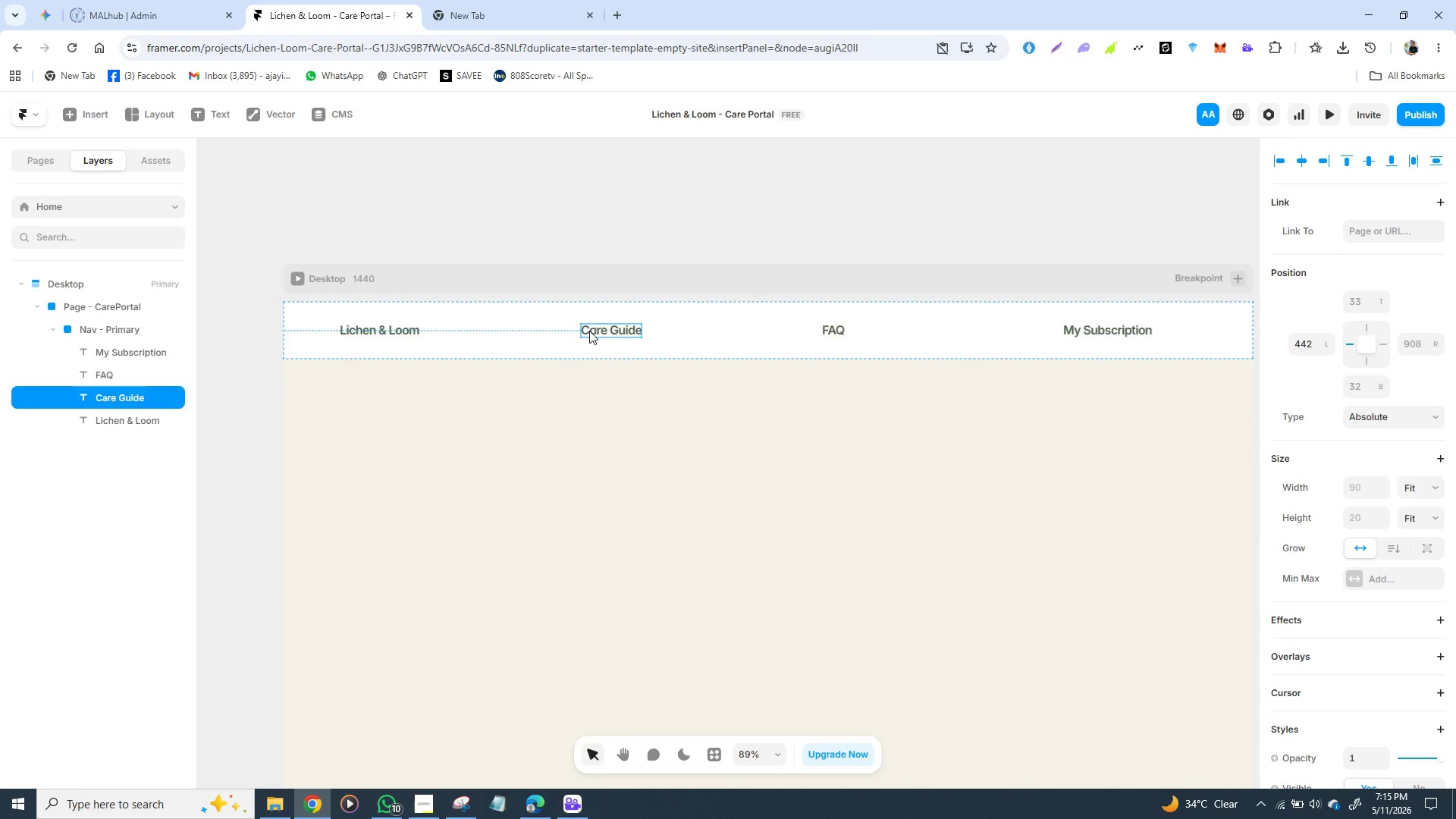 
double_click([589, 331])
 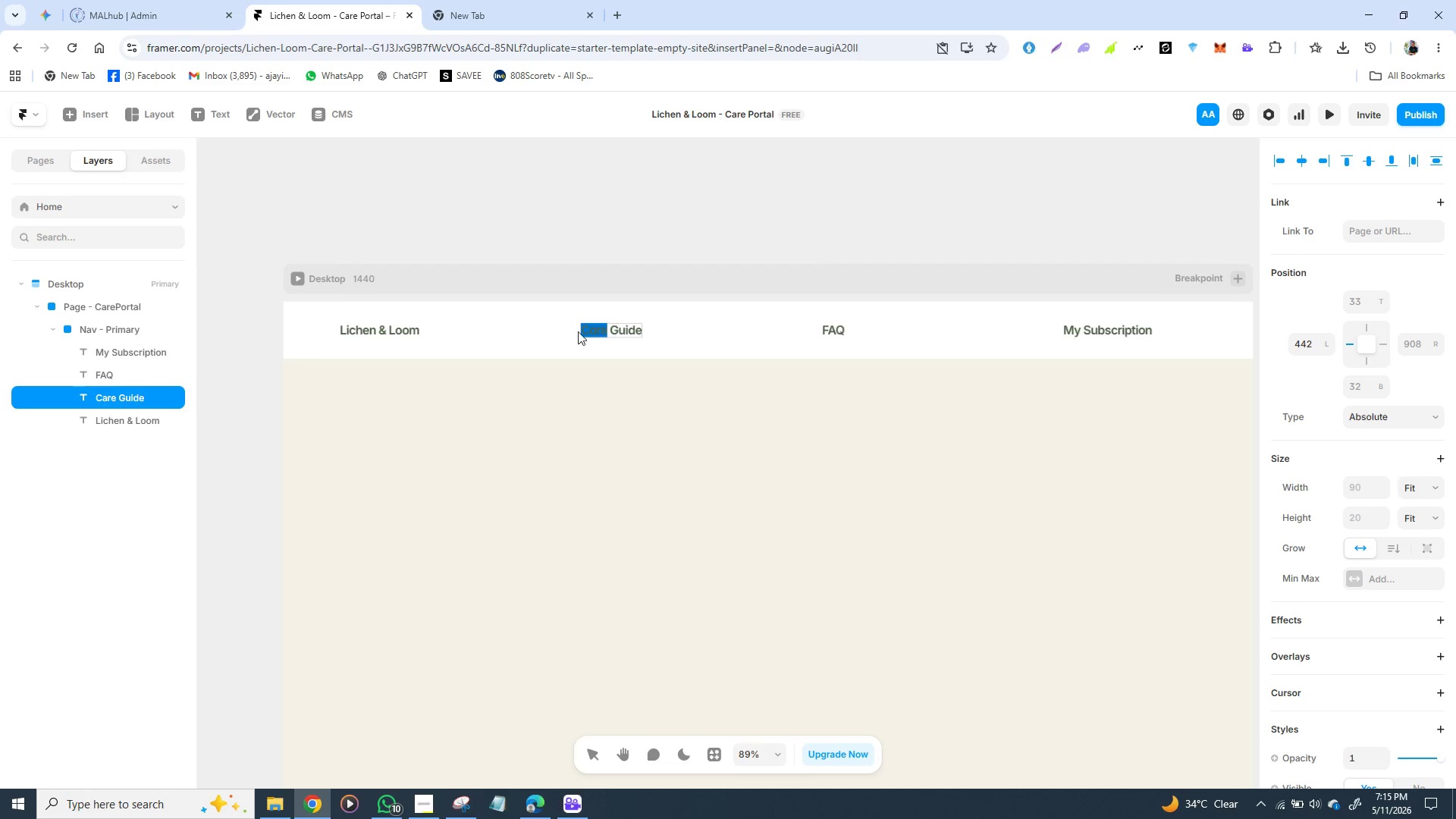 
wait(5.97)
 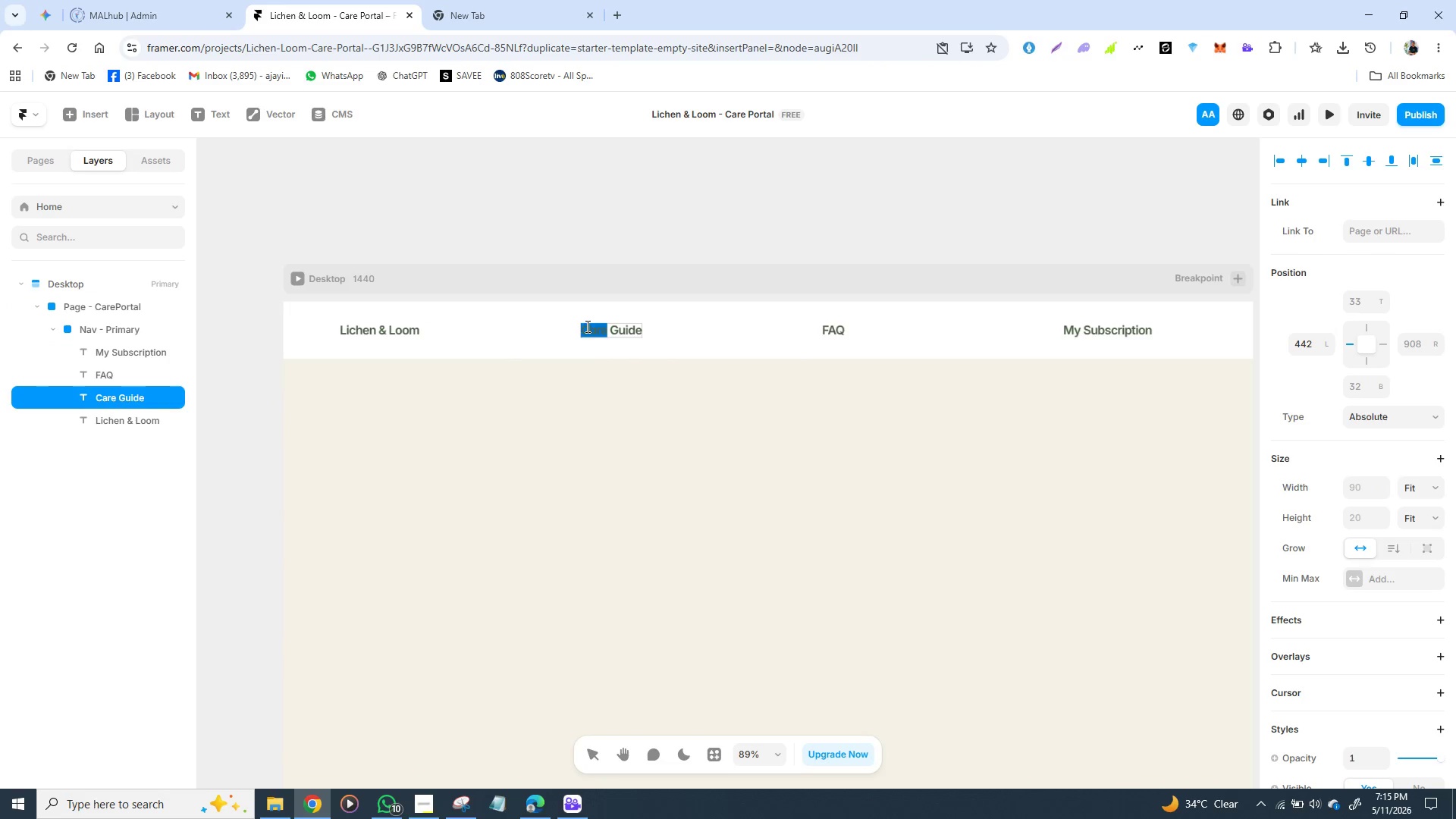 
scroll: coordinate [1344, 535], scroll_direction: down, amount: 4.0
 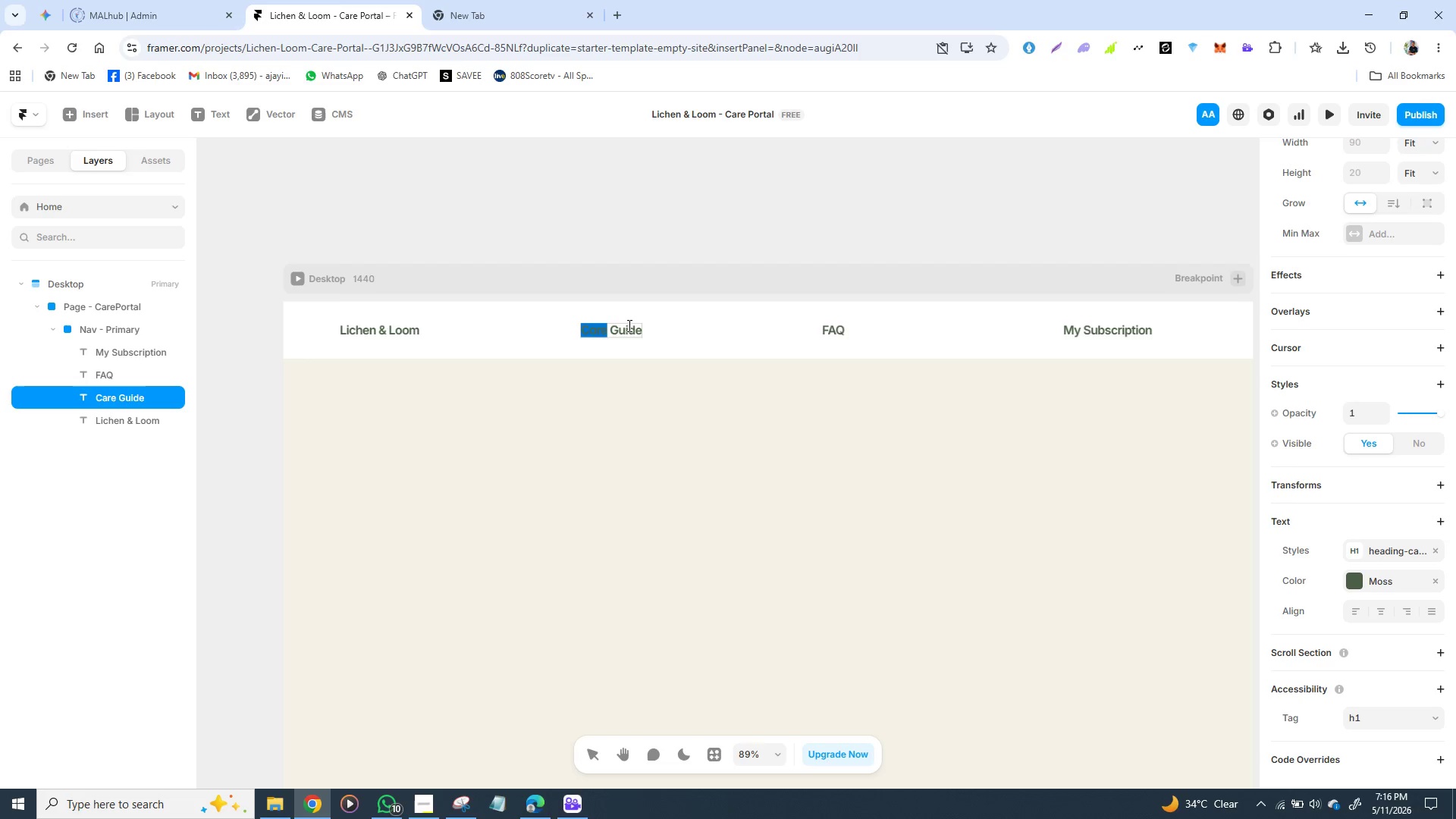 
wait(6.54)
 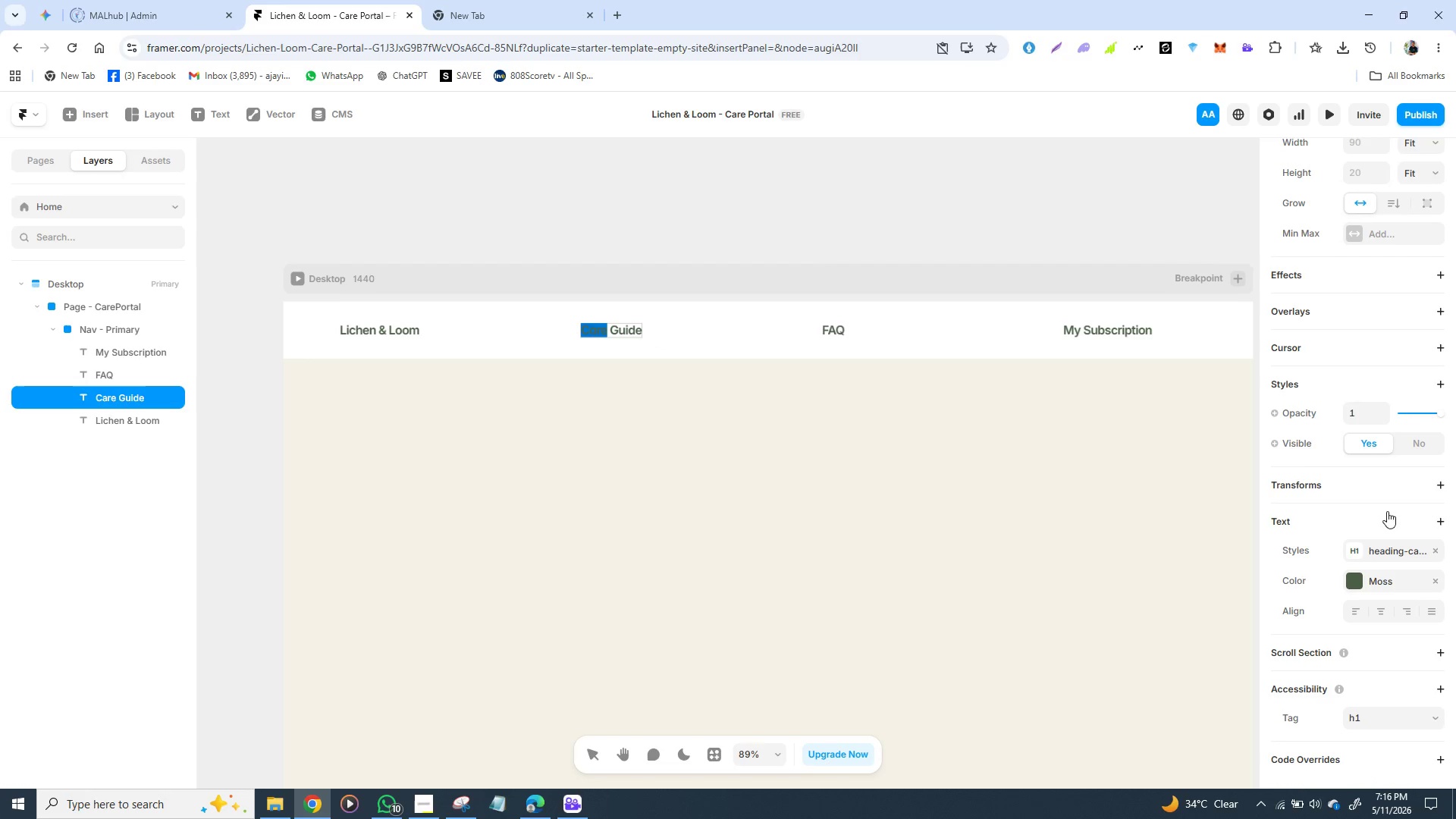 
double_click([623, 333])
 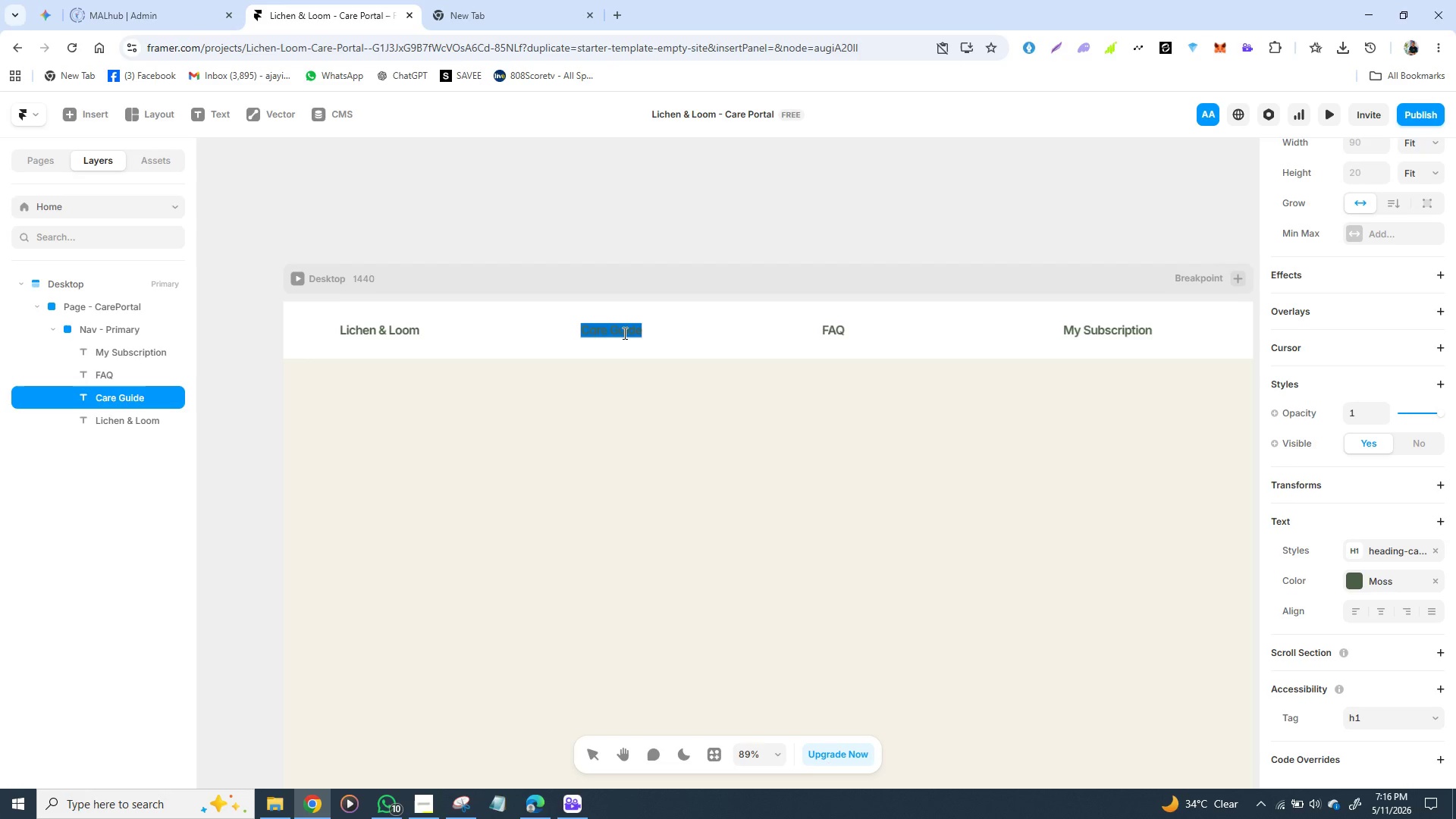 
triple_click([623, 333])
 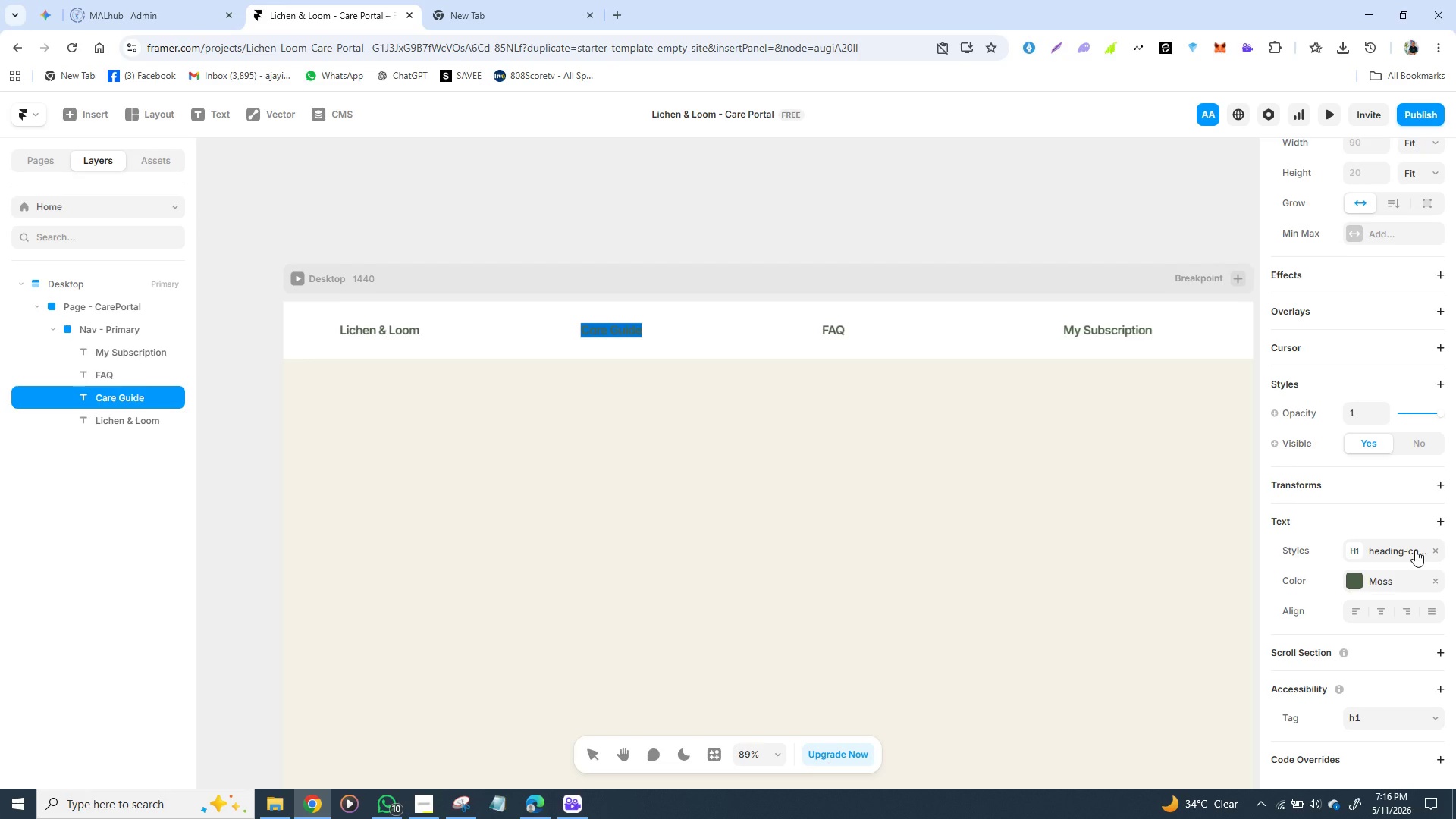 
scroll: coordinate [1414, 551], scroll_direction: up, amount: 1.0
 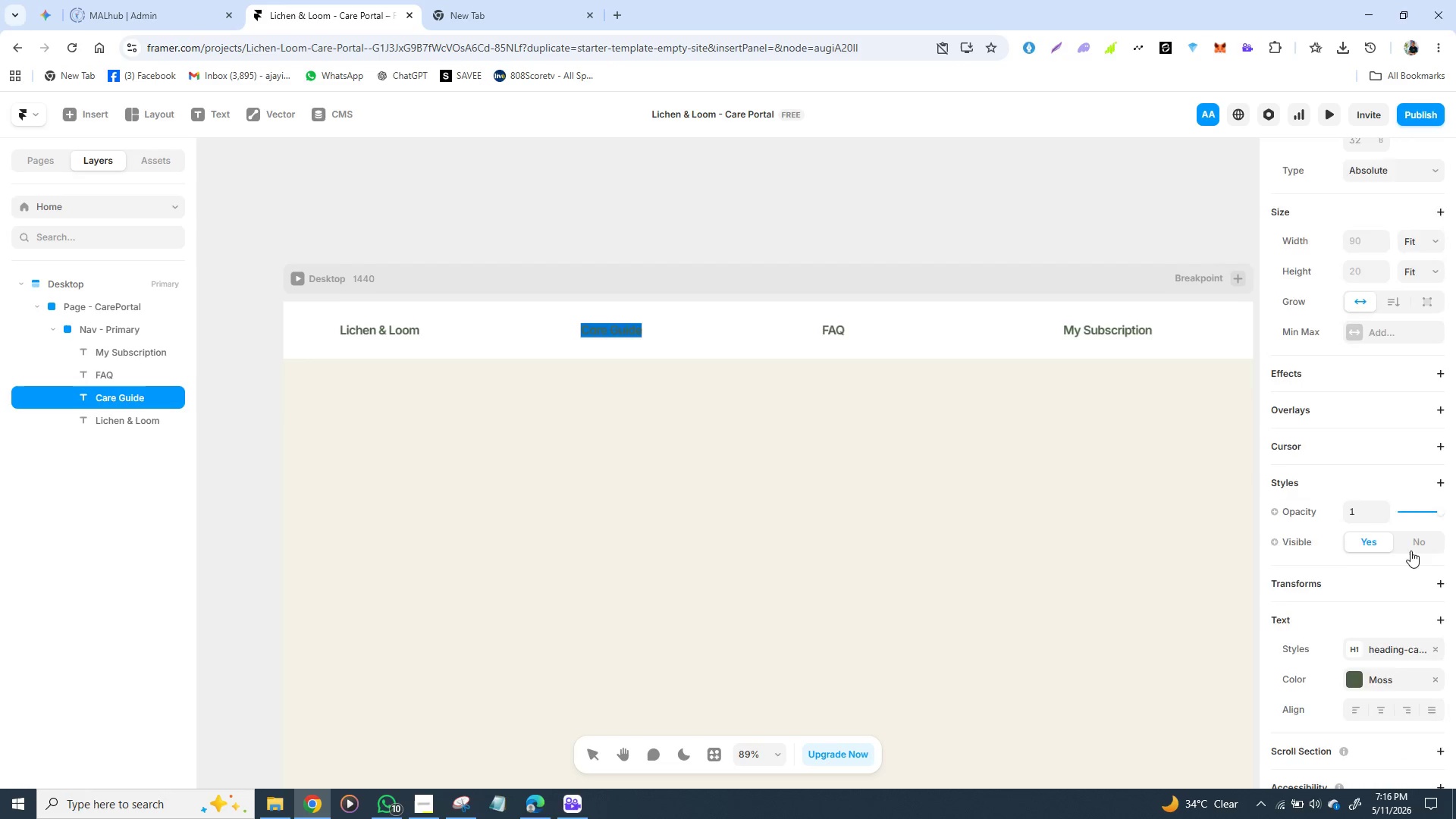 
scroll: coordinate [1409, 551], scroll_direction: down, amount: 6.0
 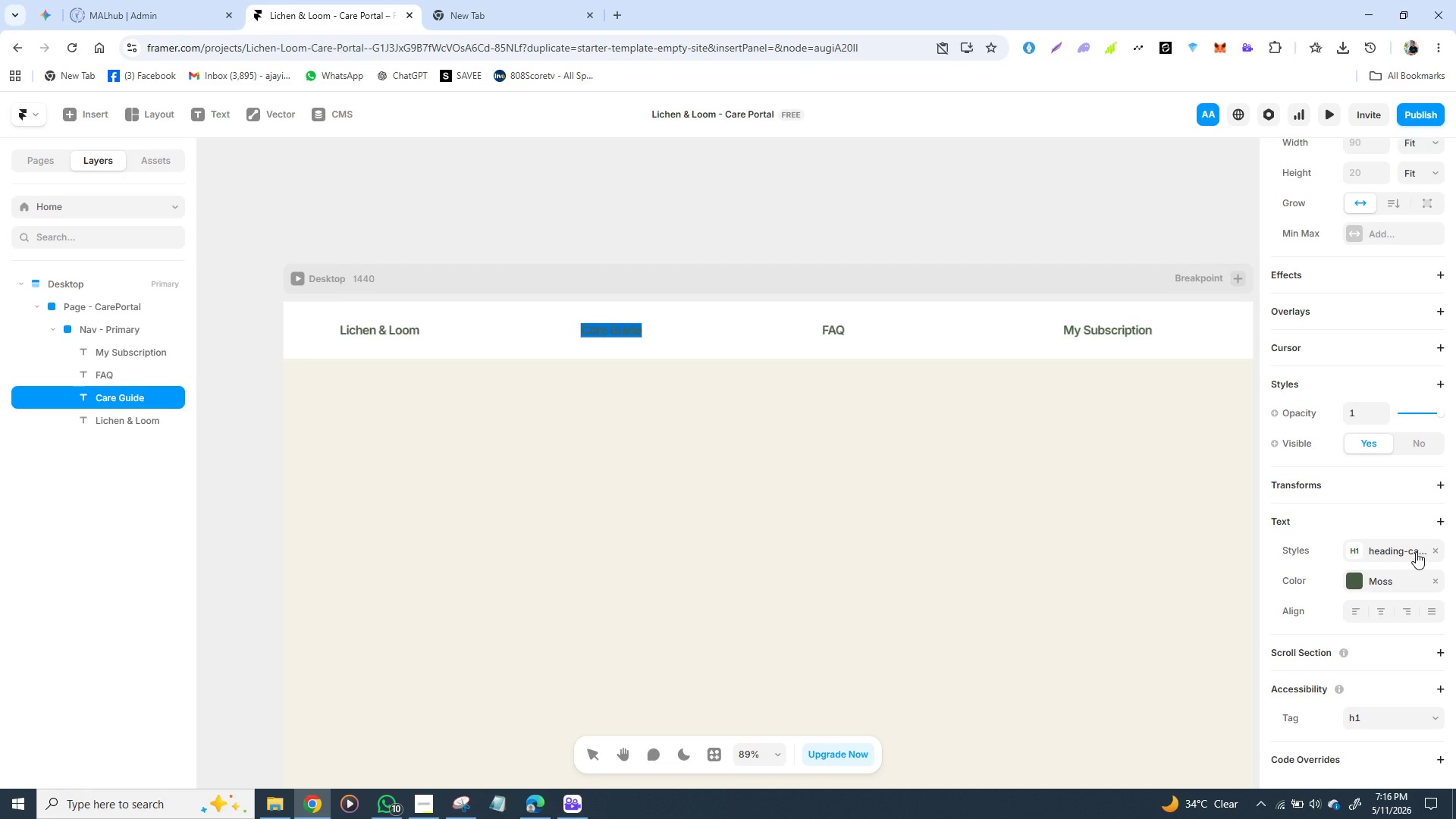 
left_click([1408, 552])
 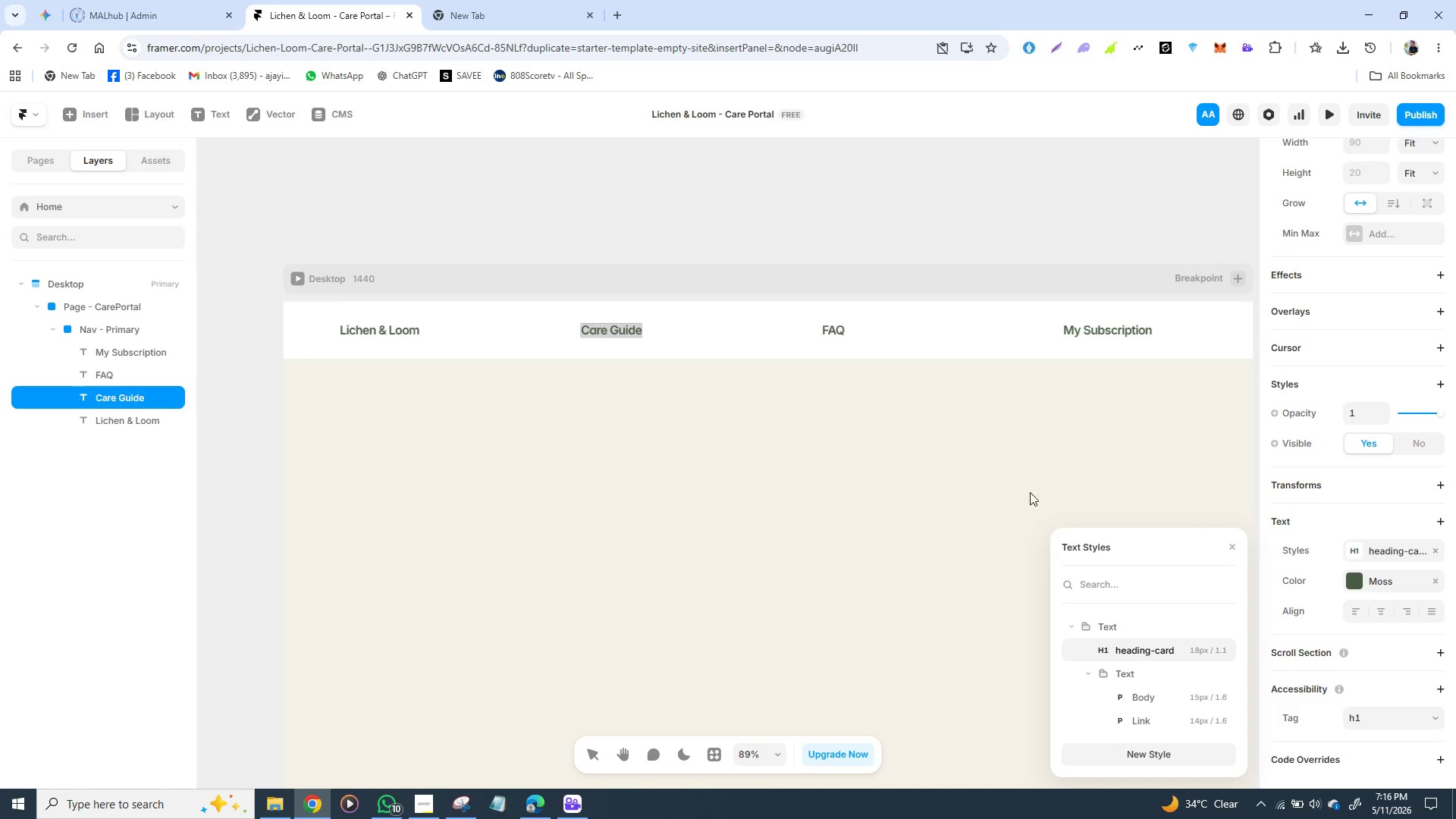 
left_click([996, 481])
 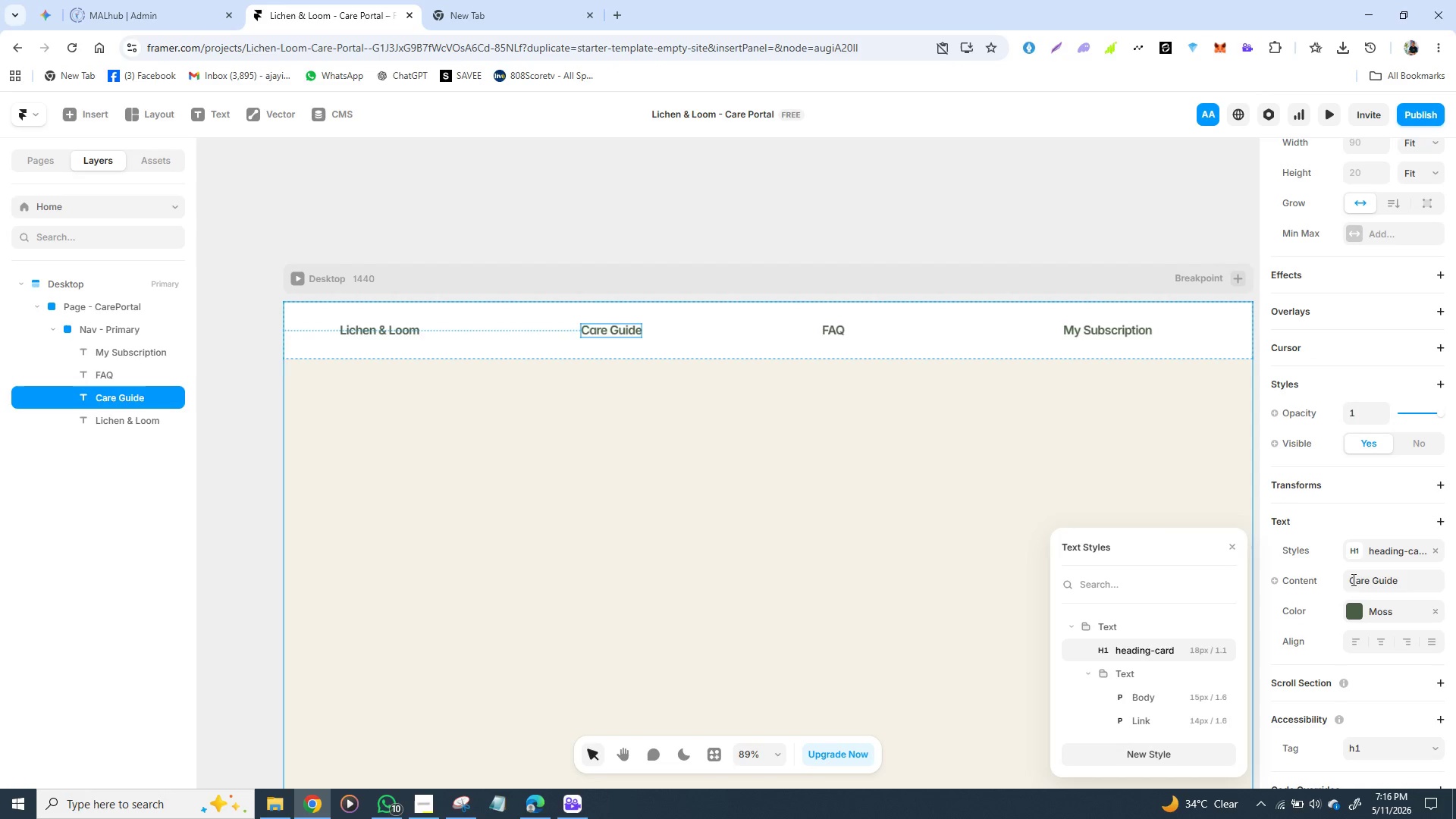 
left_click([1354, 579])
 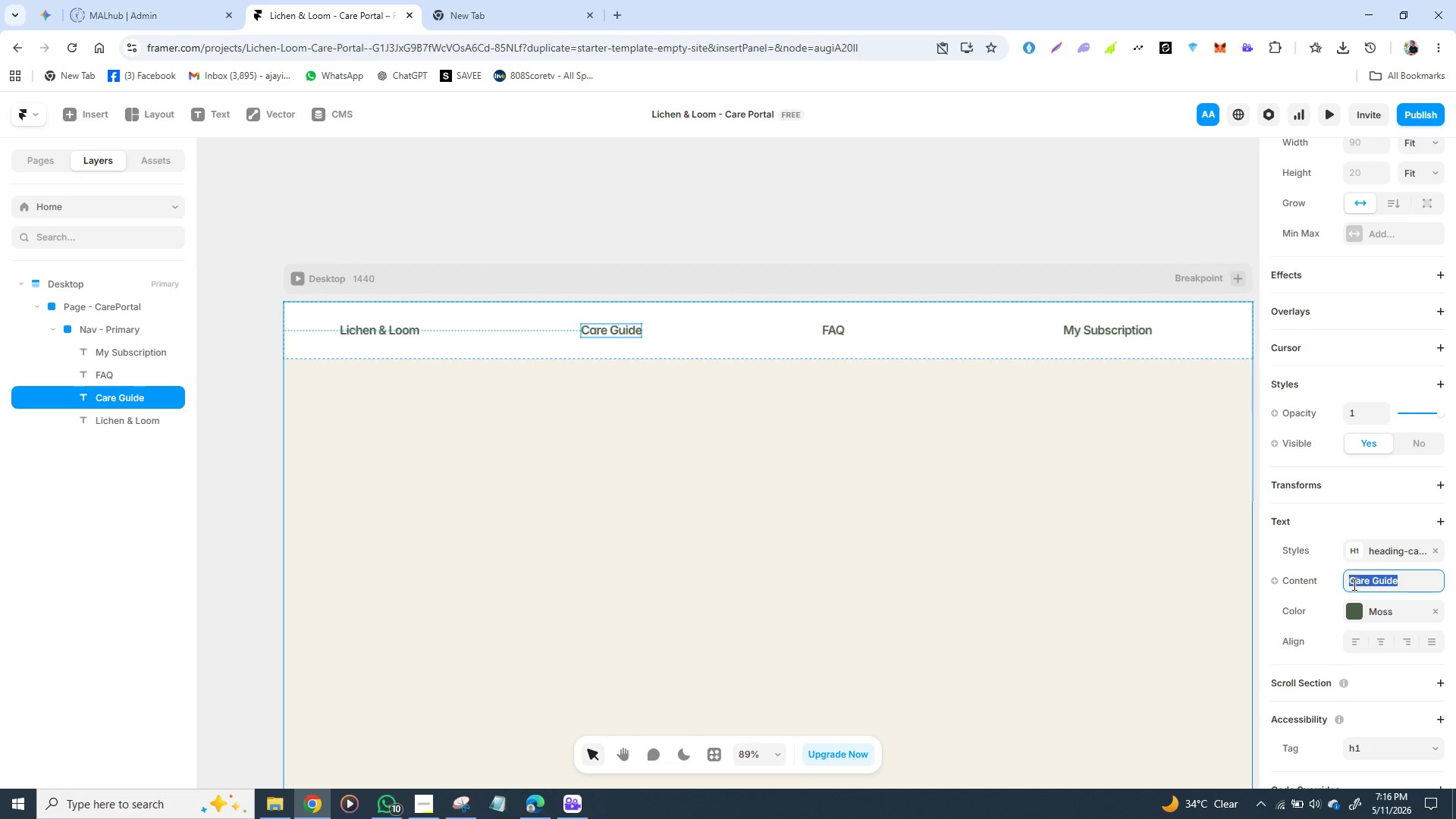 
left_click([1353, 584])
 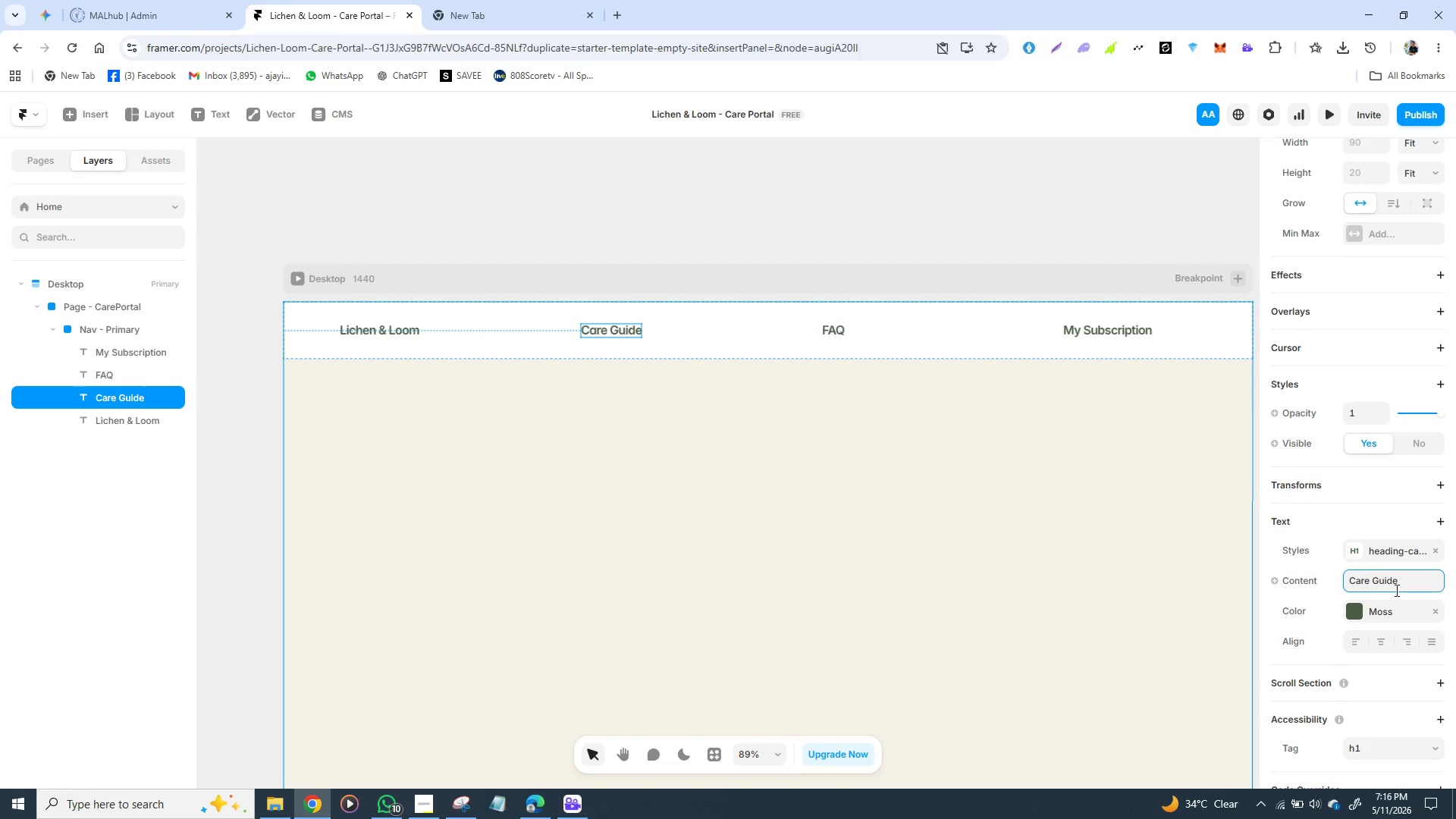 
key(Backspace)
 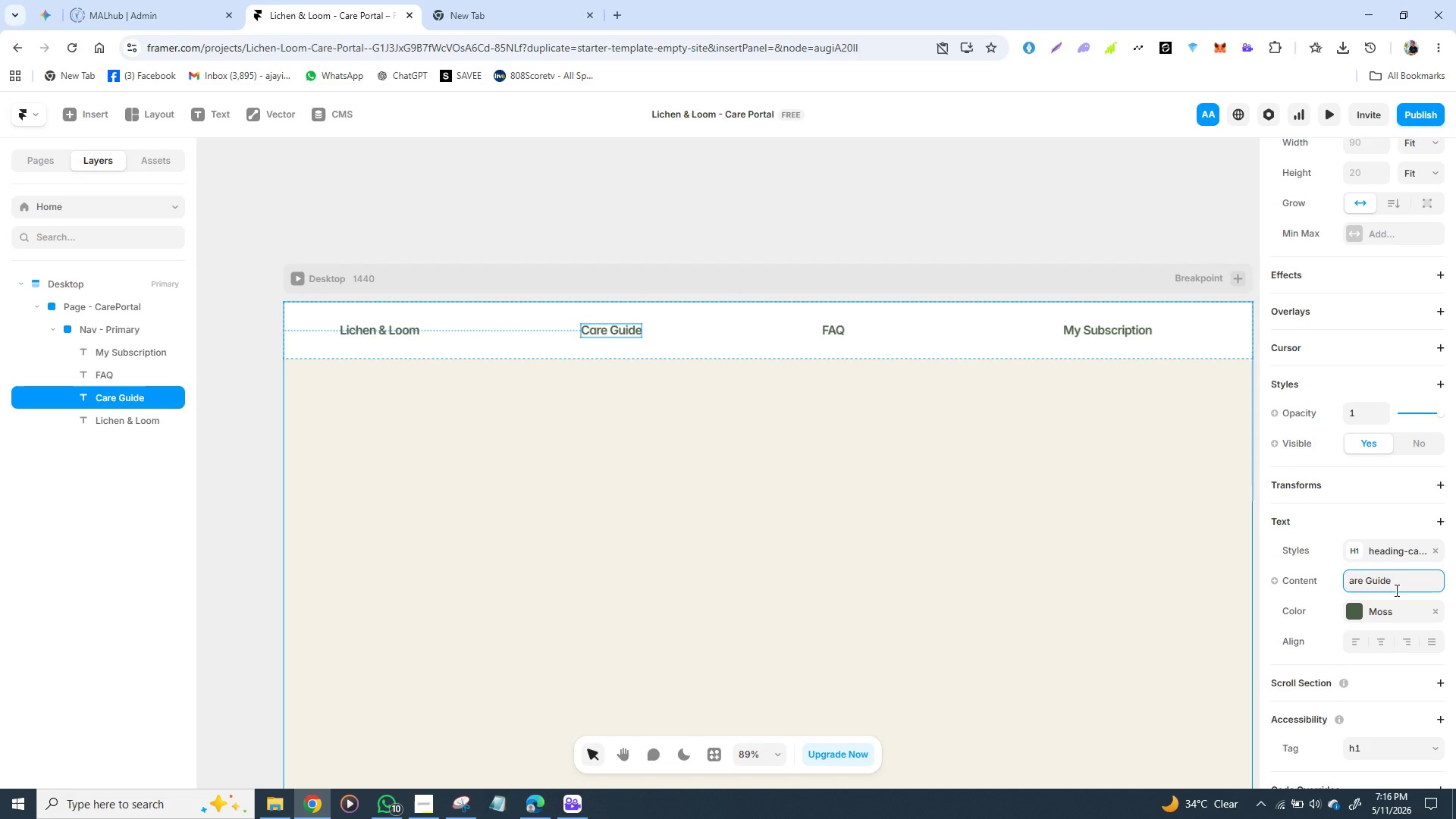 
key(Shift+C)
 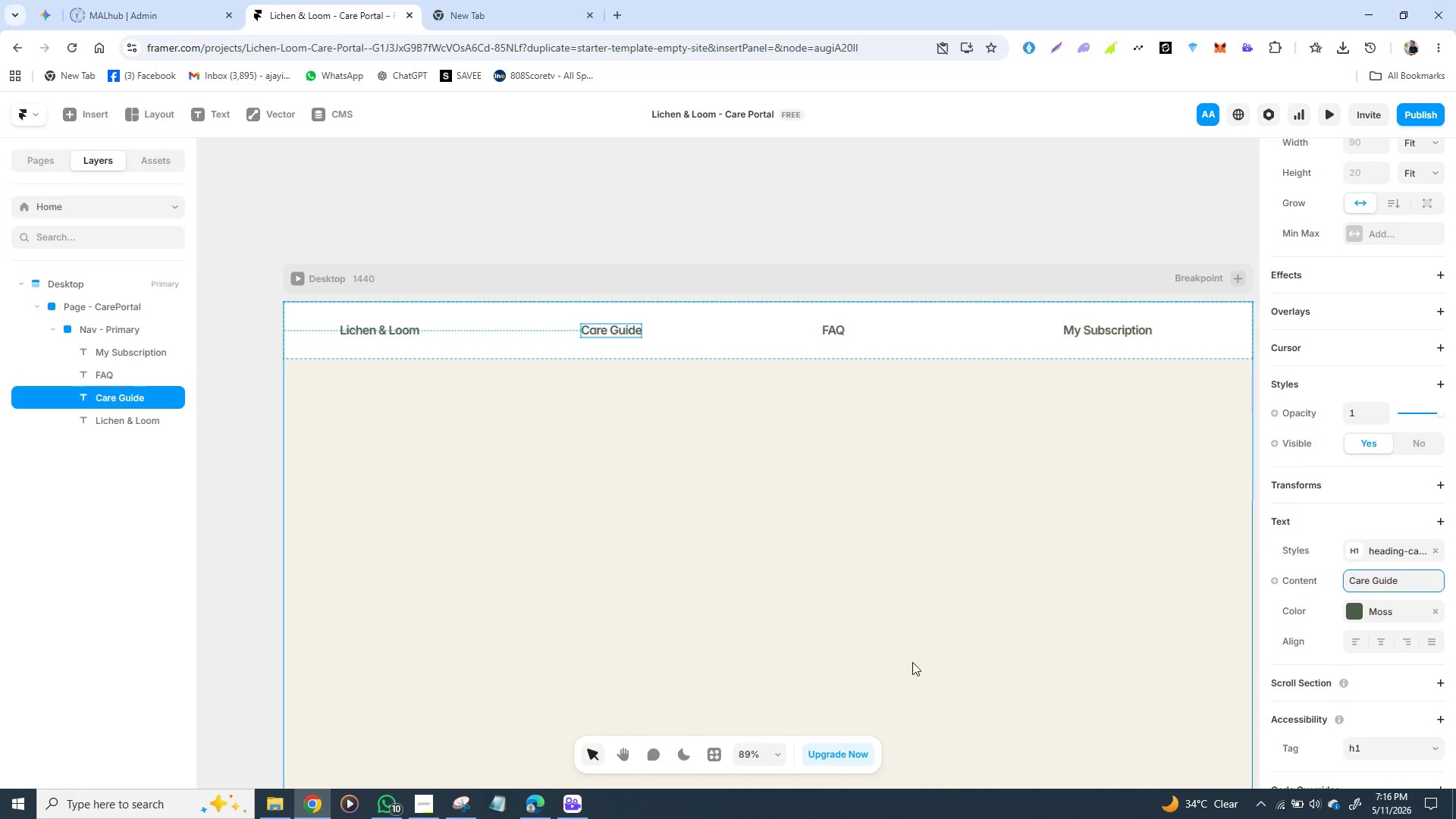 
left_click([917, 655])
 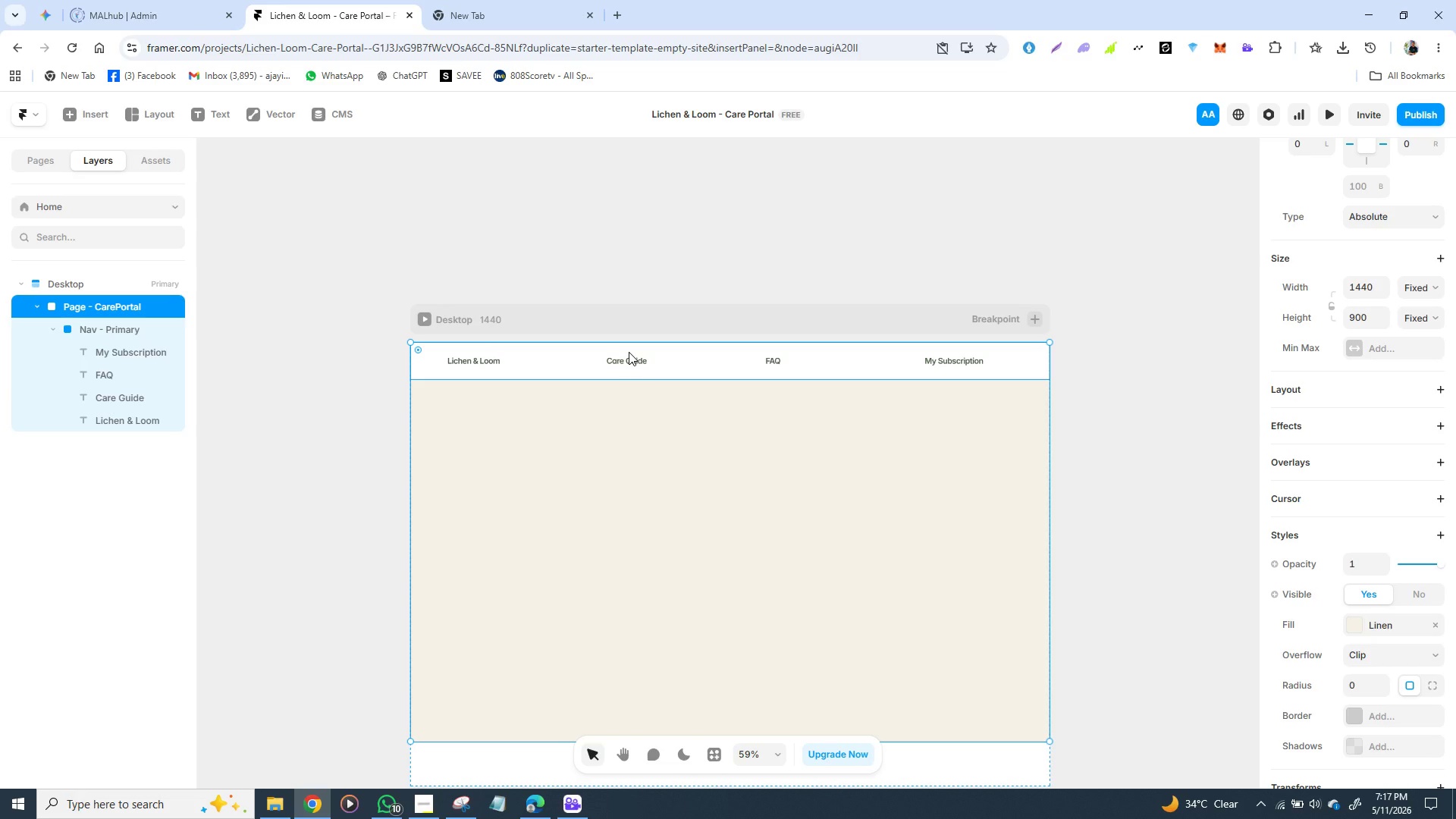 
wait(85.94)
 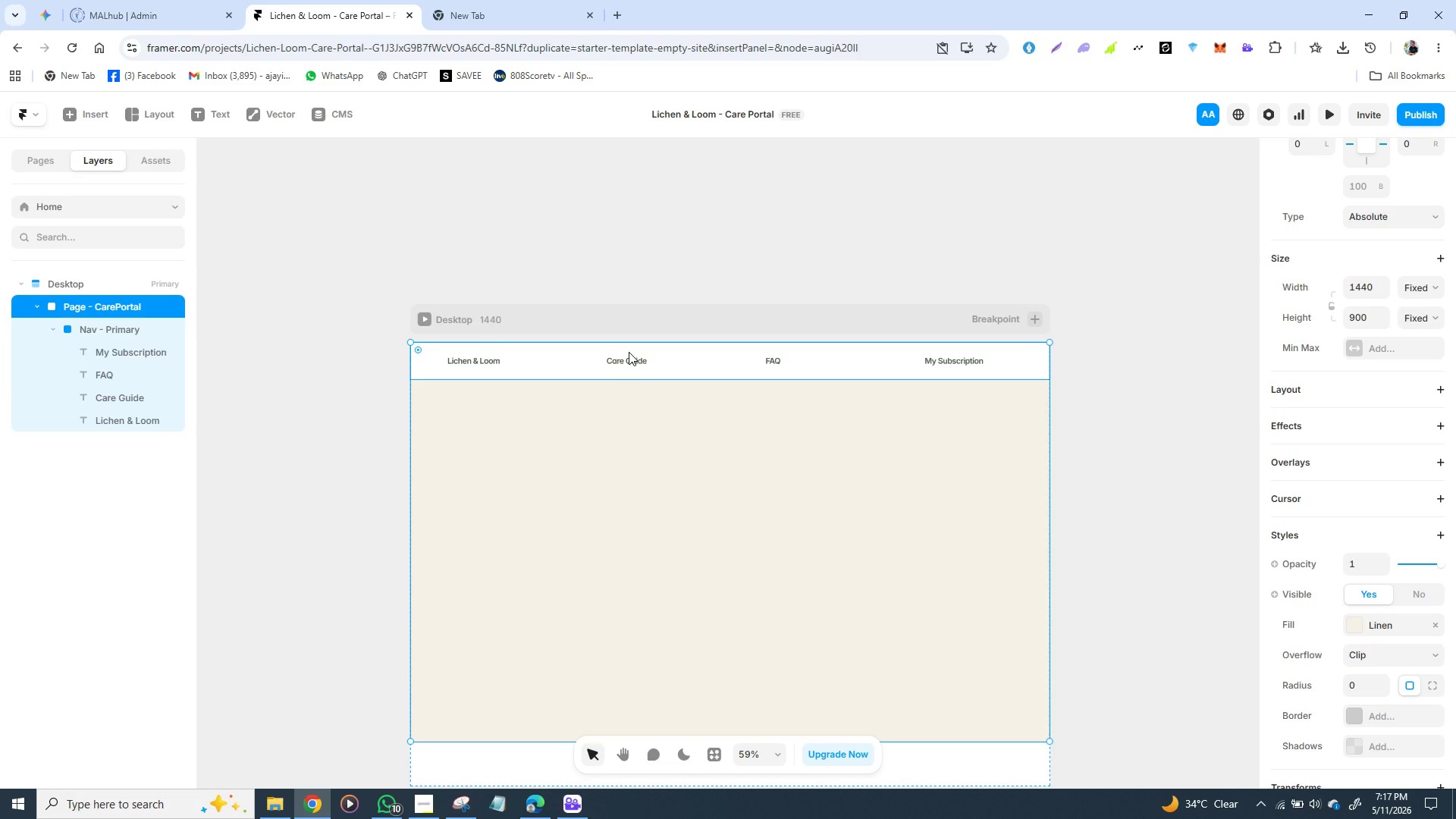 
left_click([774, 360])
 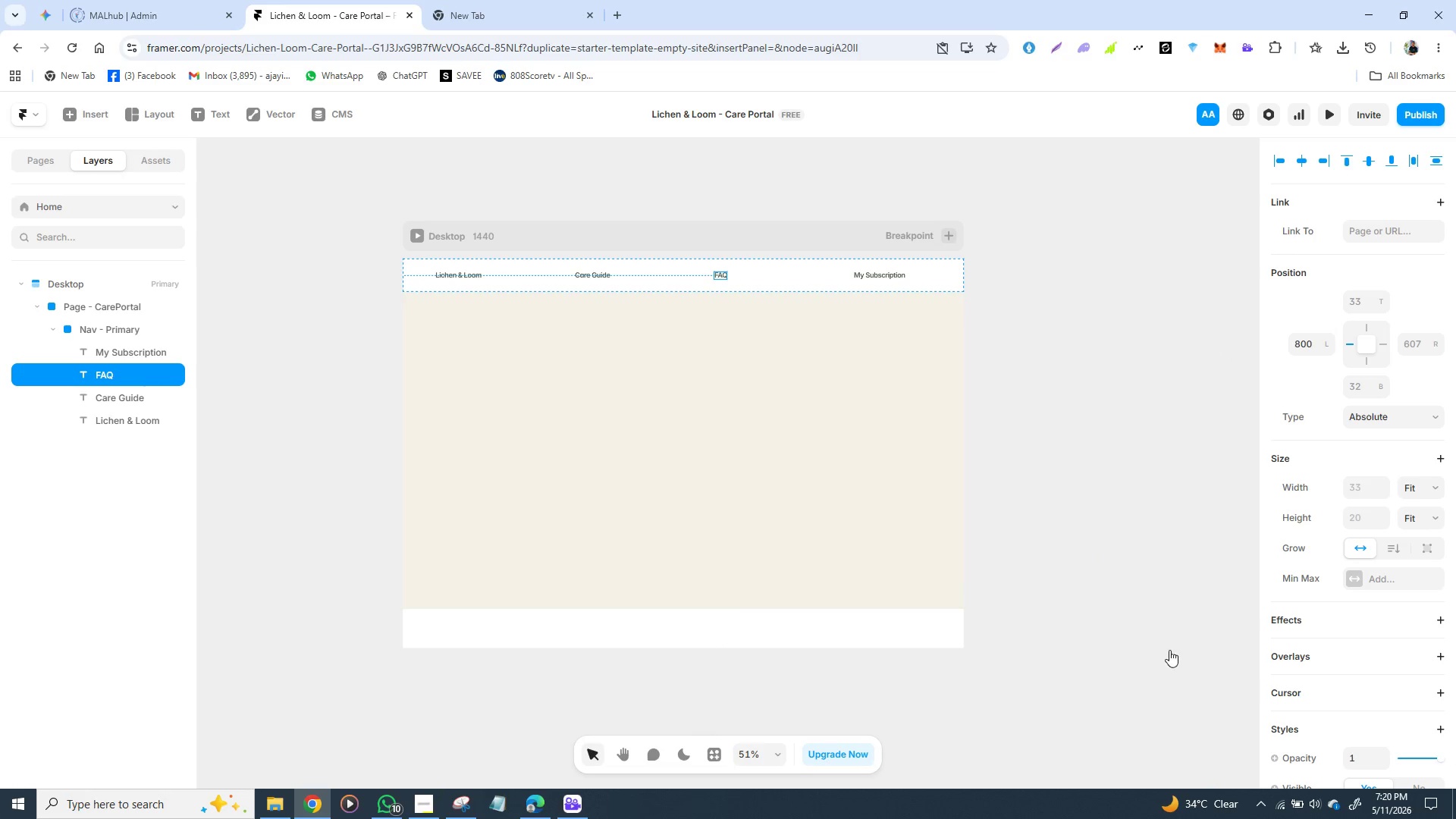 
wait(157.16)
 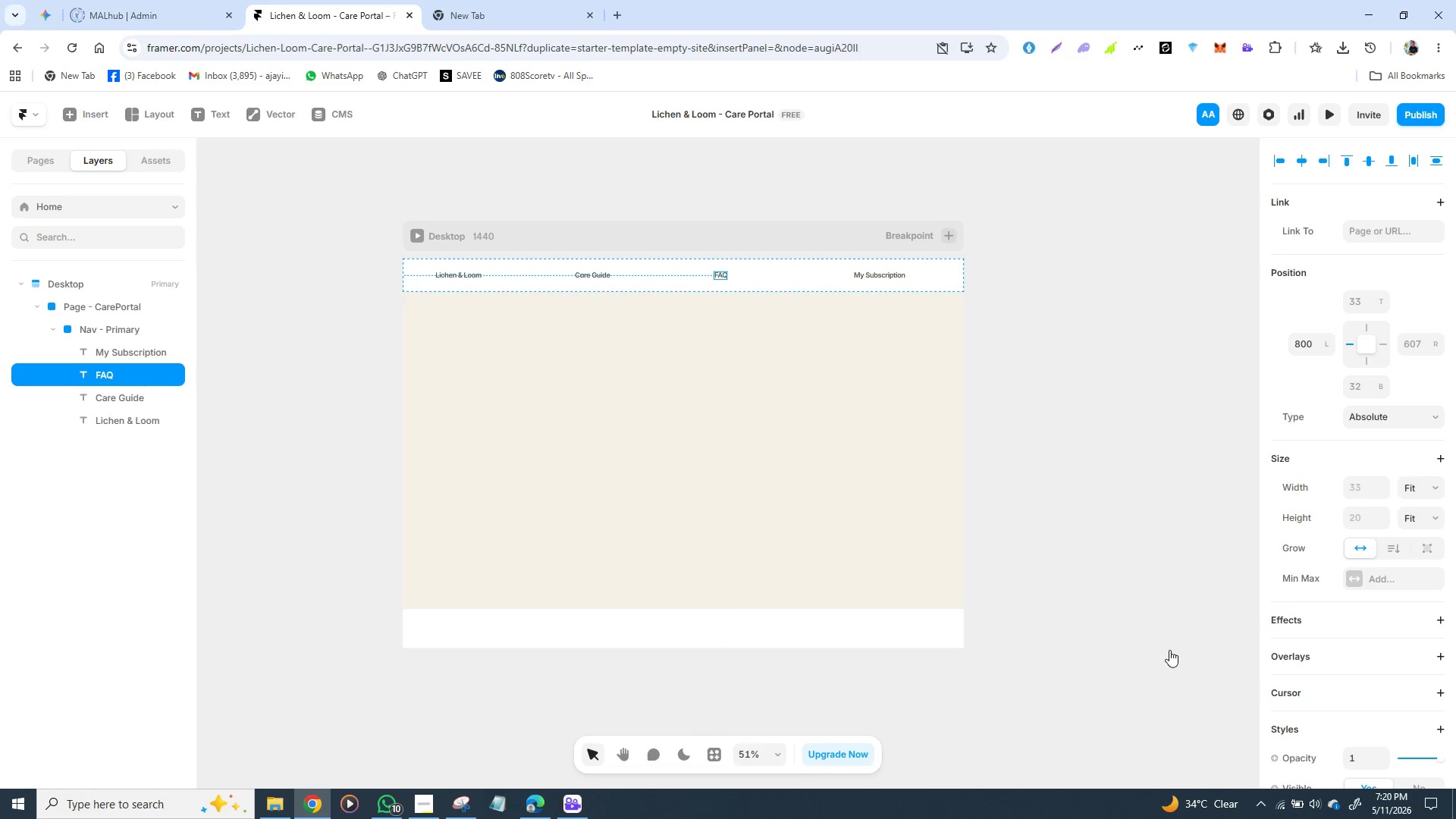 
left_click([470, 271])
 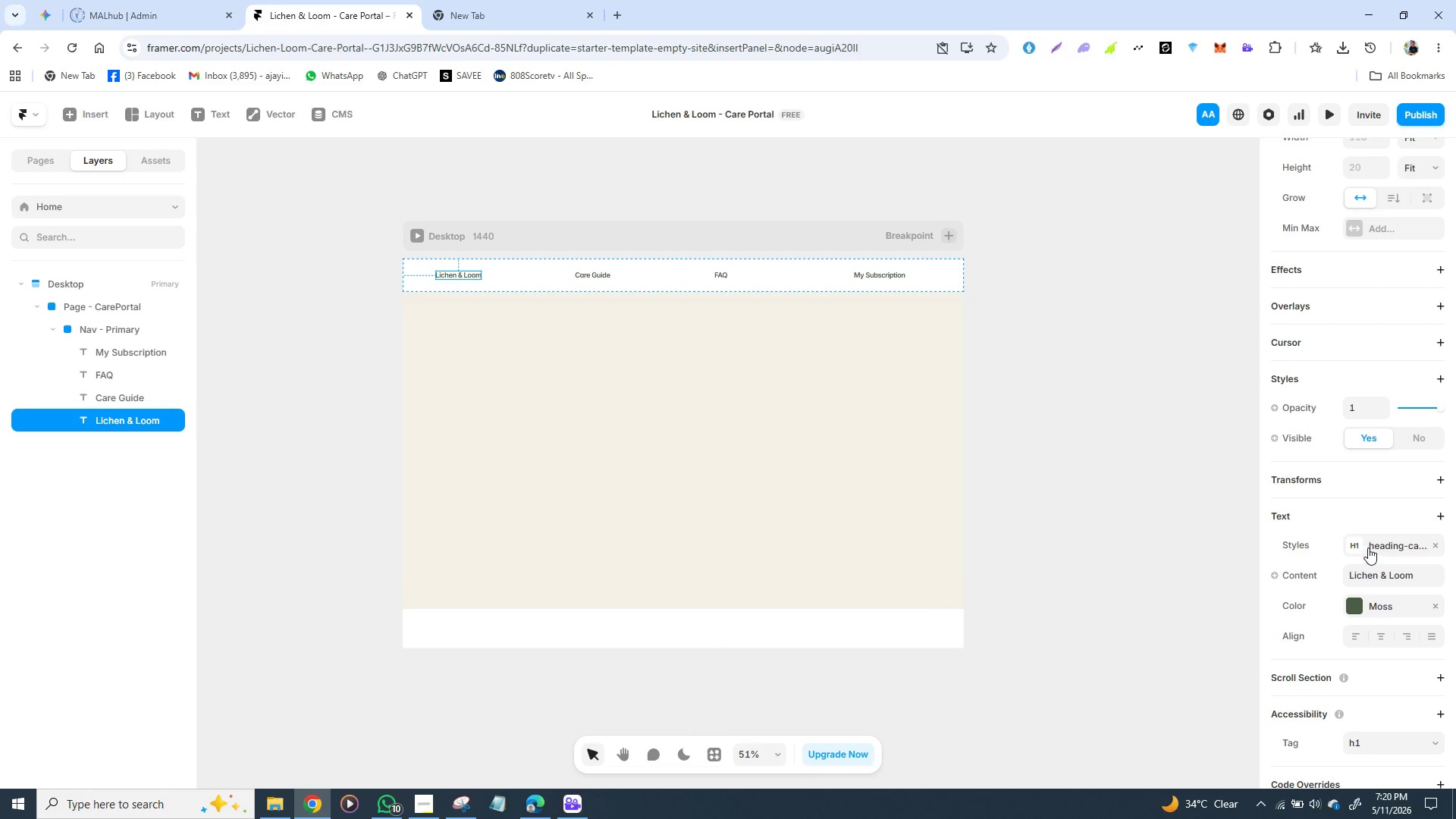 
left_click([1375, 544])
 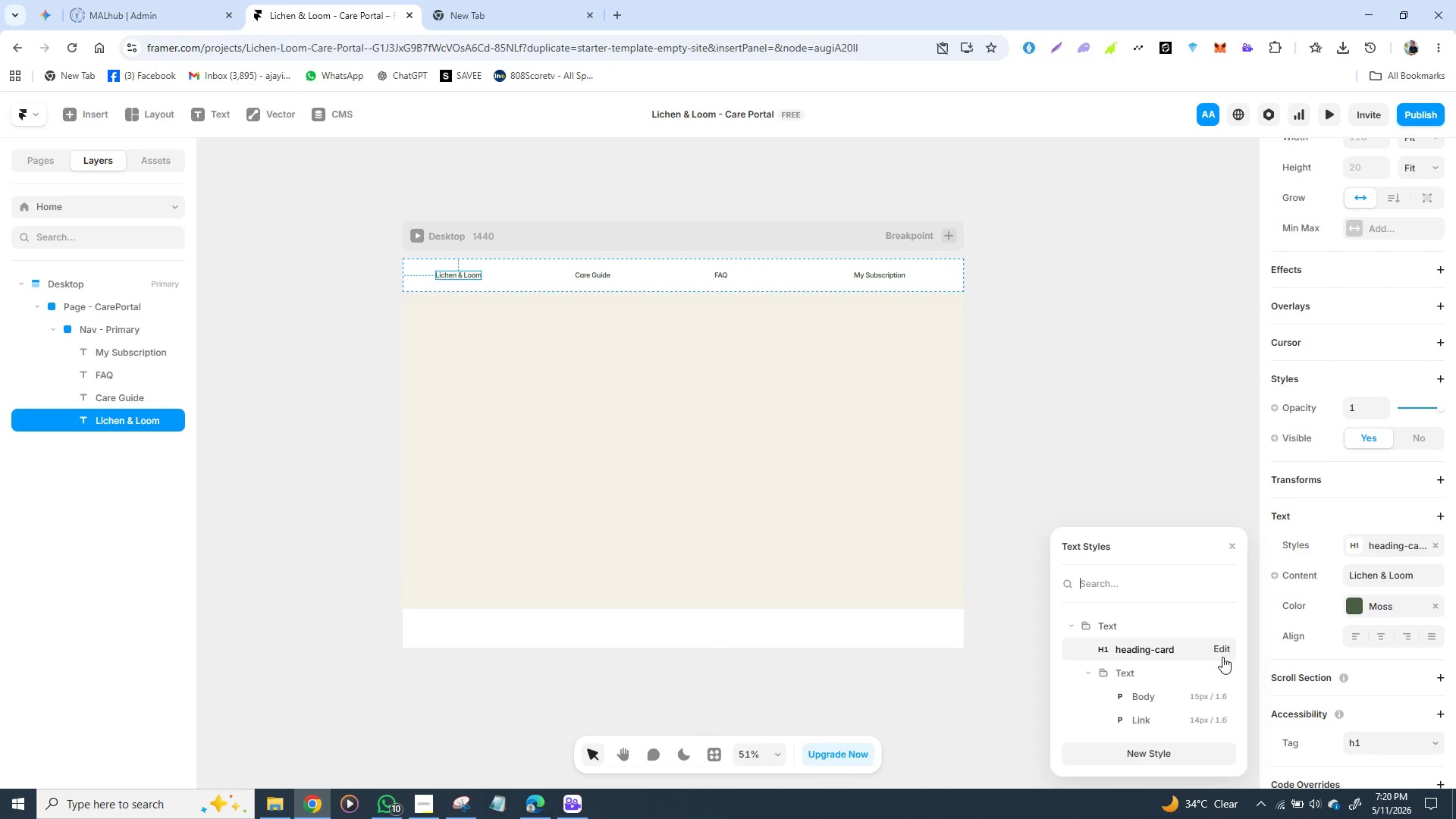 
left_click([1225, 648])
 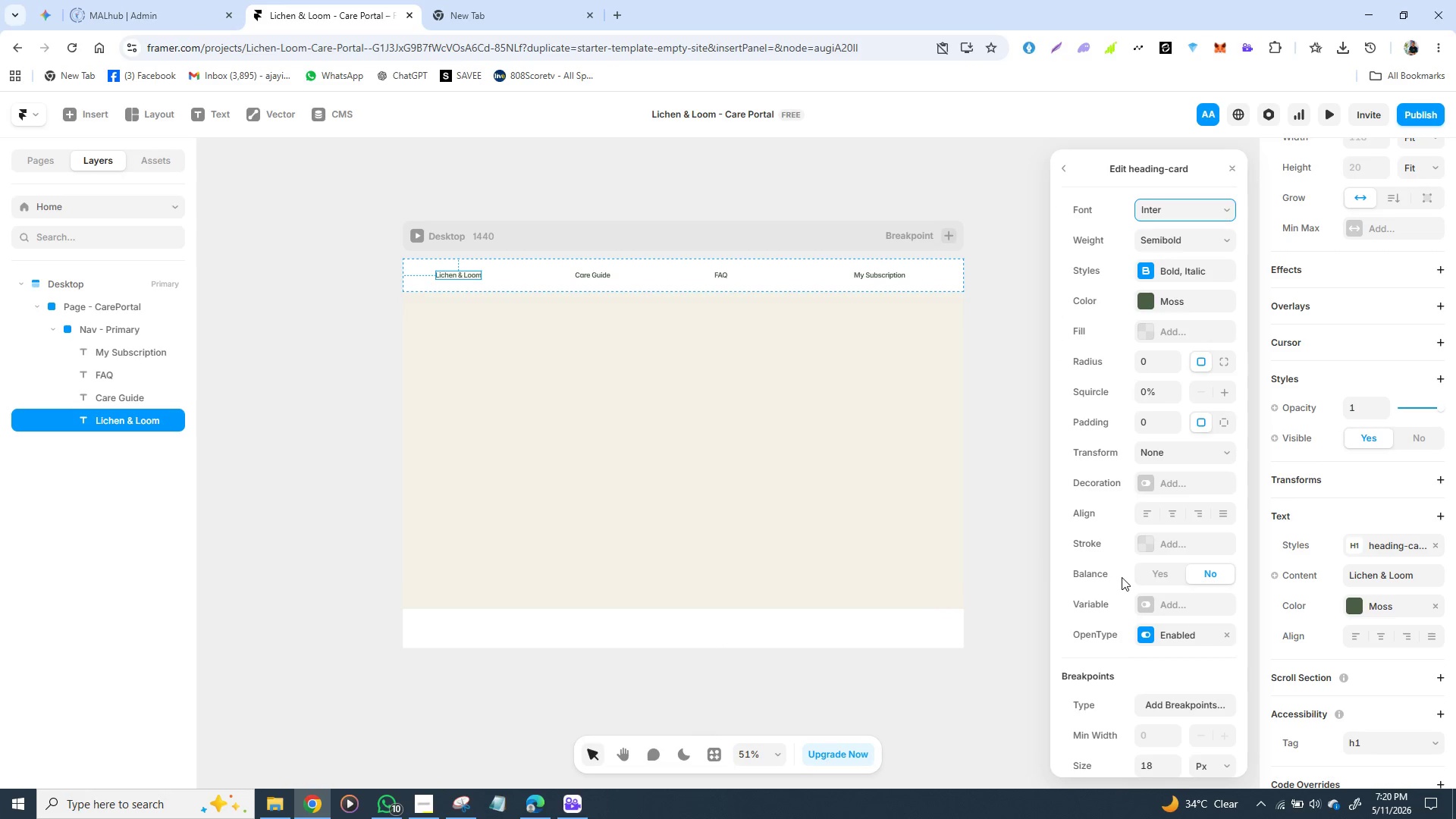 
scroll: coordinate [1129, 577], scroll_direction: down, amount: 1.0
 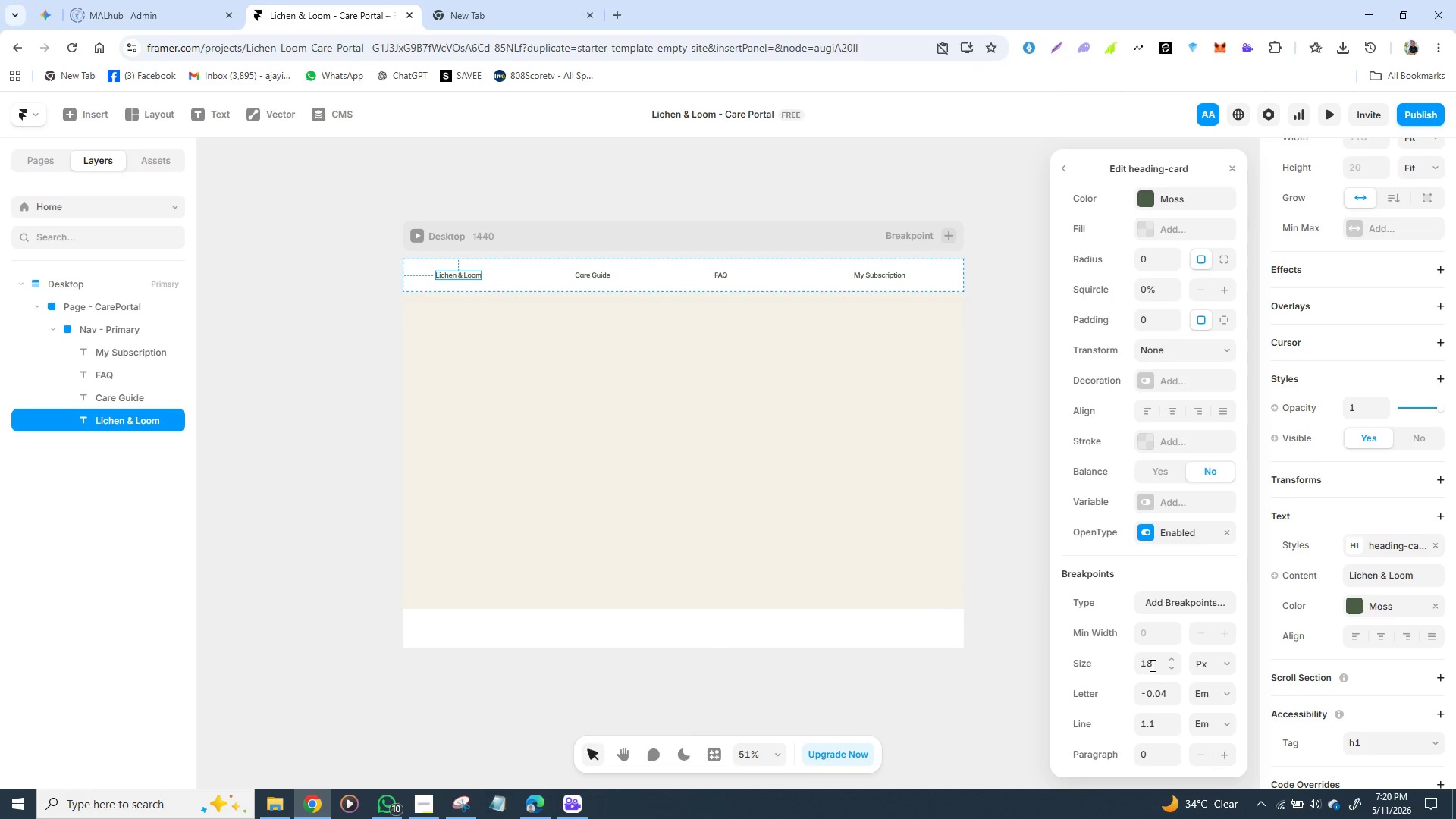 
left_click([1151, 665])
 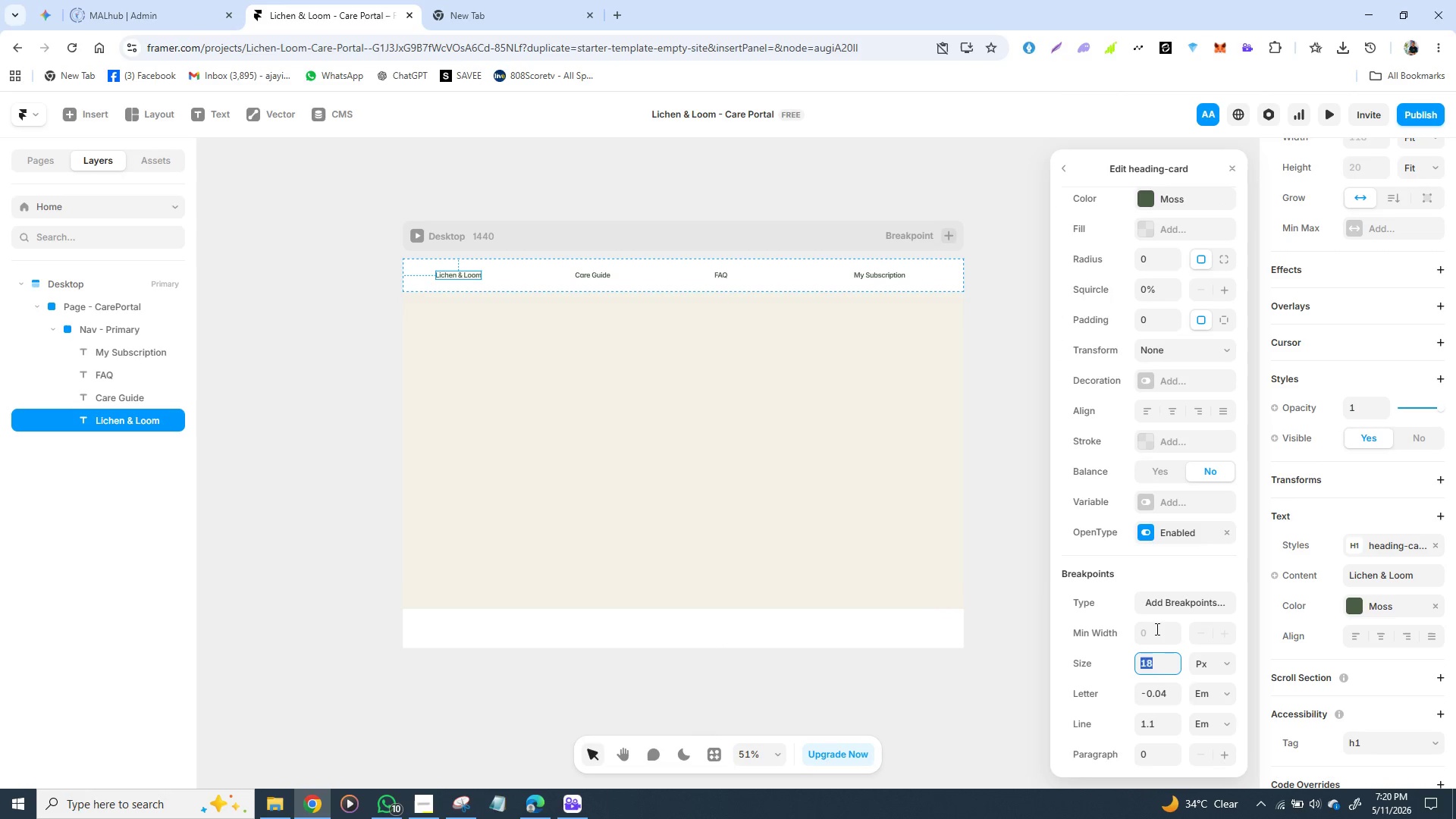 
type(24)
 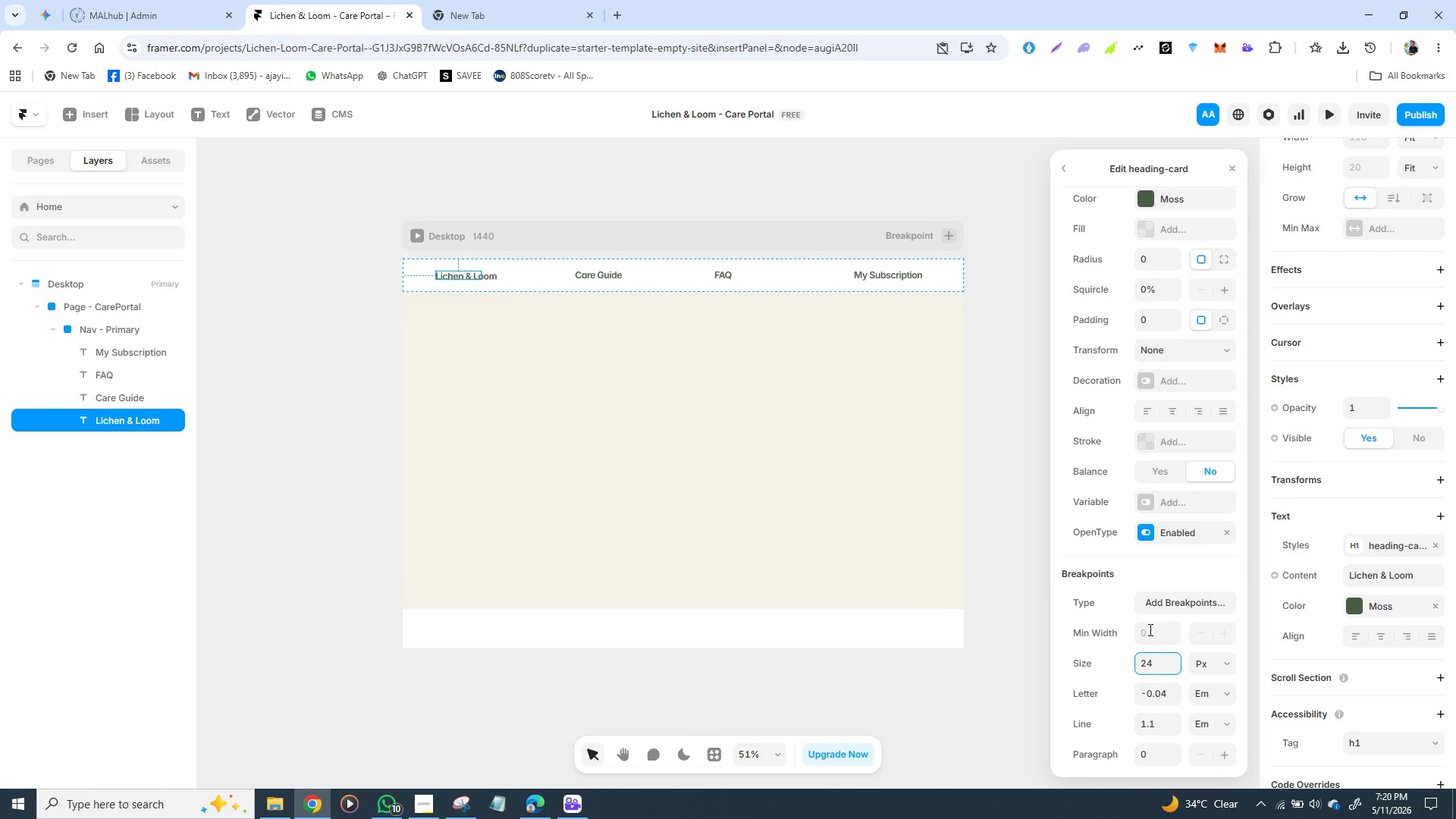 
key(Enter)
 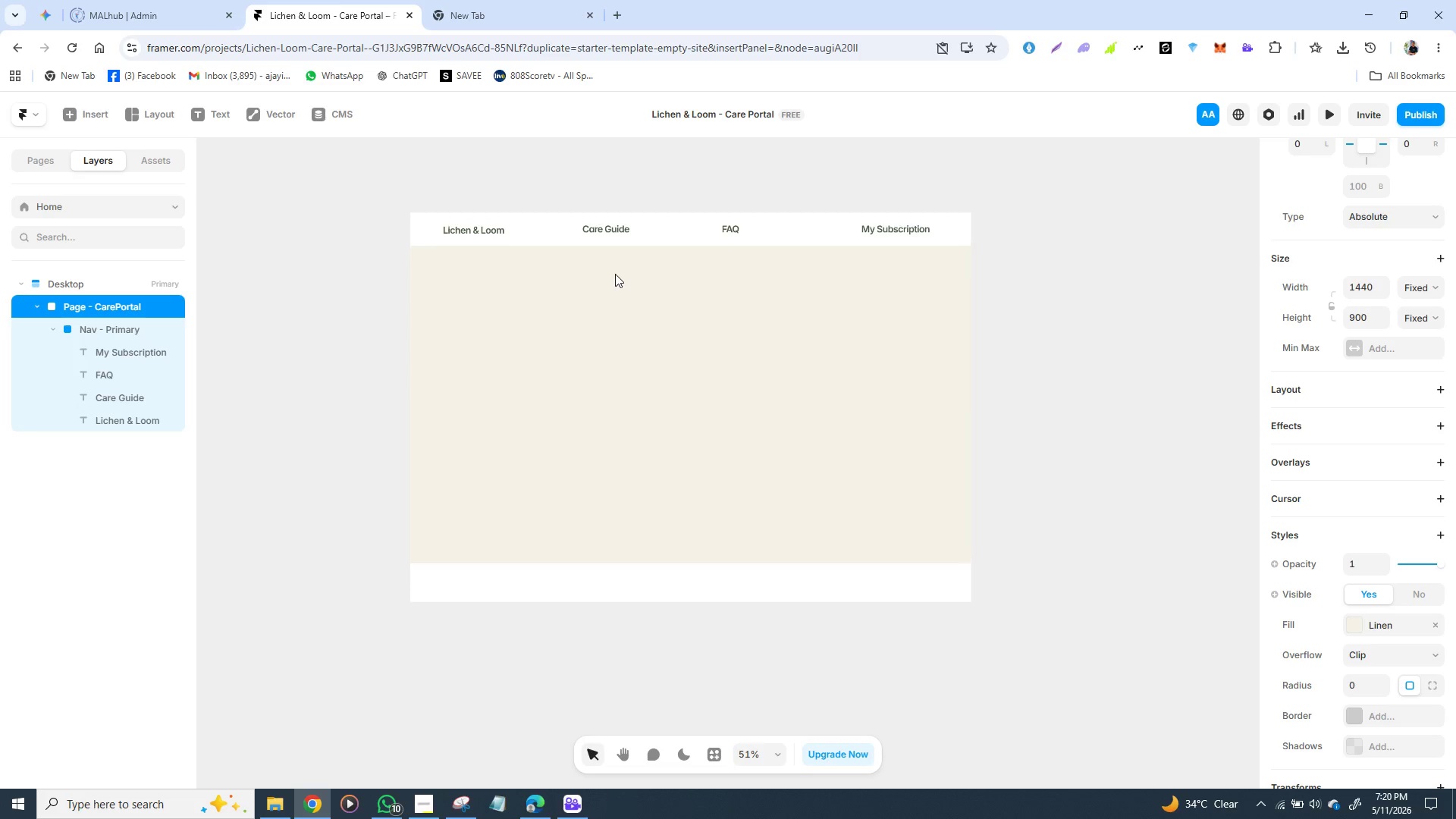 
wait(17.16)
 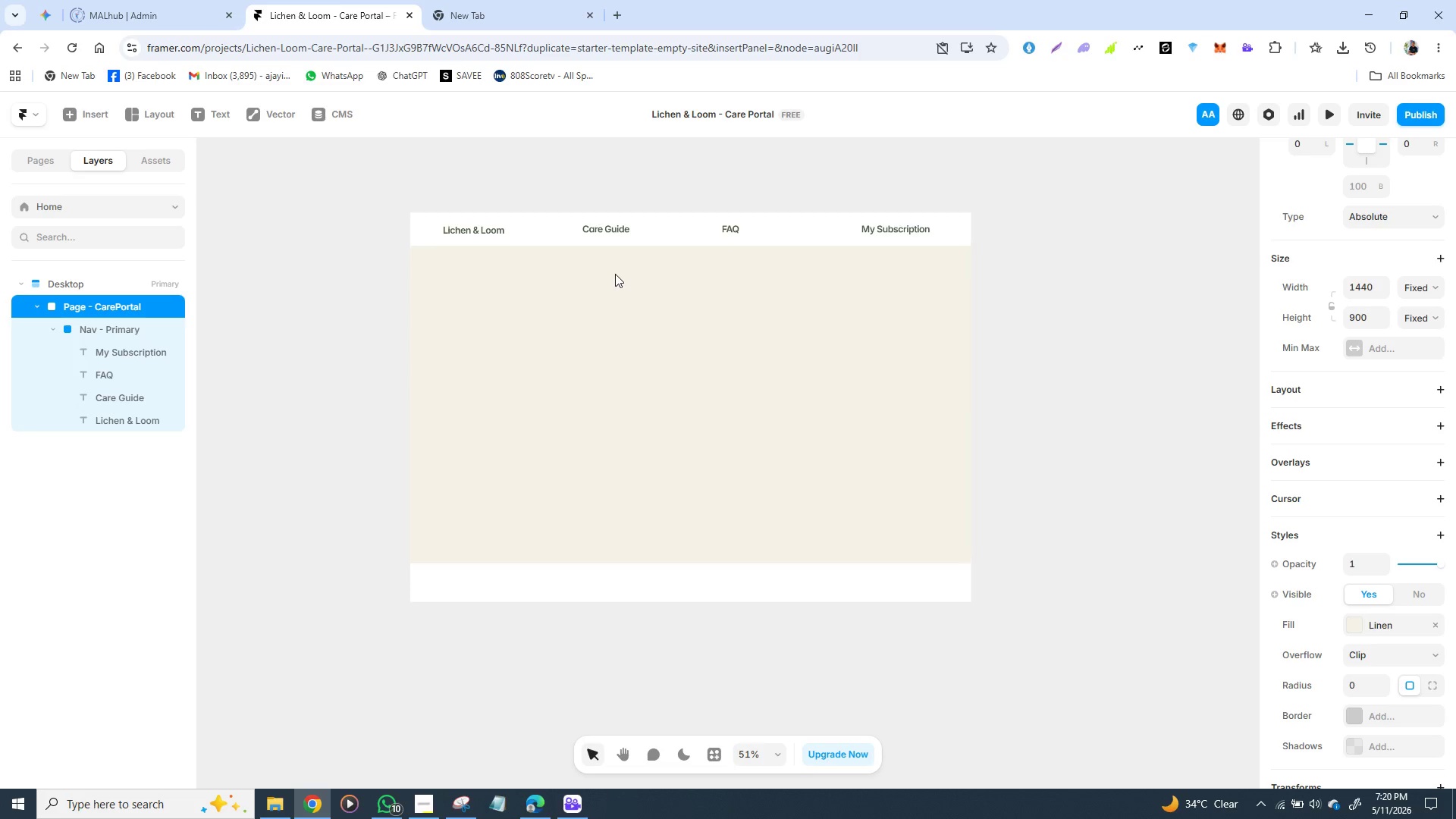 
key(Backspace)
 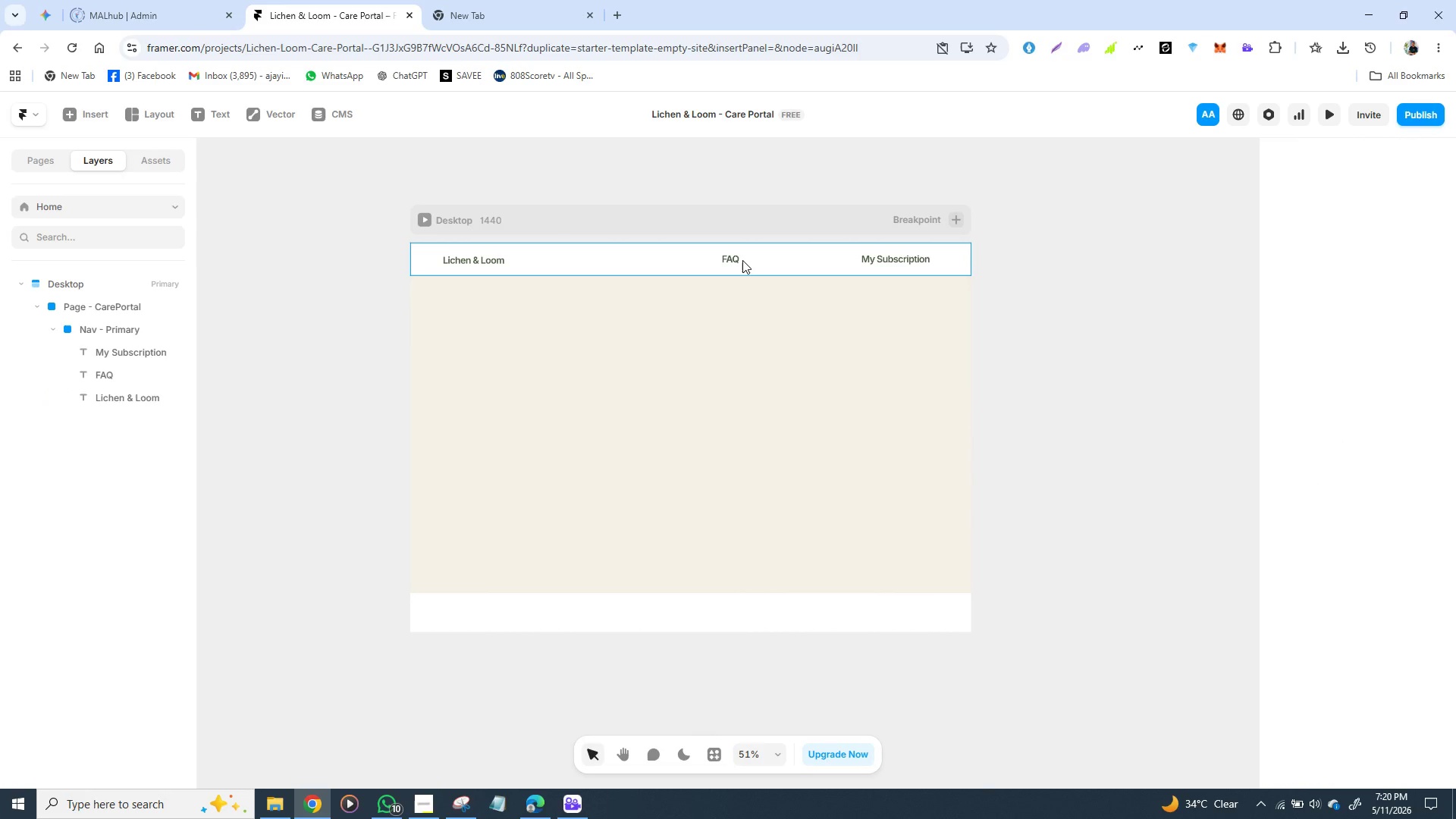 
left_click([742, 260])
 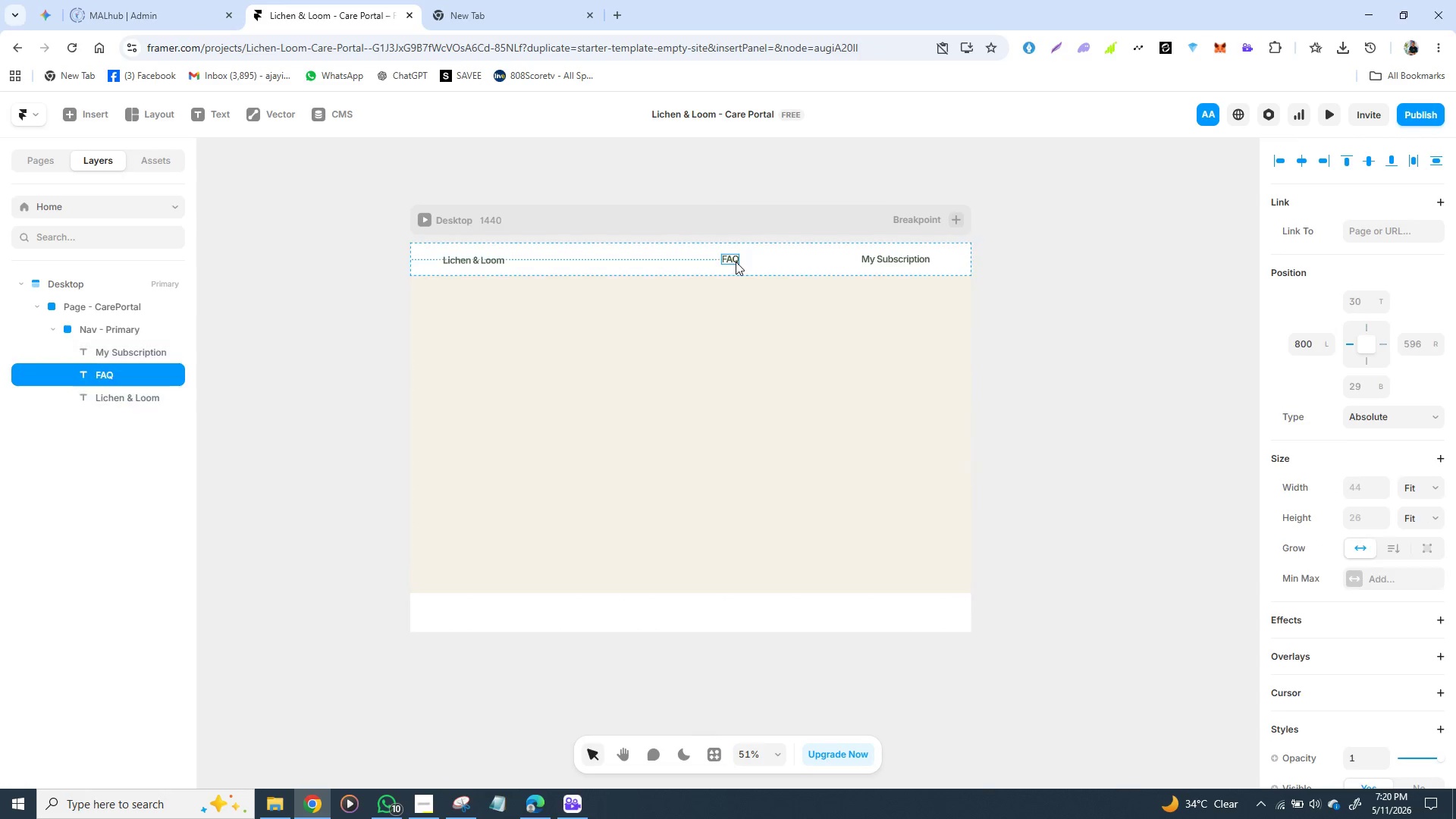 
left_click([736, 262])
 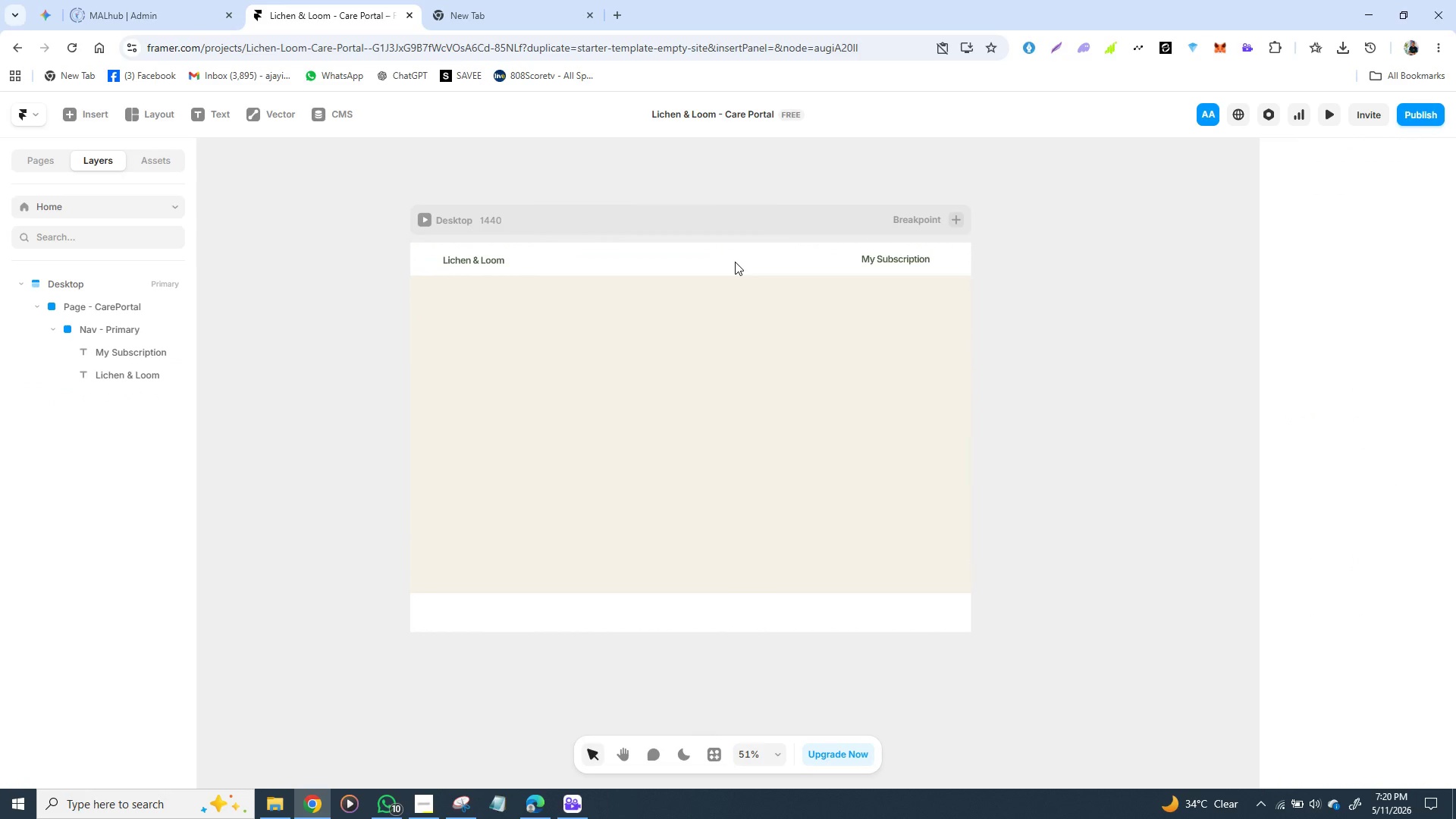 
key(Backspace)
 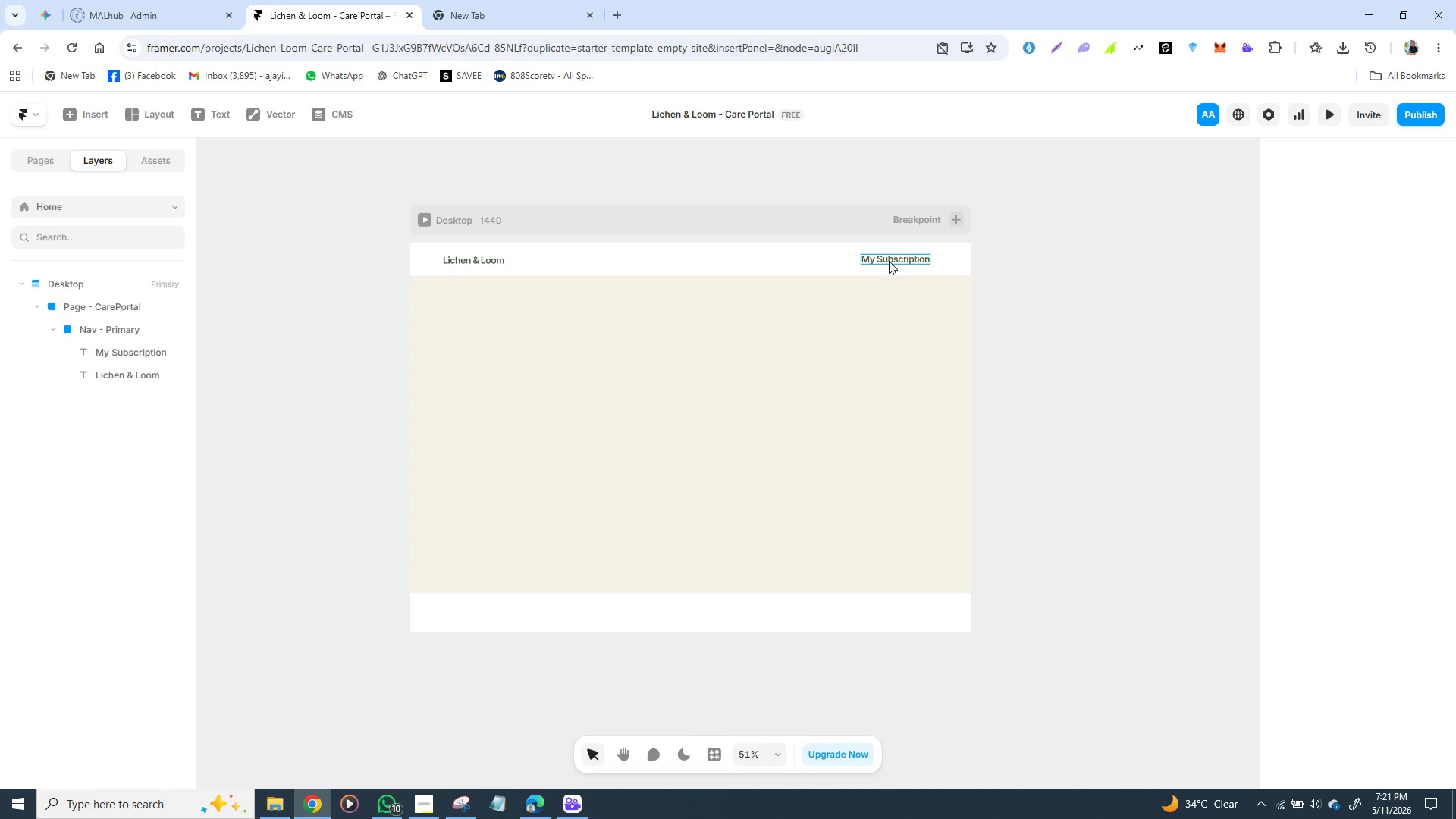 
wait(5.14)
 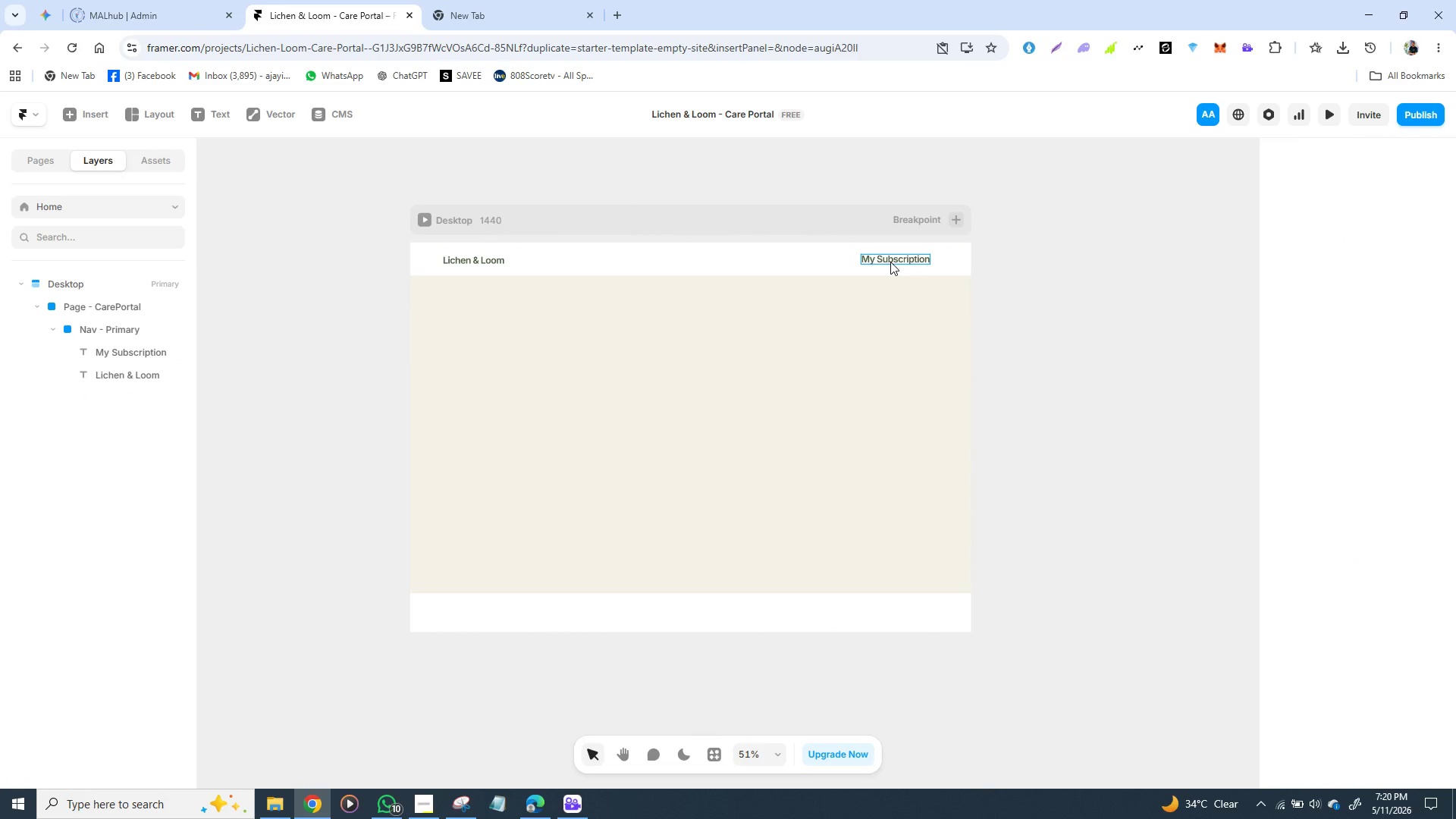 
double_click([886, 260])
 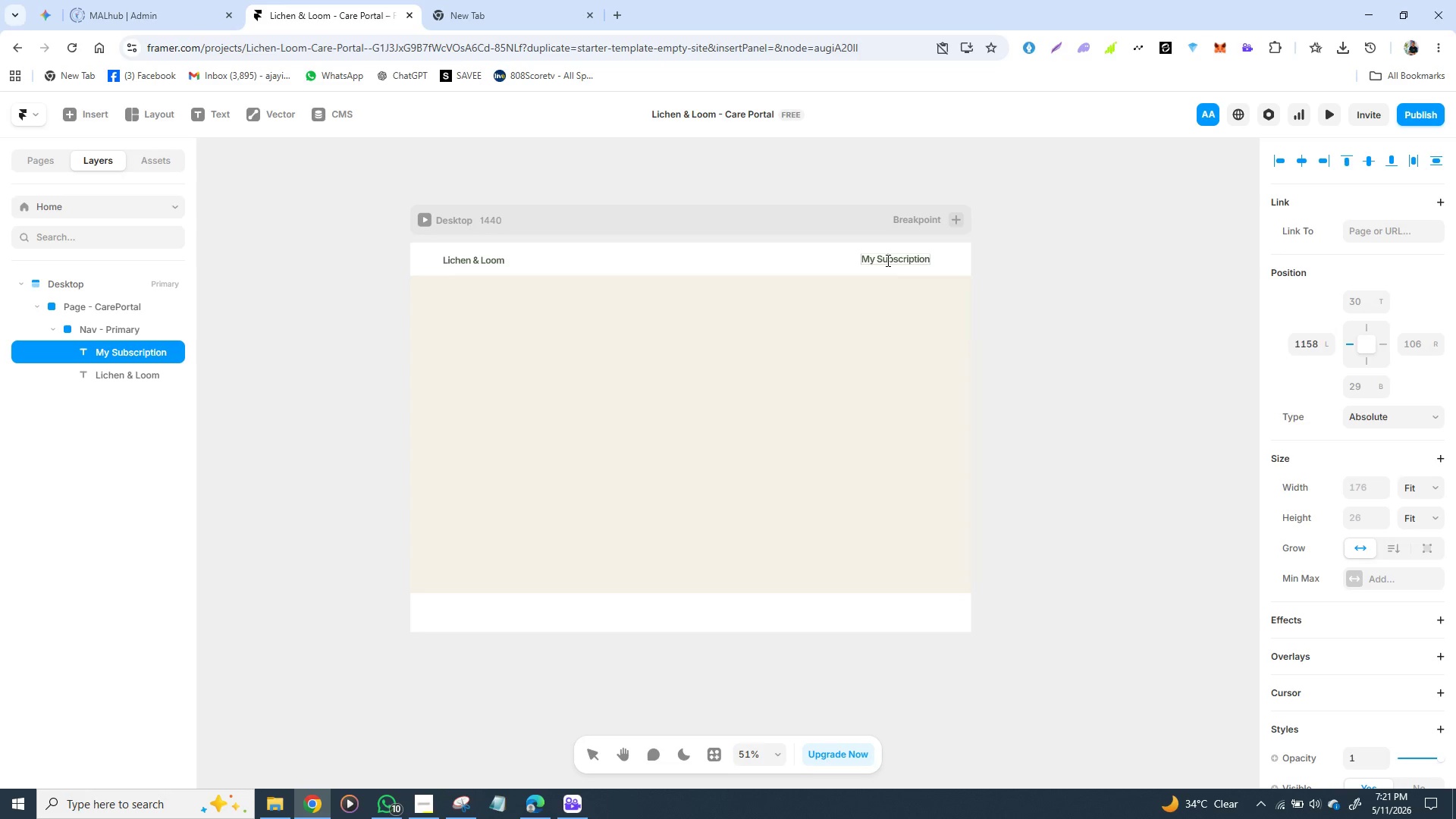 
double_click([886, 260])
 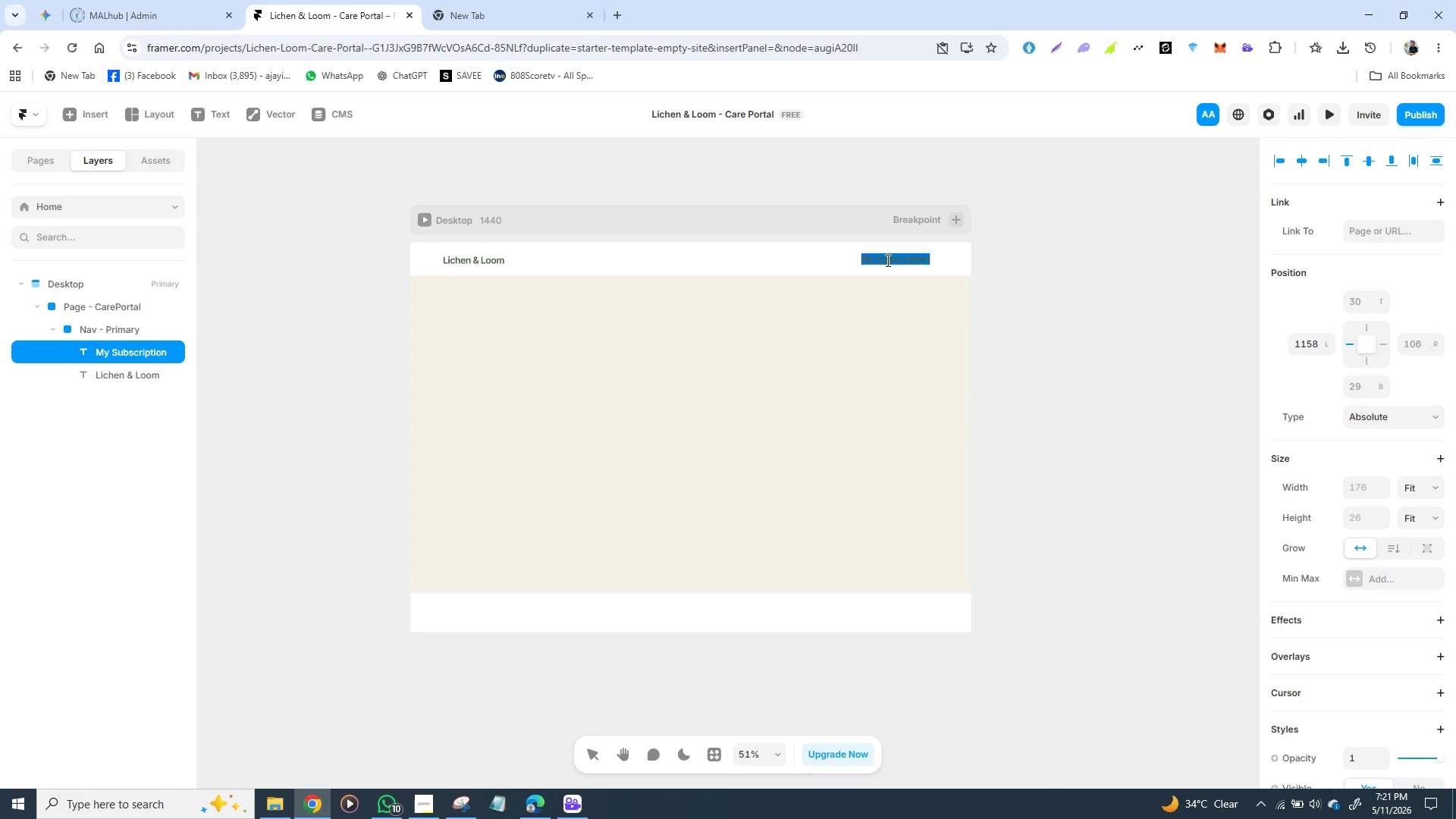 
triple_click([886, 260])
 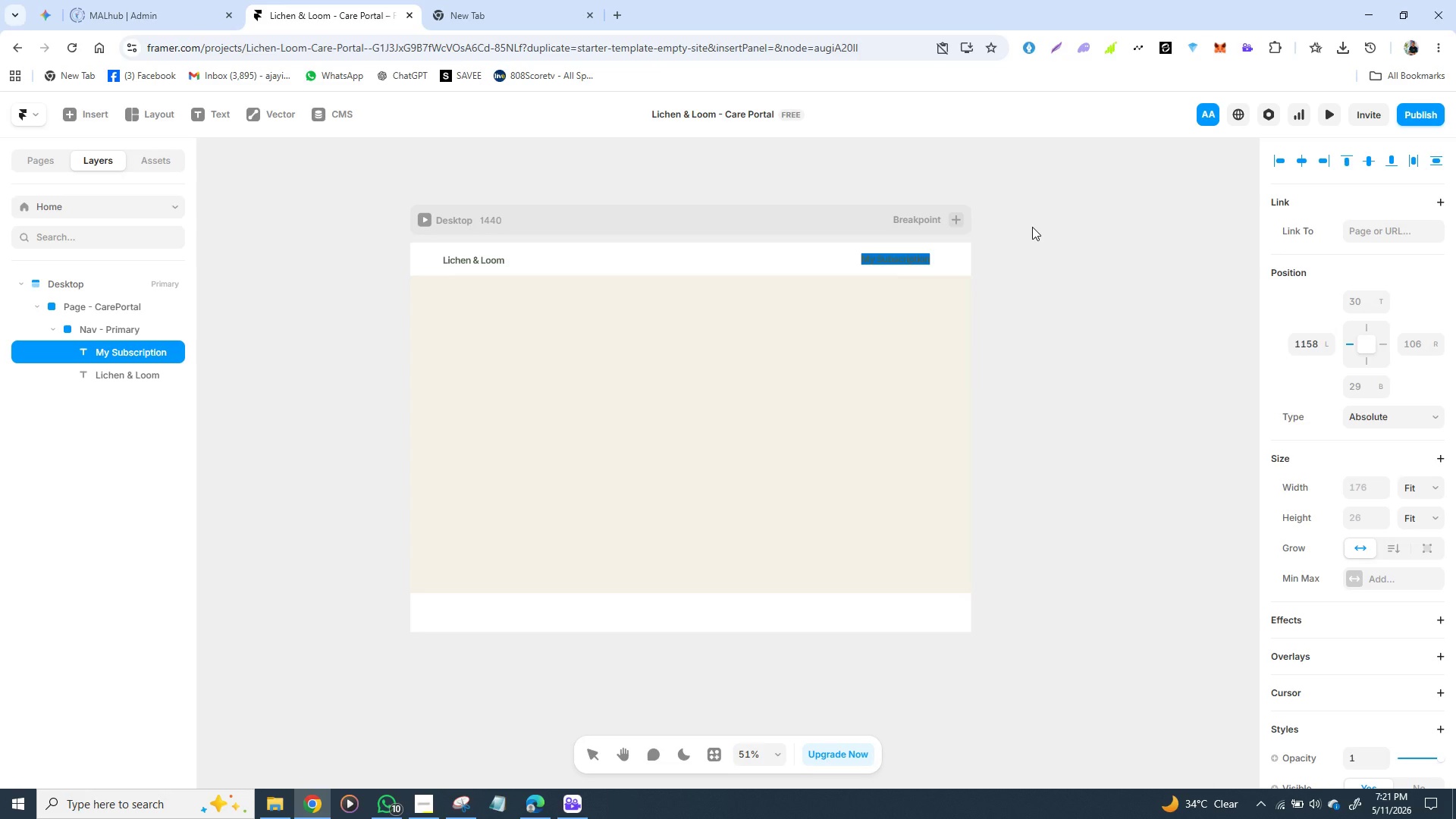 
type(CARE PORTAL)
 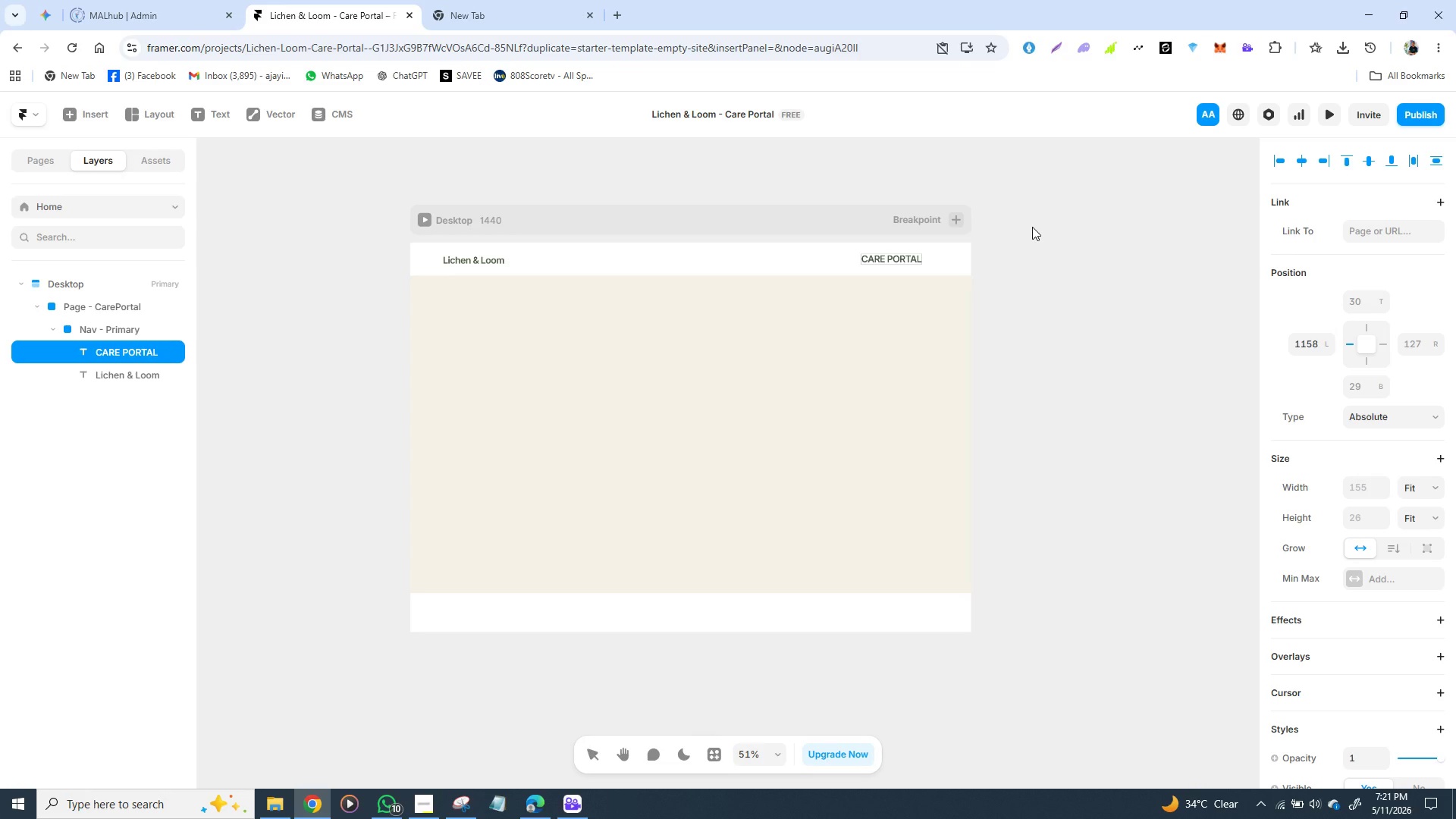 
wait(112.48)
 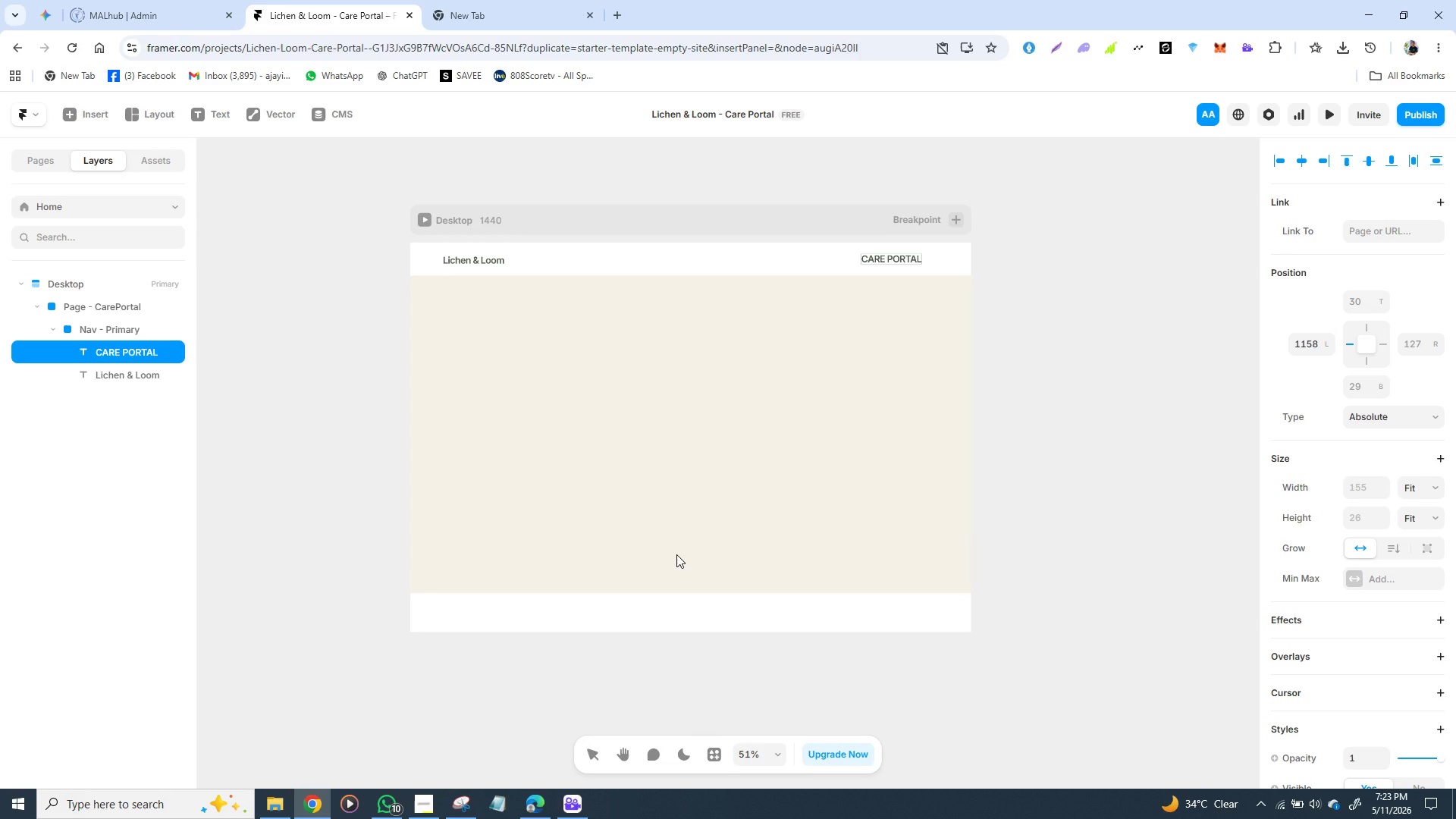 
left_click([146, 167])
 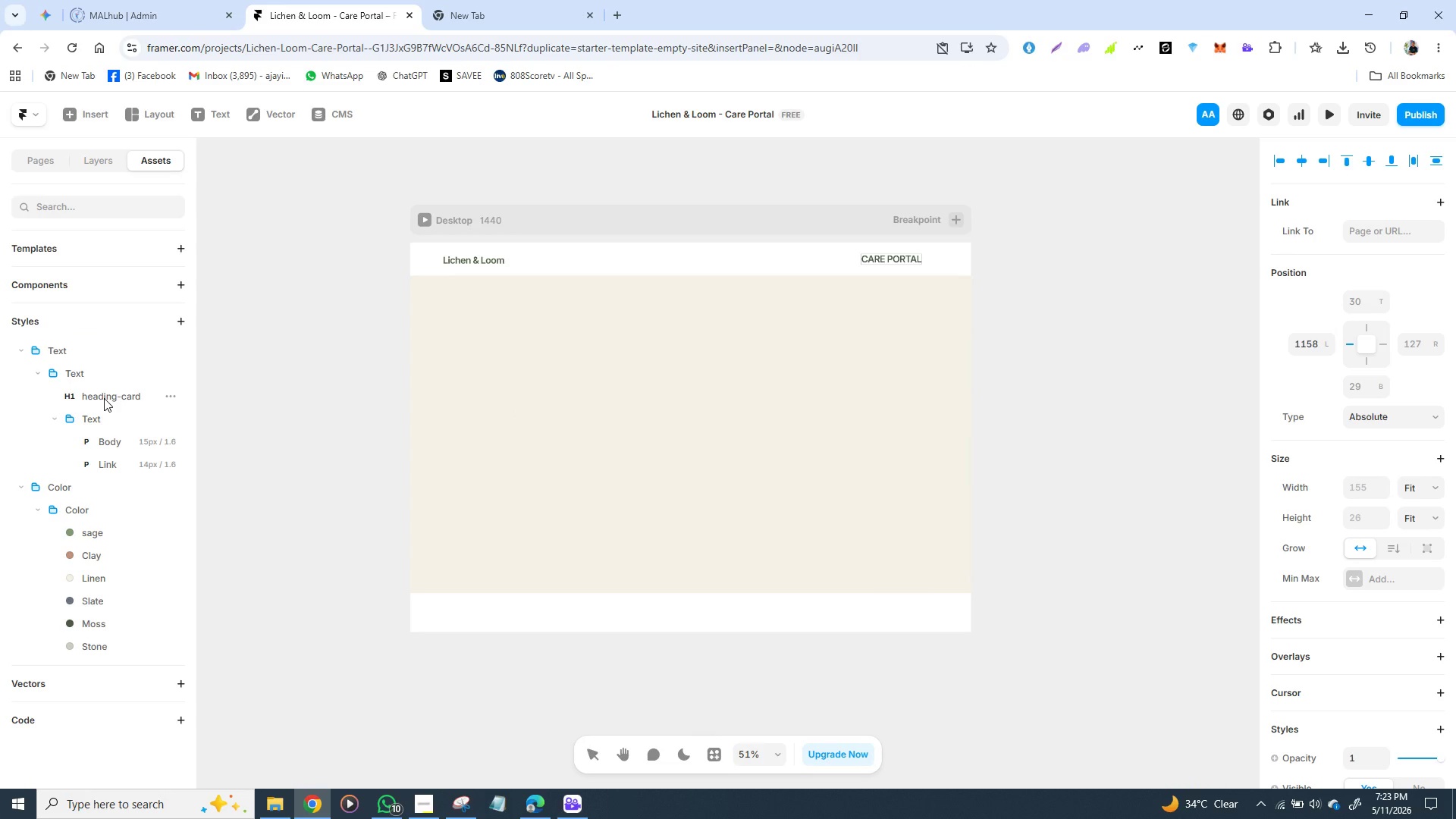 
left_click([104, 398])
 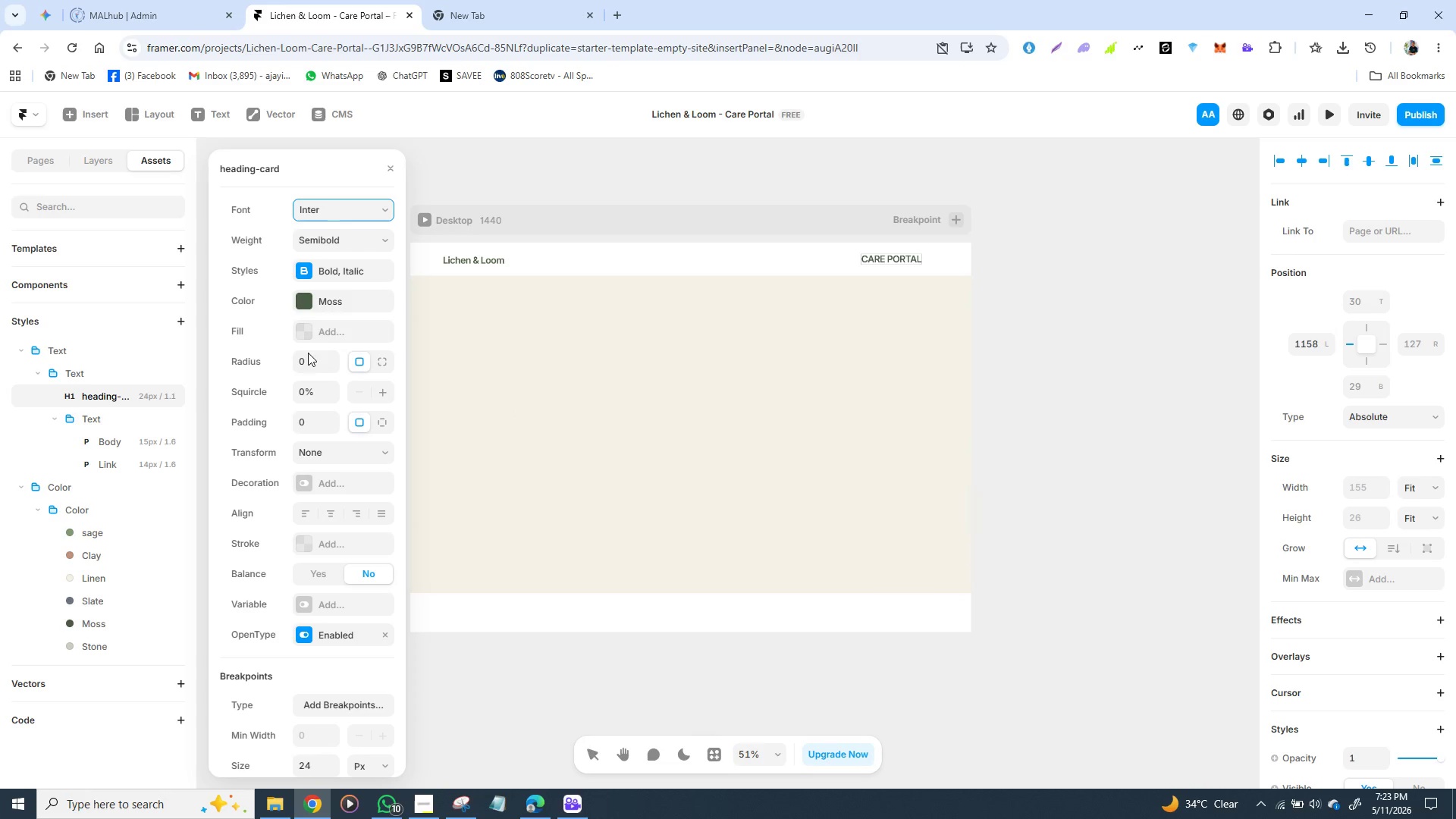 
scroll: coordinate [296, 498], scroll_direction: down, amount: 1.0
 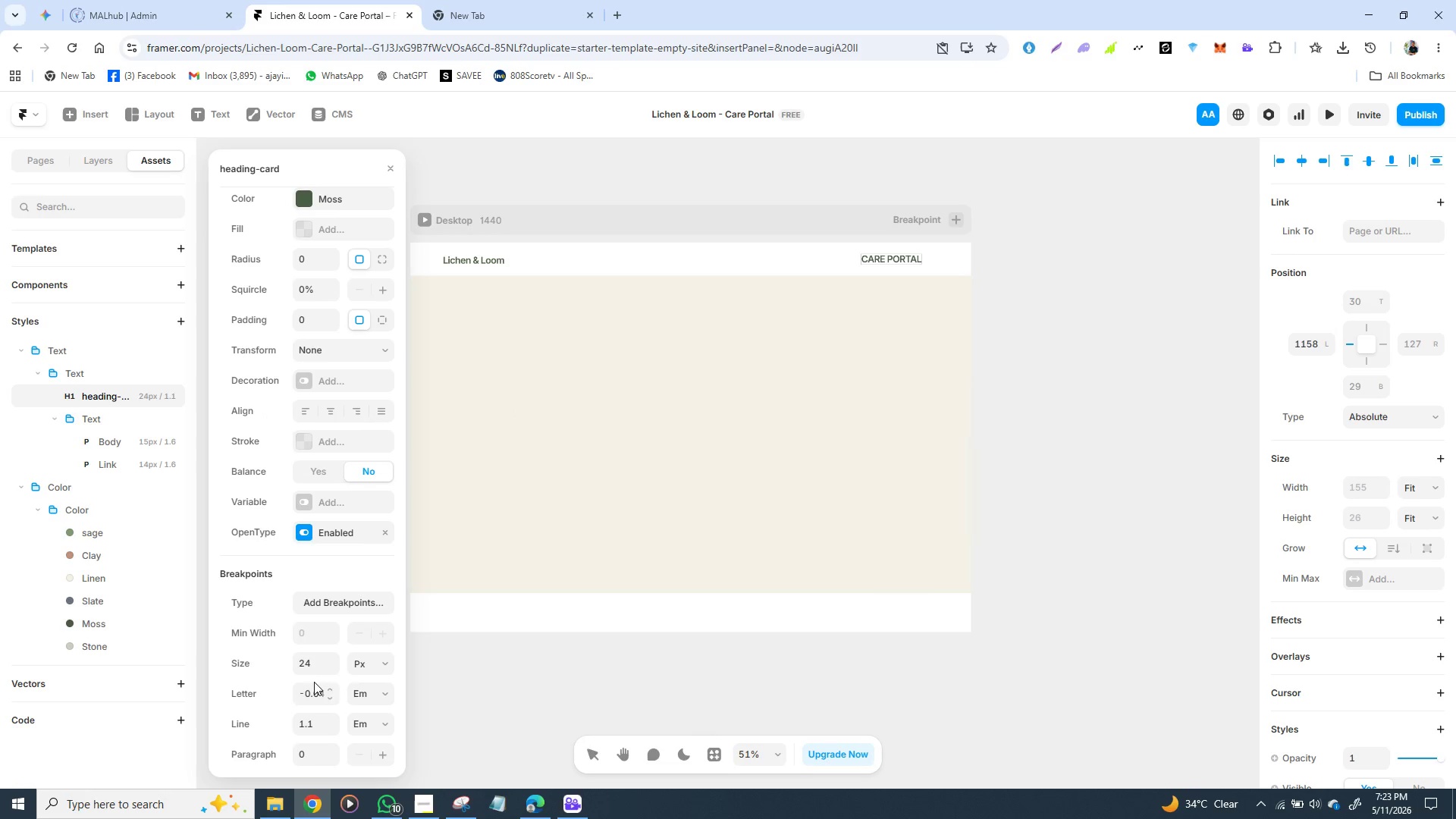 
left_click([312, 668])
 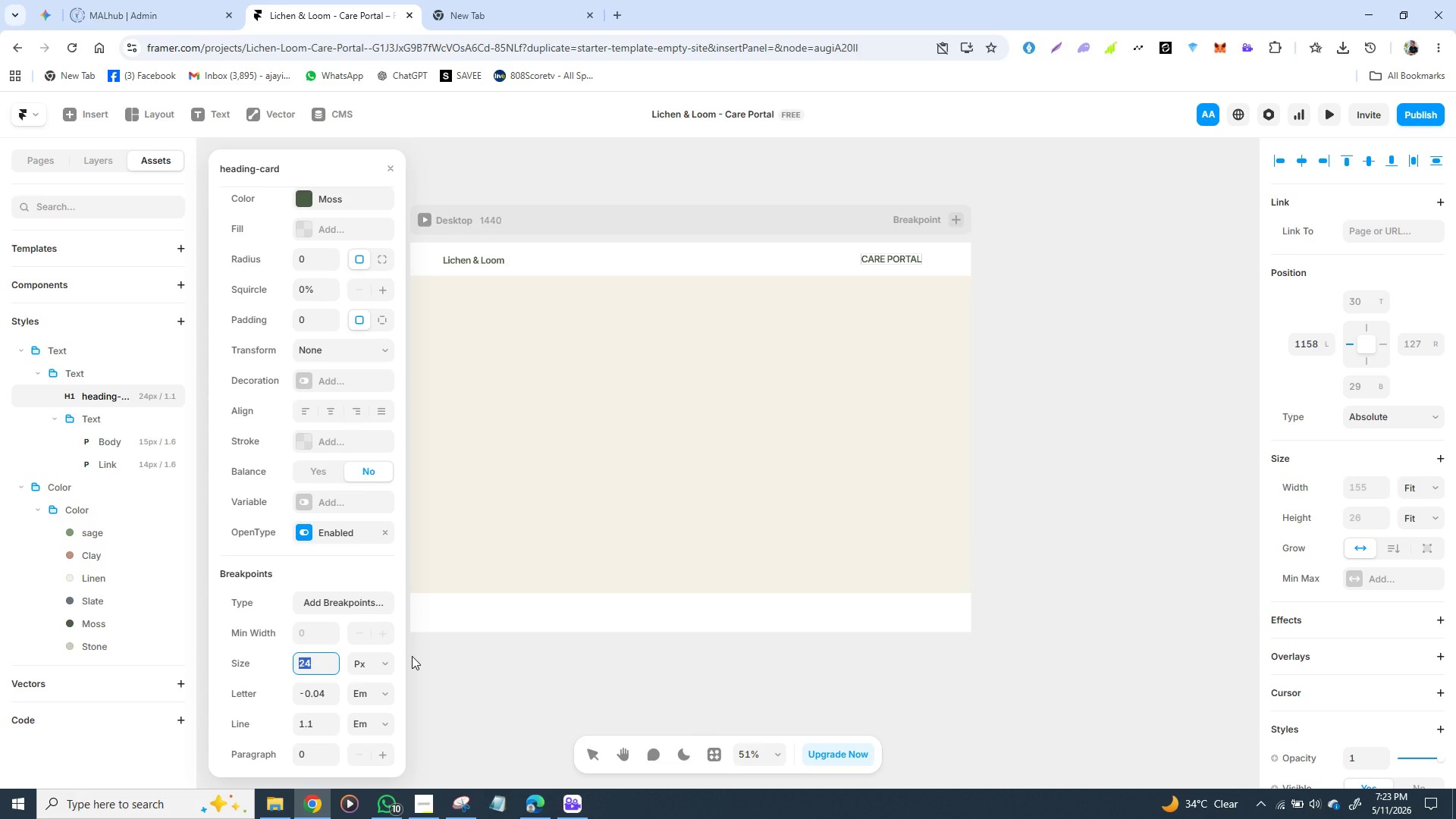 
type(28)
 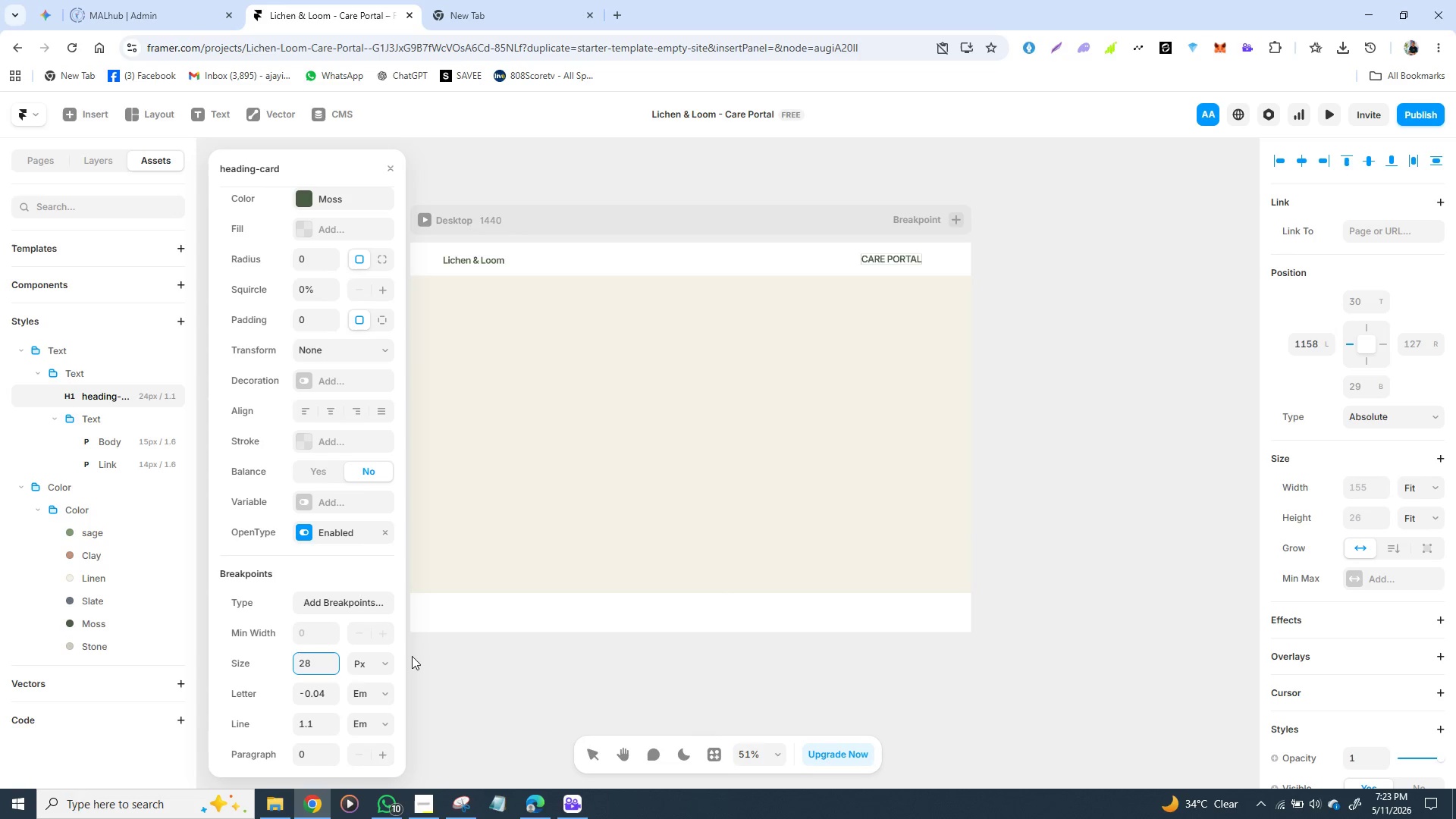 
key(Enter)
 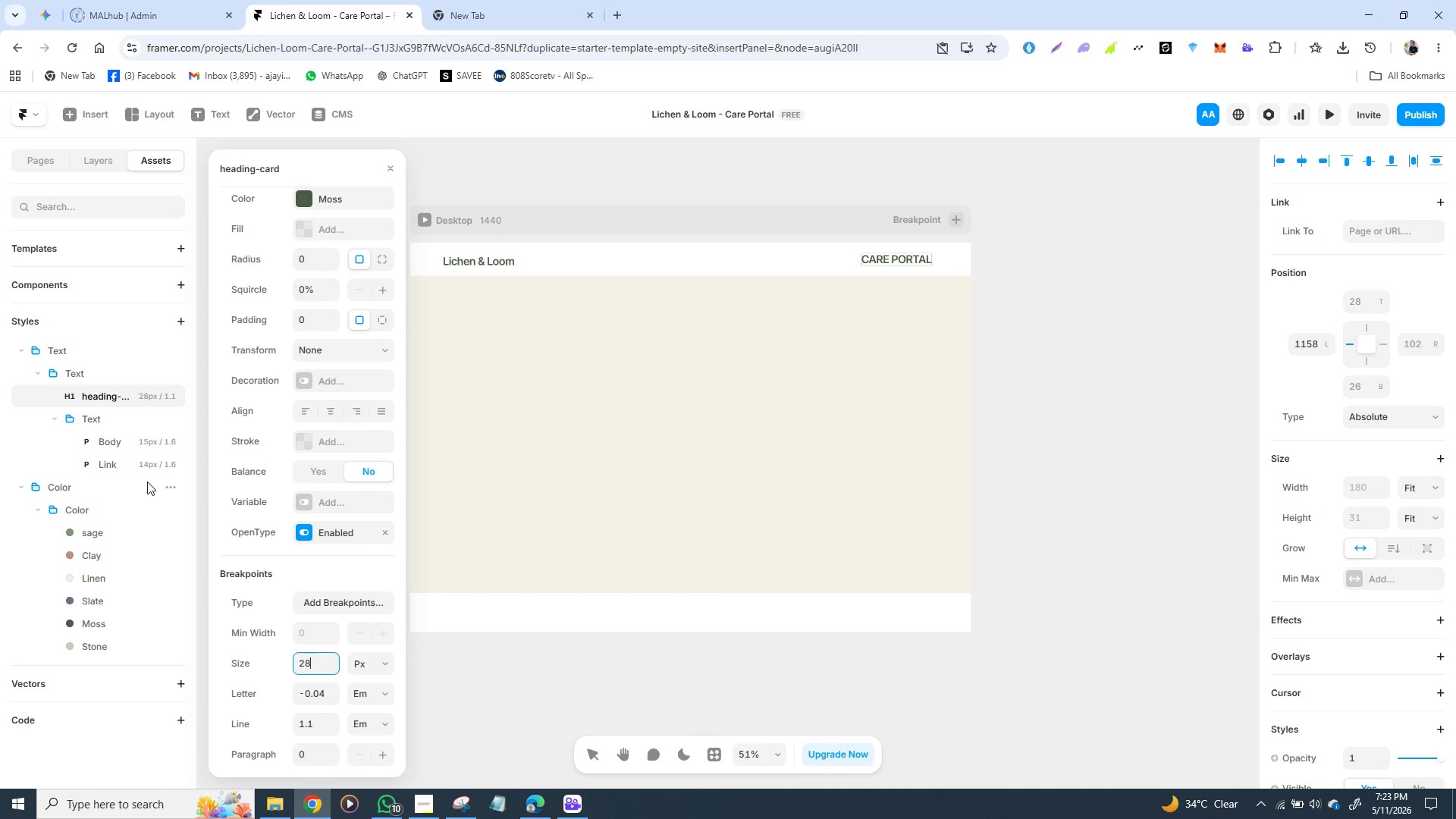 
wait(13.88)
 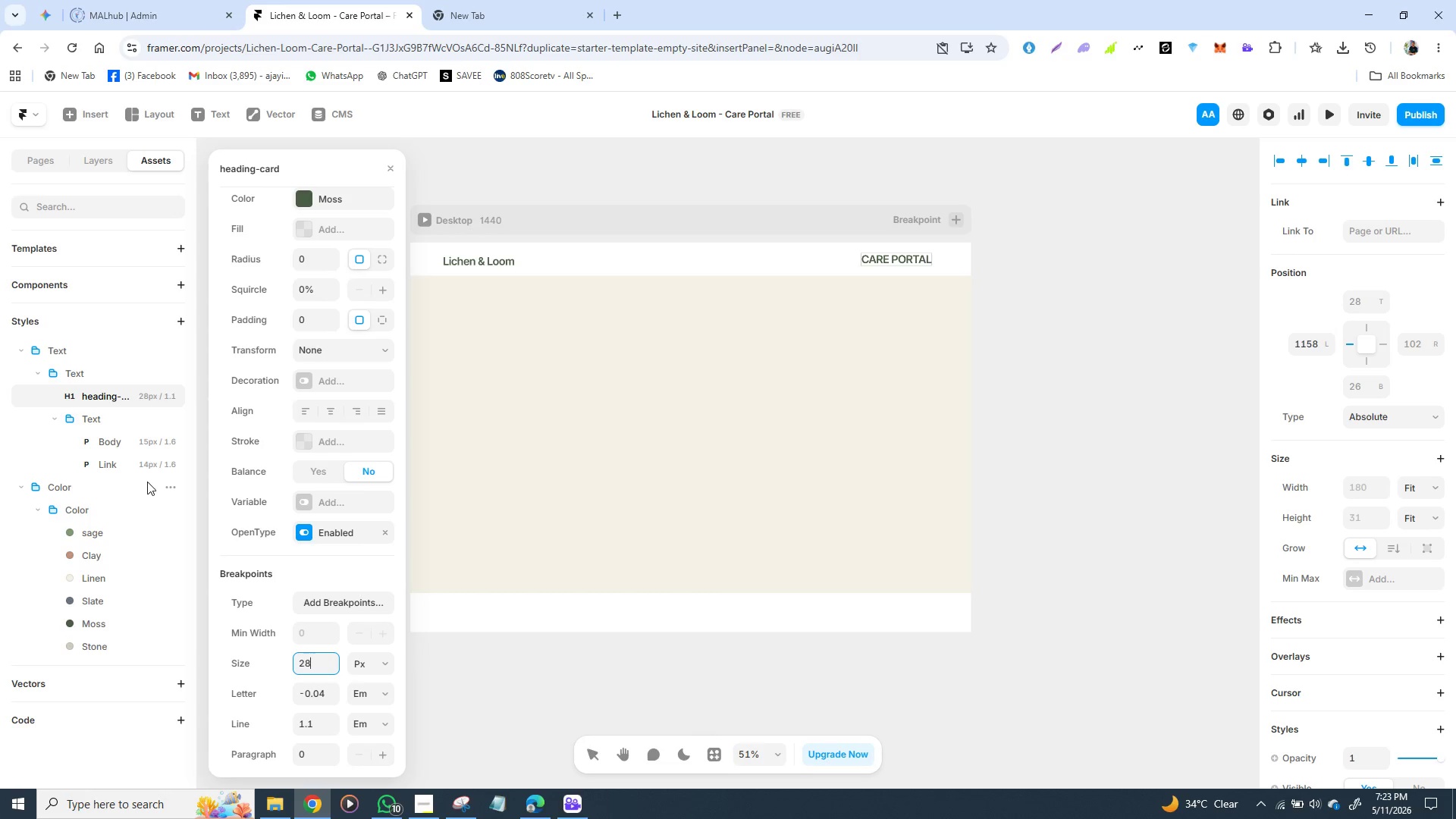 
left_click([127, 397])
 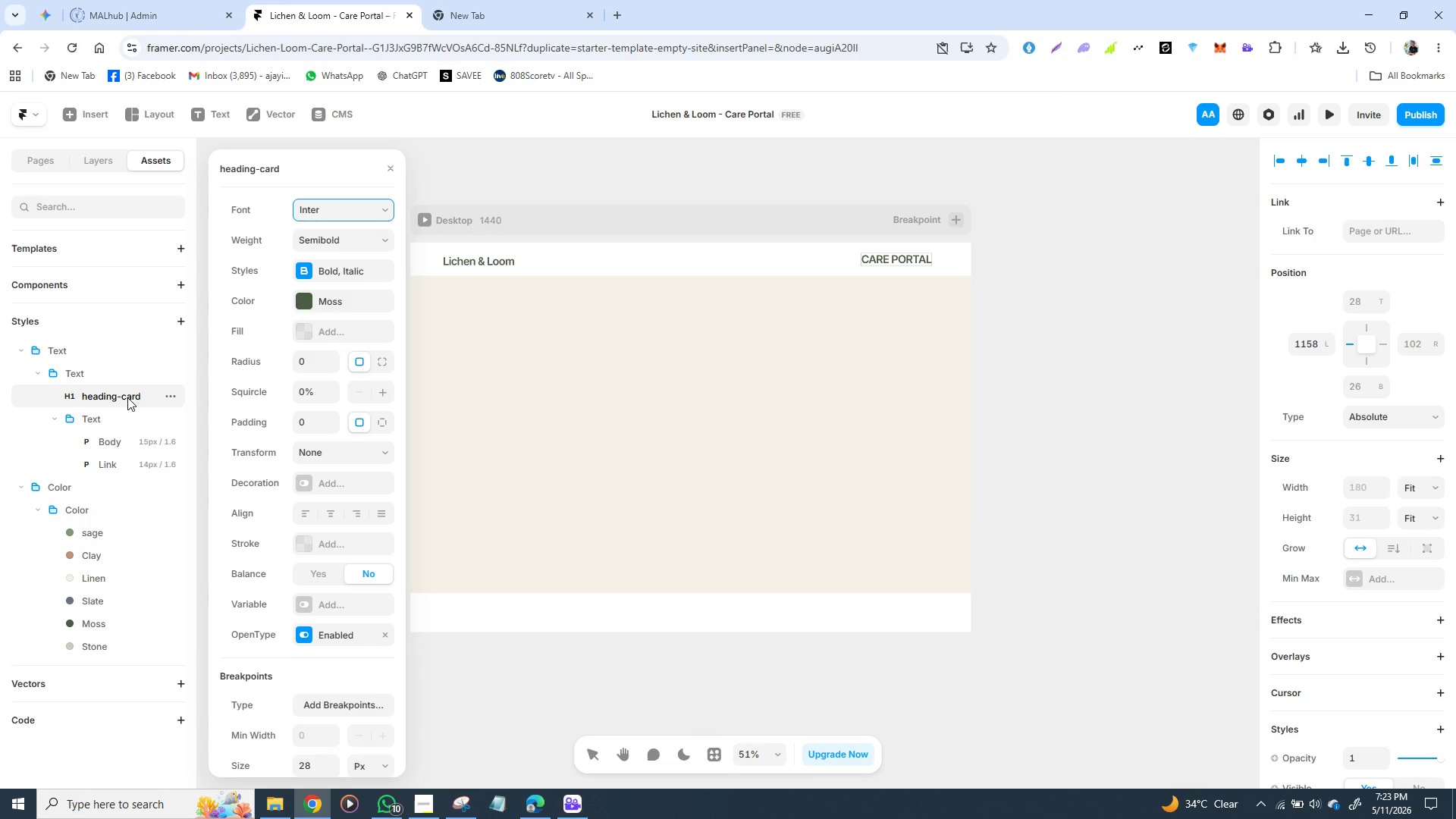 
double_click([127, 397])
 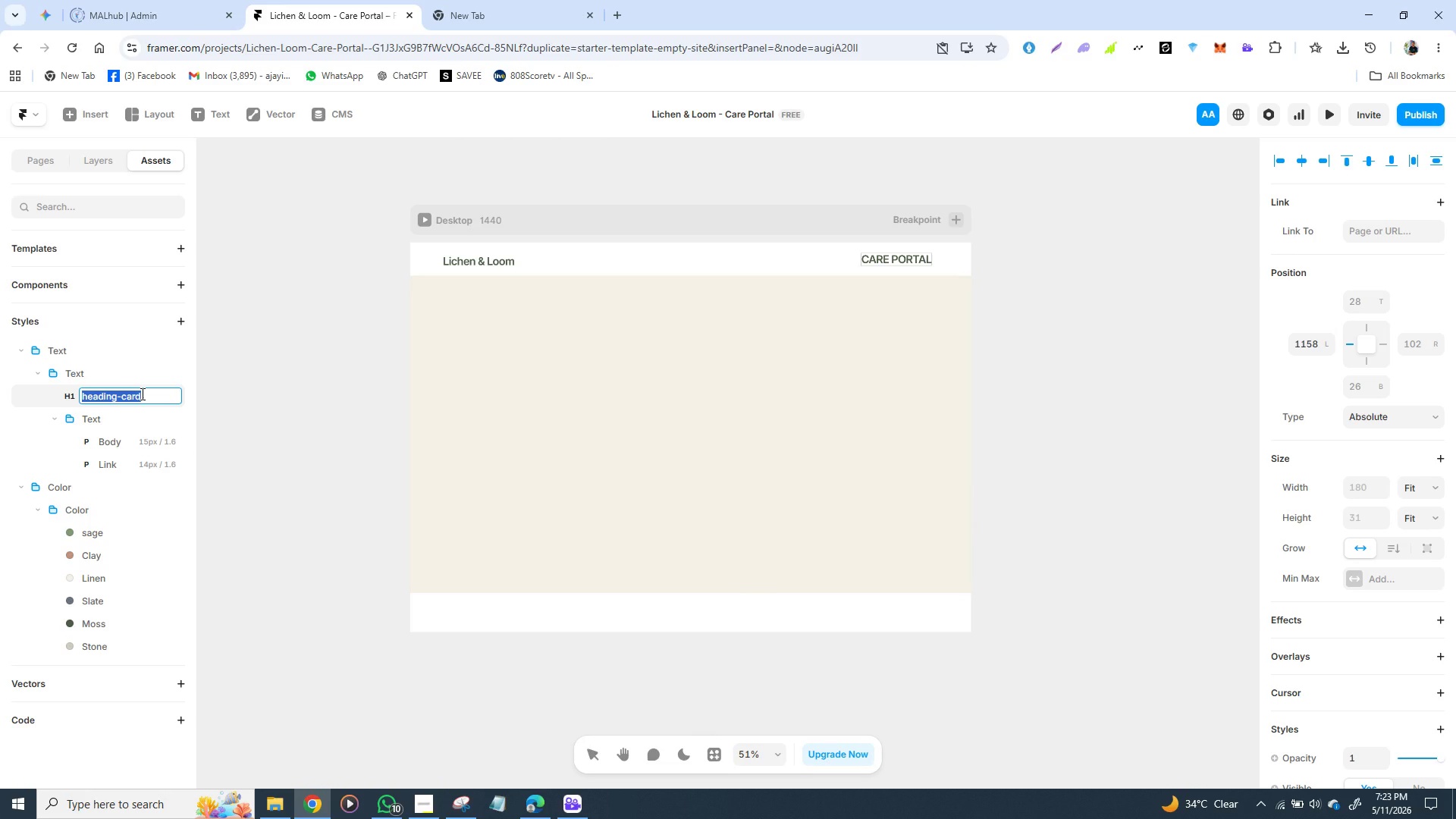 
left_click([141, 394])
 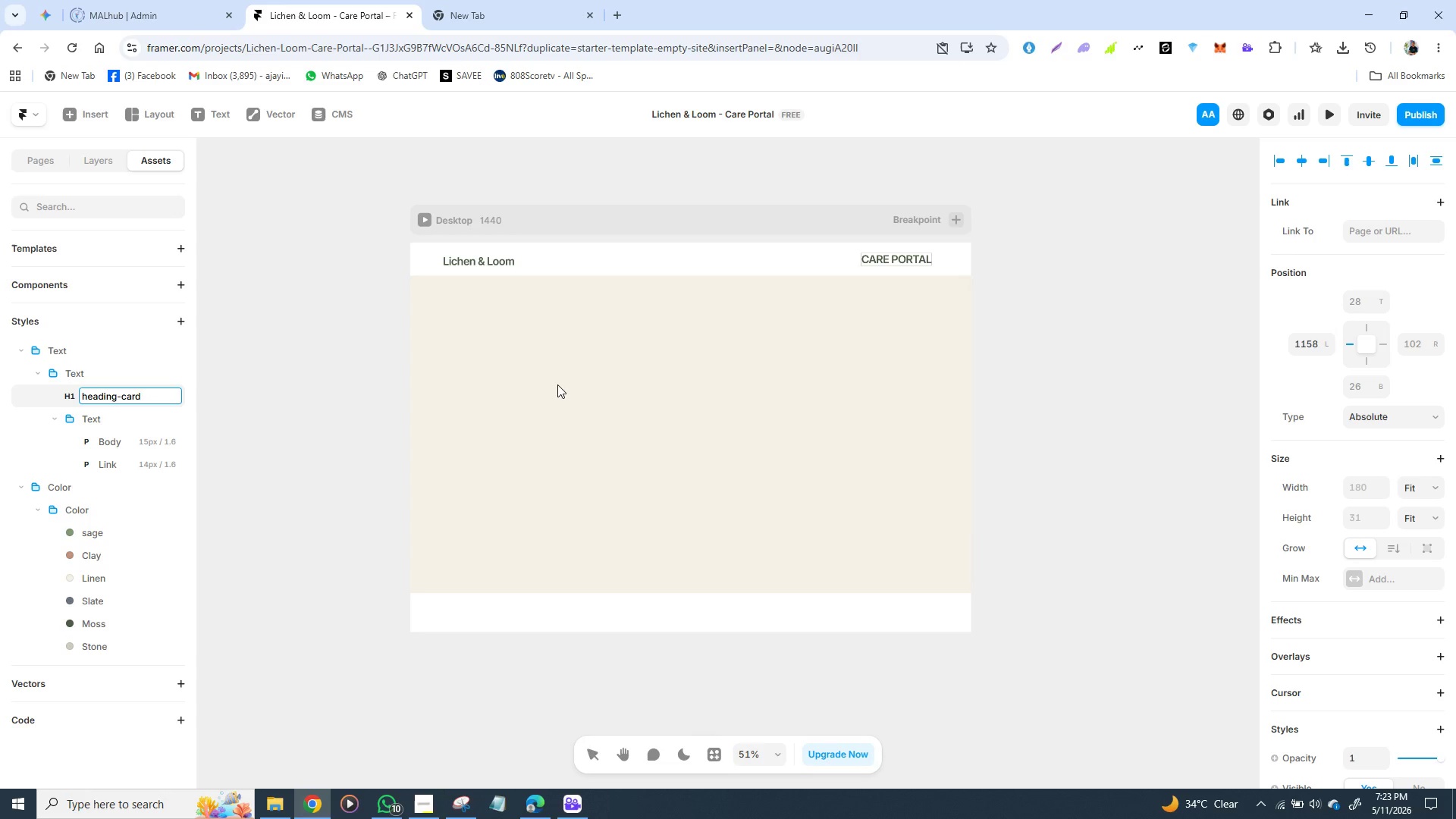 
key(Backspace)
key(Backspace)
key(Backspace)
key(Backspace)
type(section)
 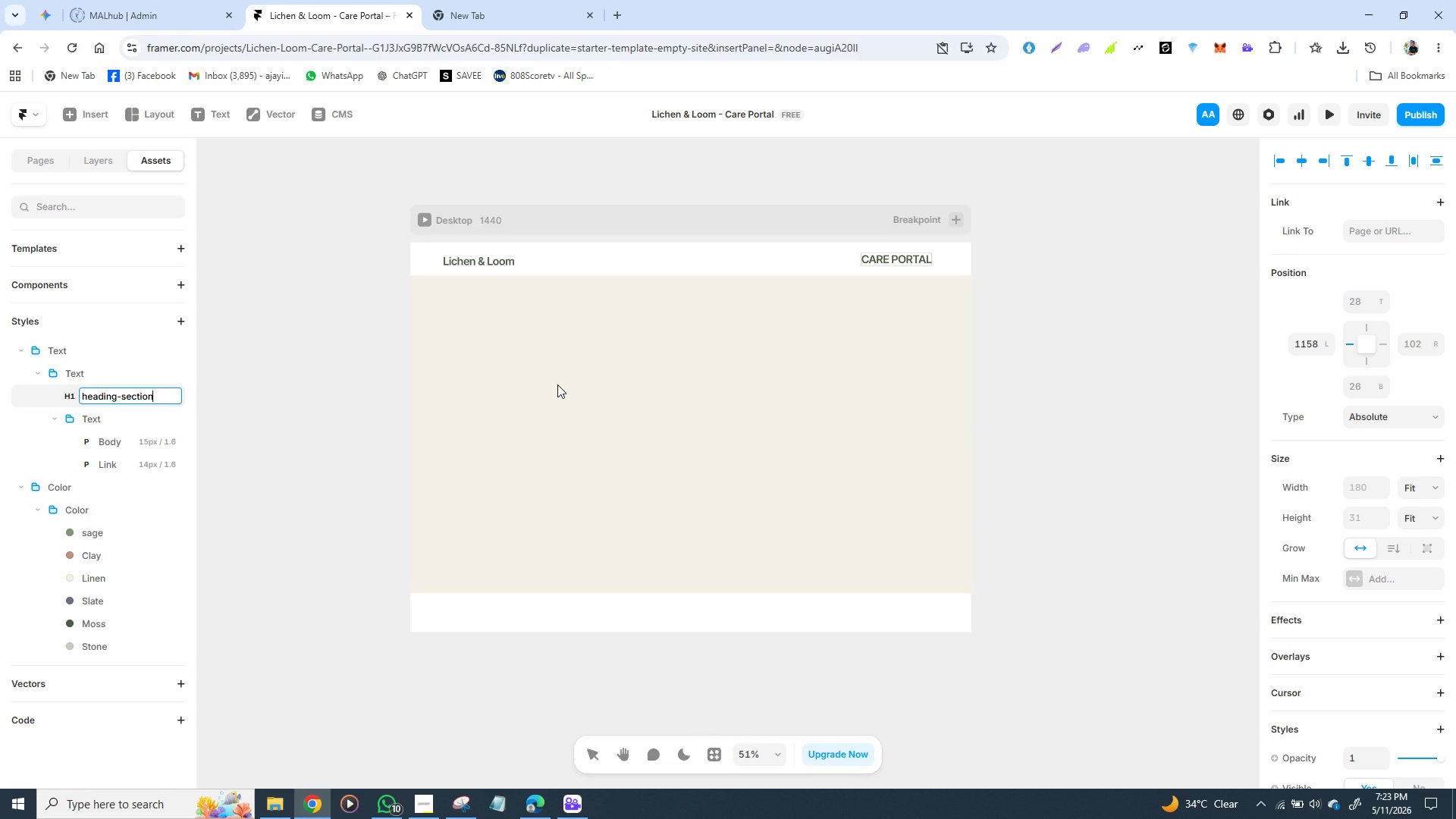 
key(Enter)
 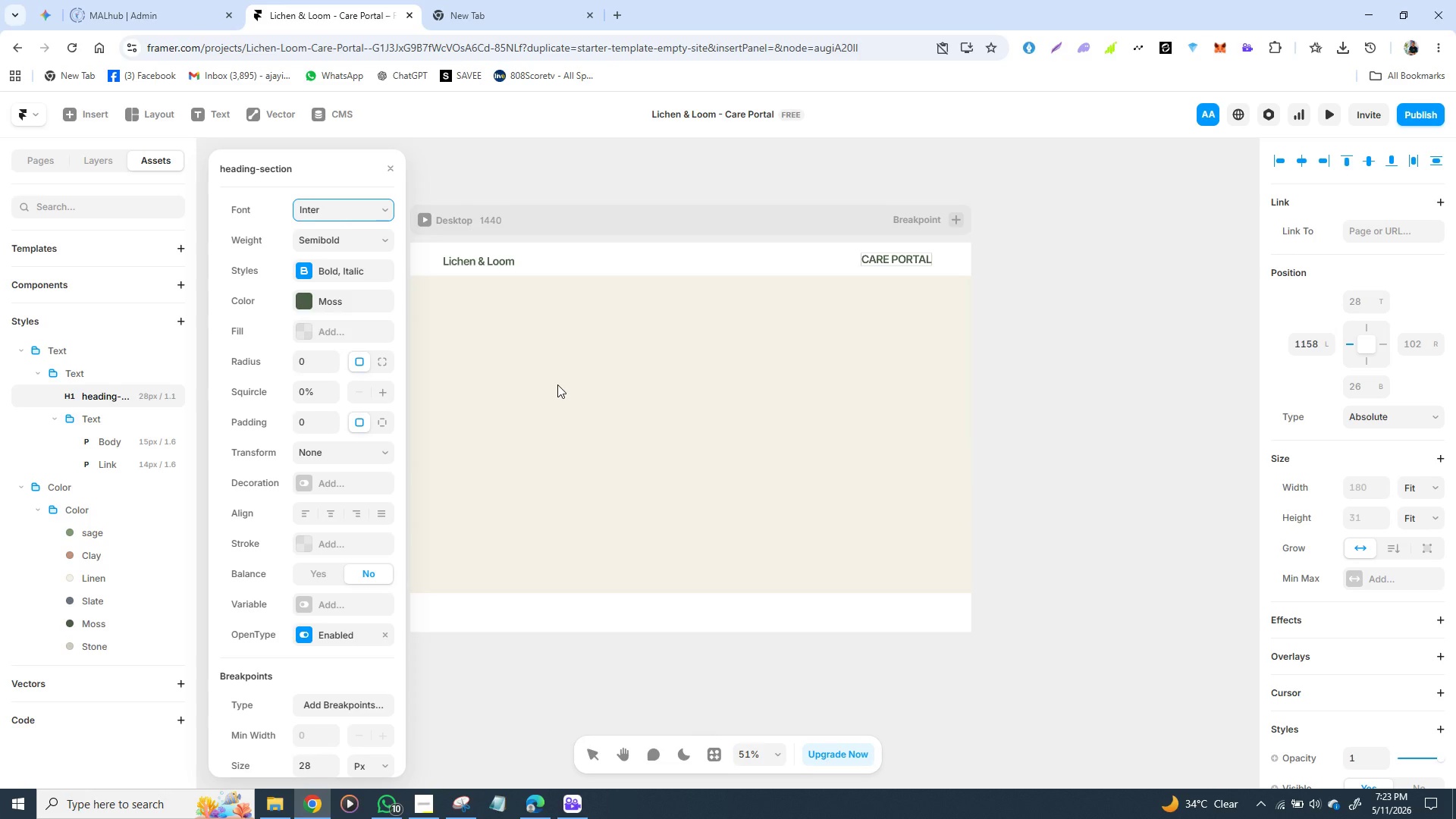 
wait(8.7)
 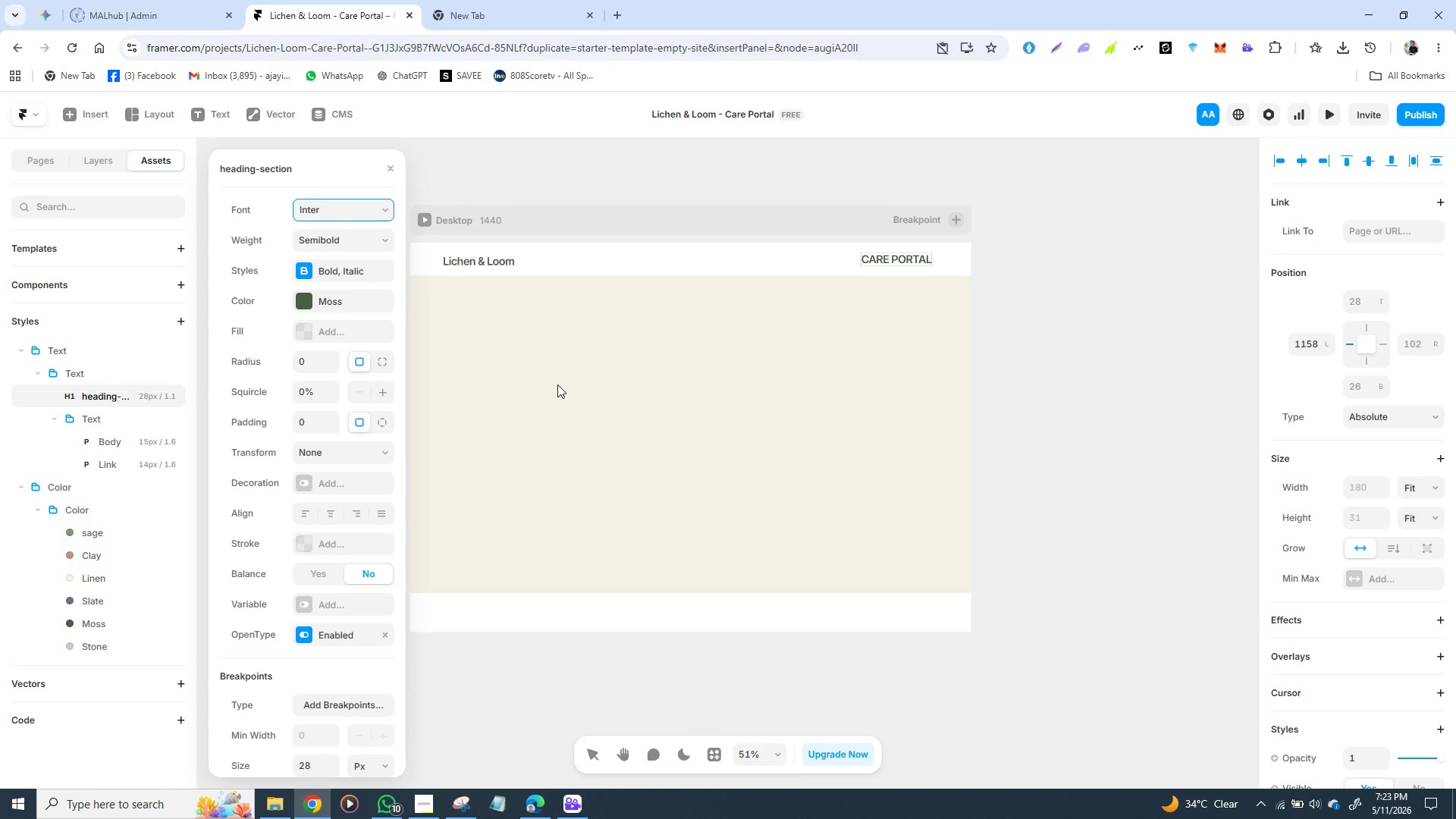 
left_click([171, 369])
 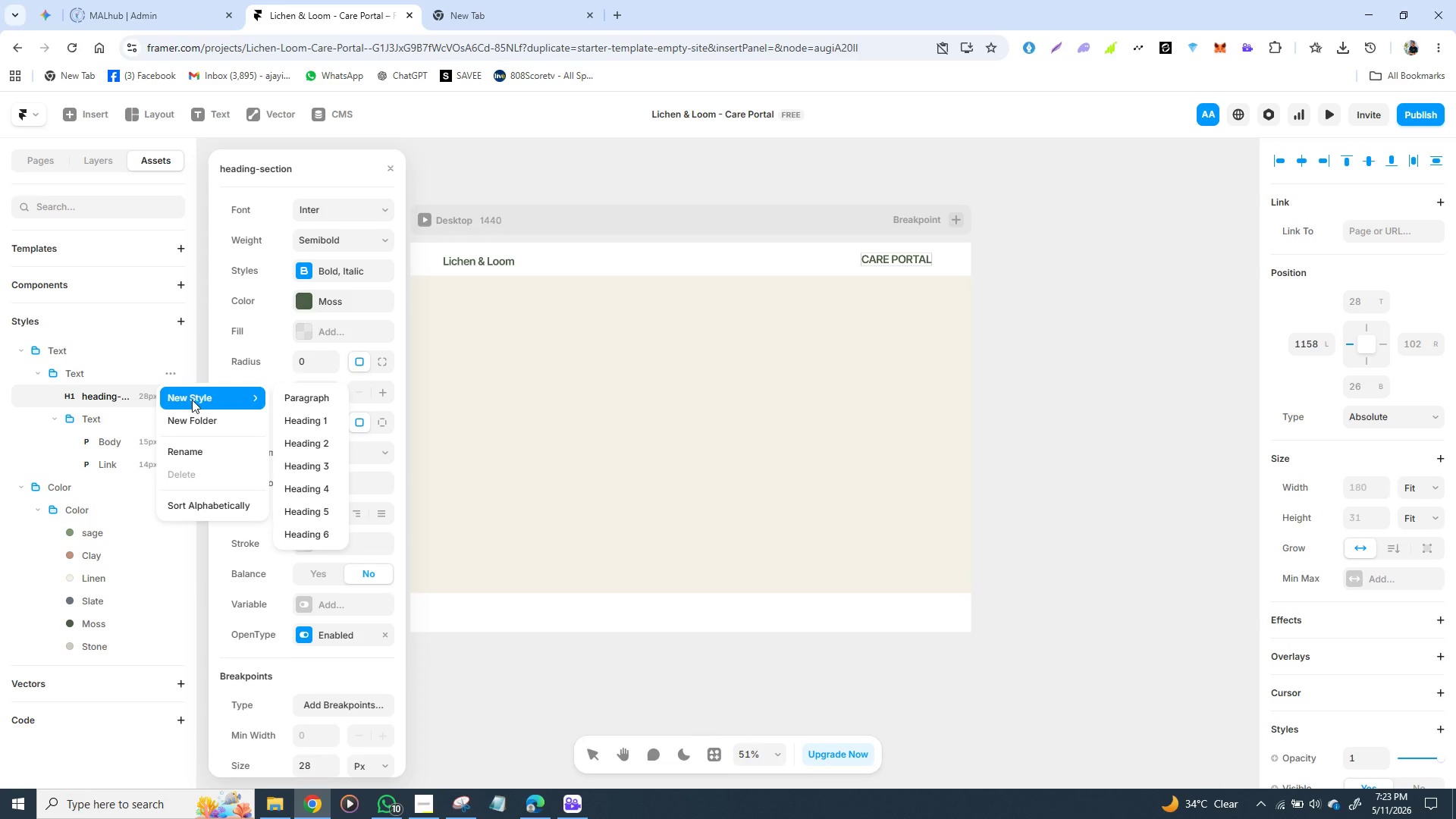 
left_click([192, 400])
 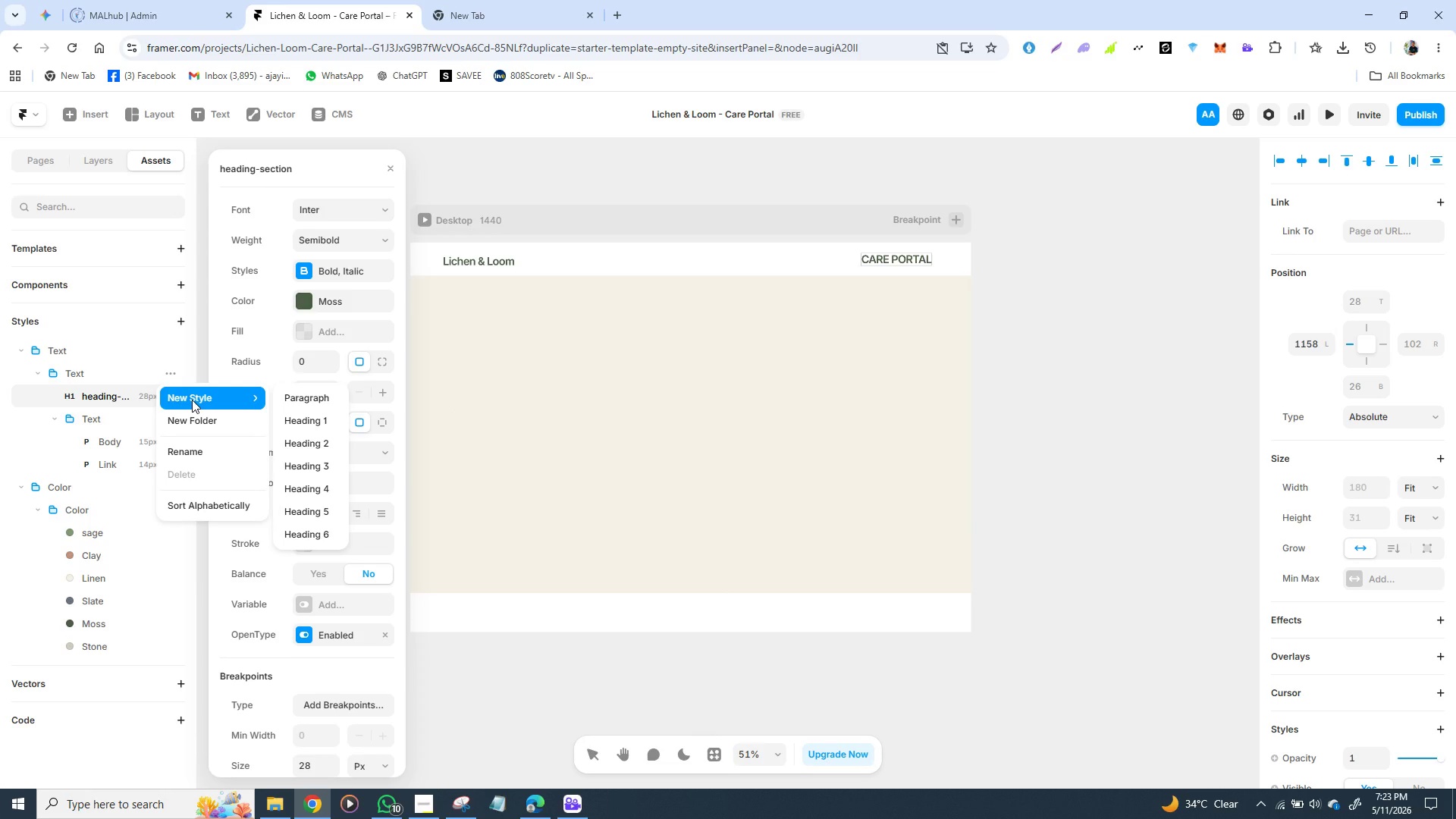 
left_click([192, 400])
 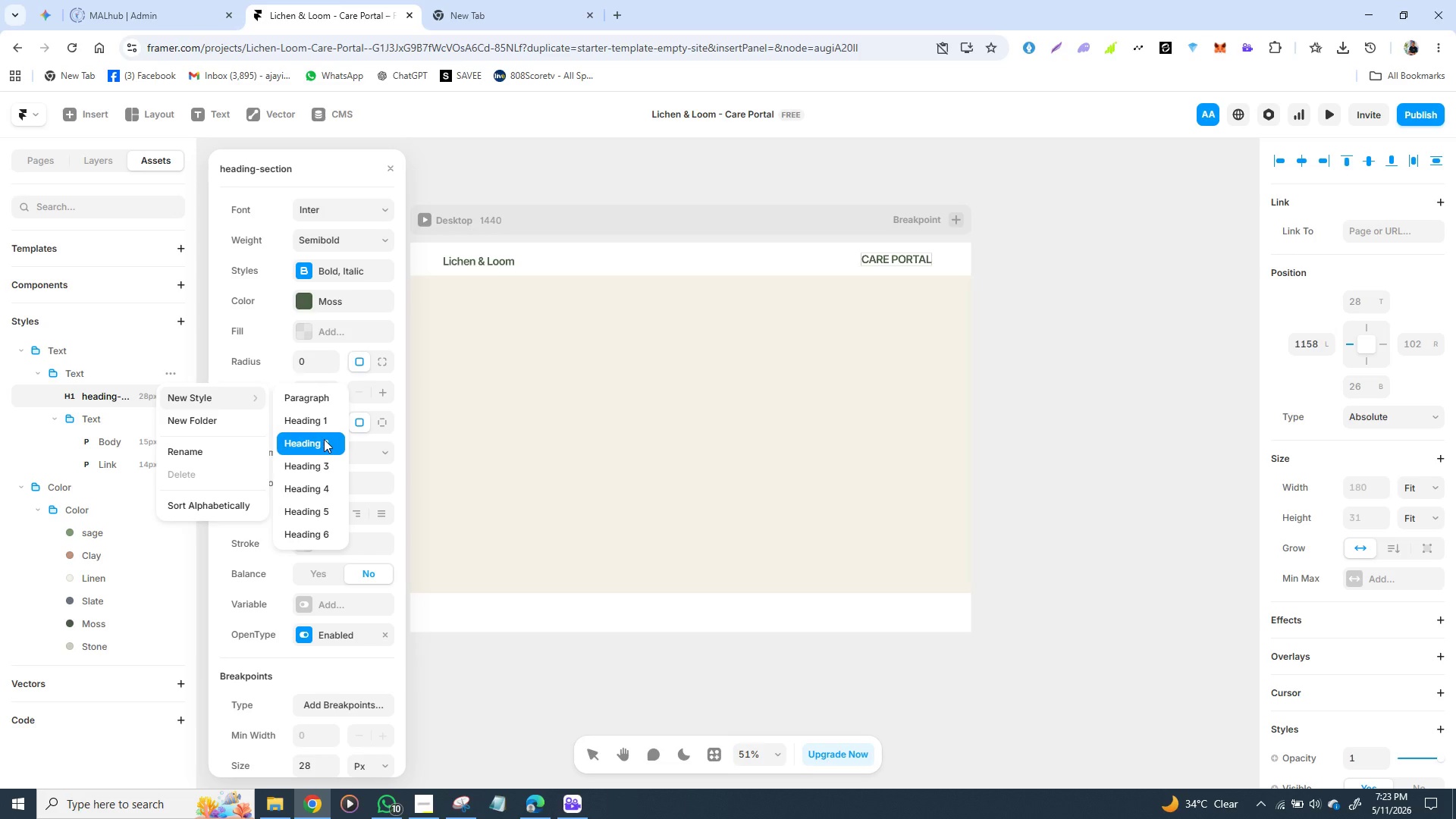 
left_click([324, 439])
 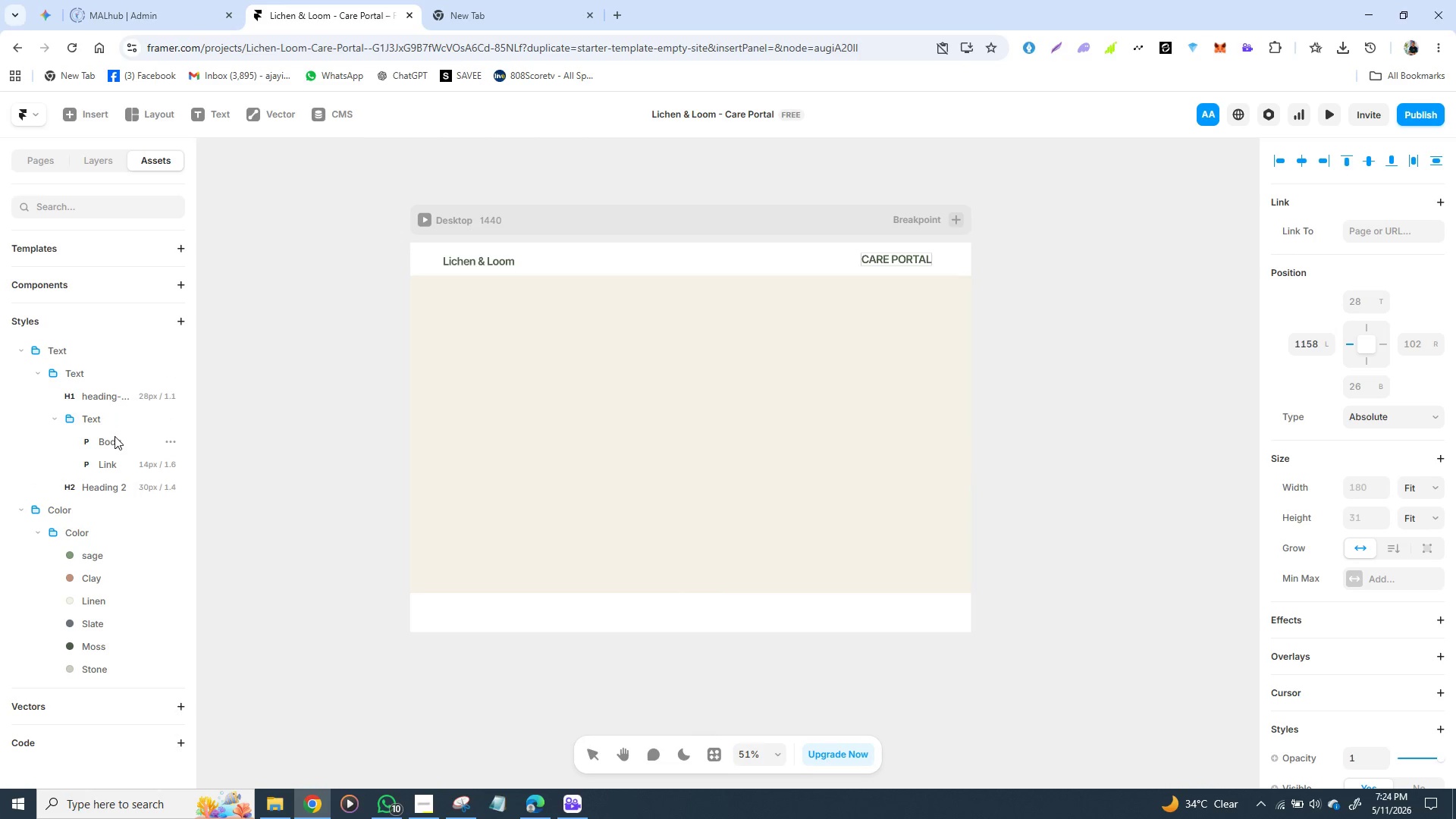 
wait(5.3)
 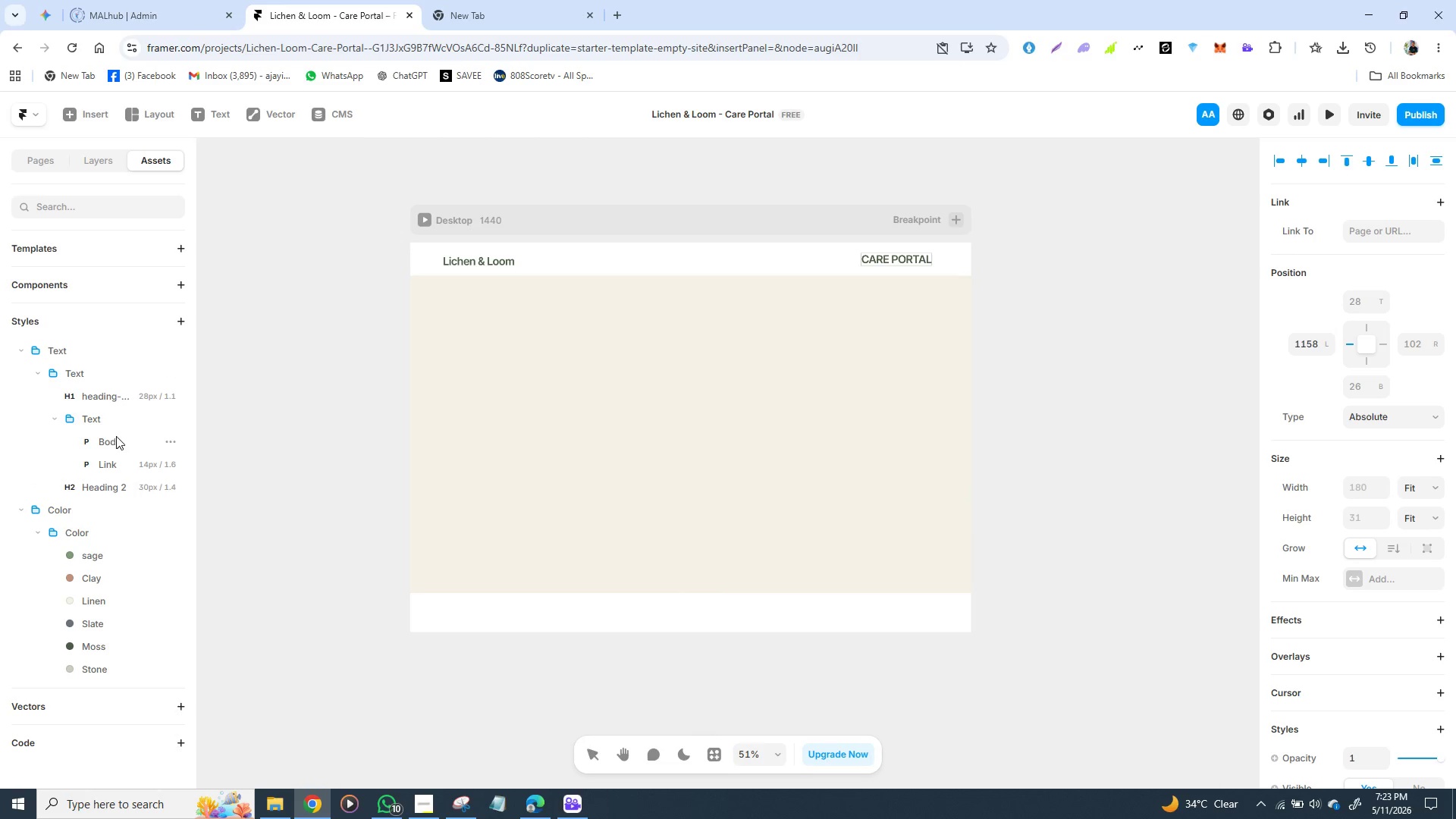 
left_click([100, 486])
 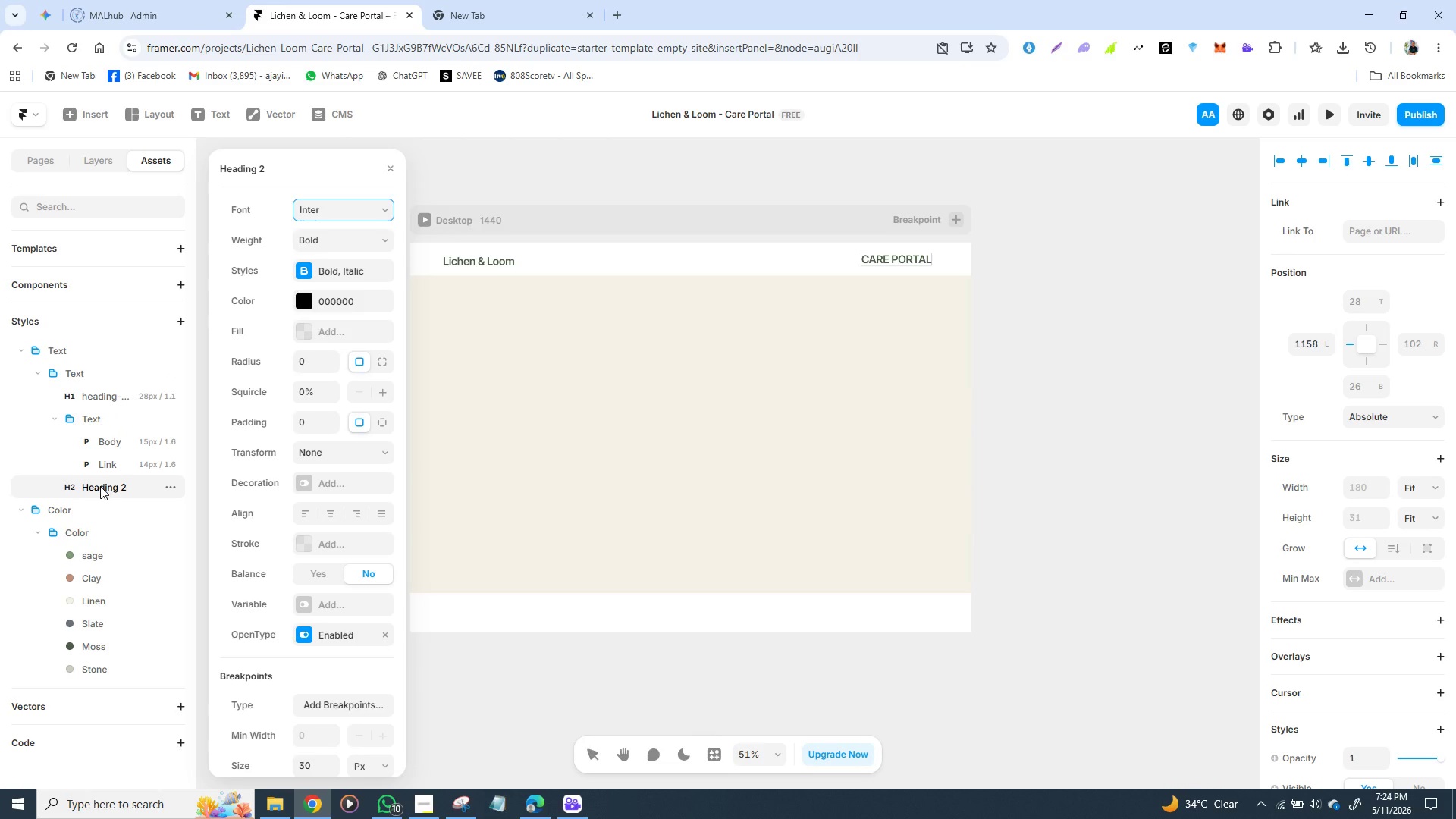 
double_click([100, 486])
 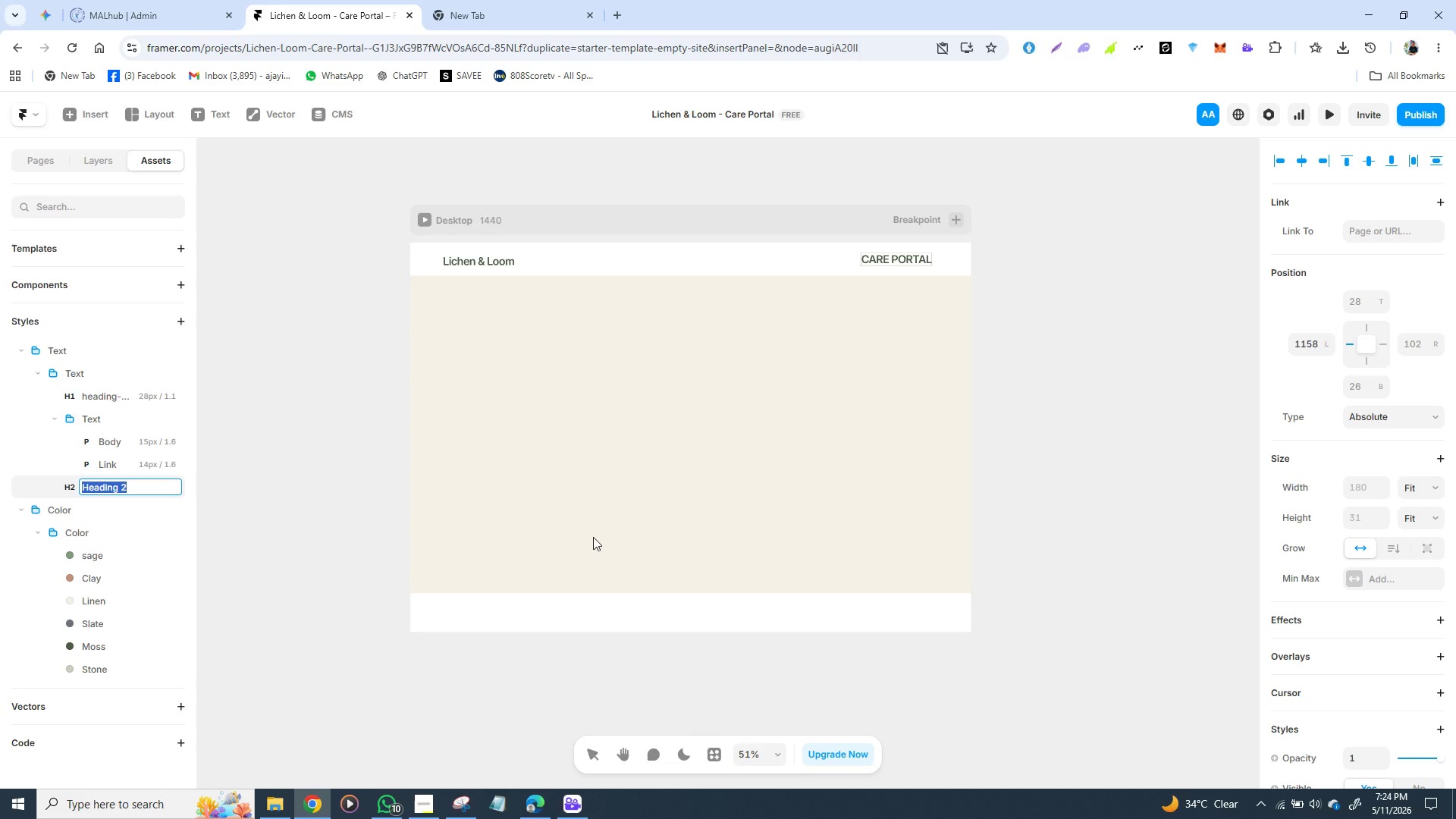 
key(Backspace)
type(heading )
key(Backspace)
type(/card)
 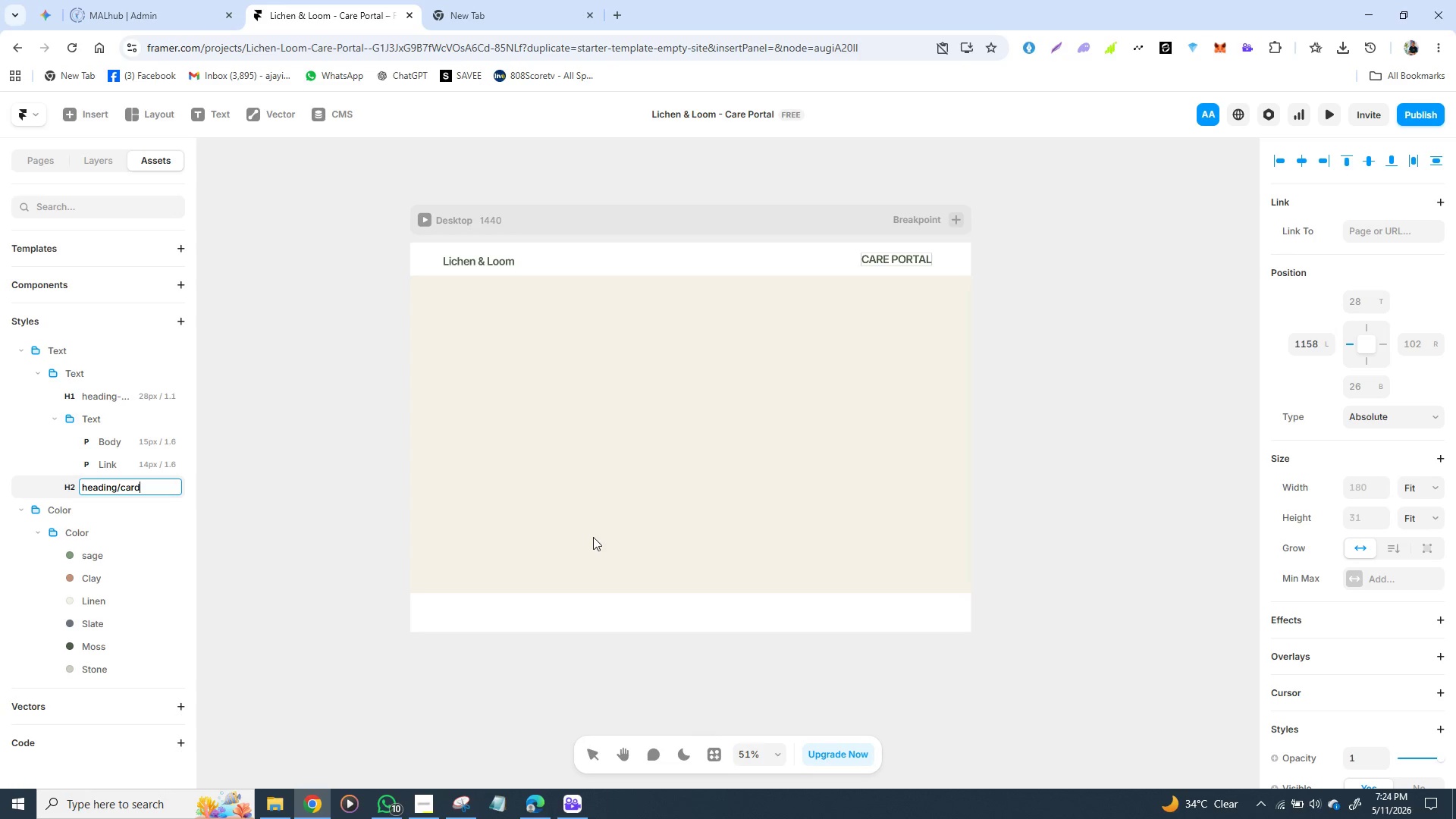 
key(Enter)
 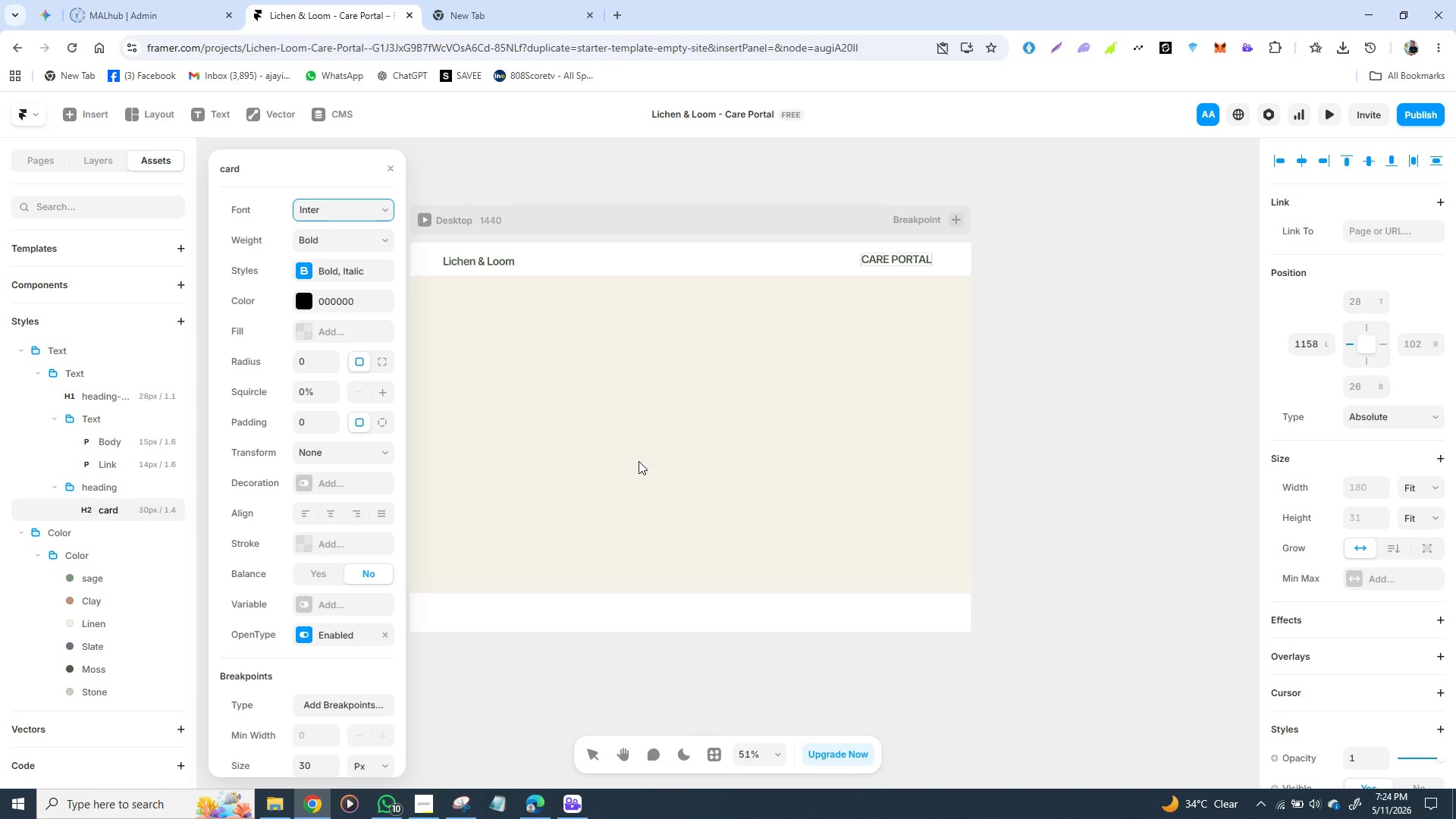 
scroll: coordinate [315, 588], scroll_direction: down, amount: 2.0
 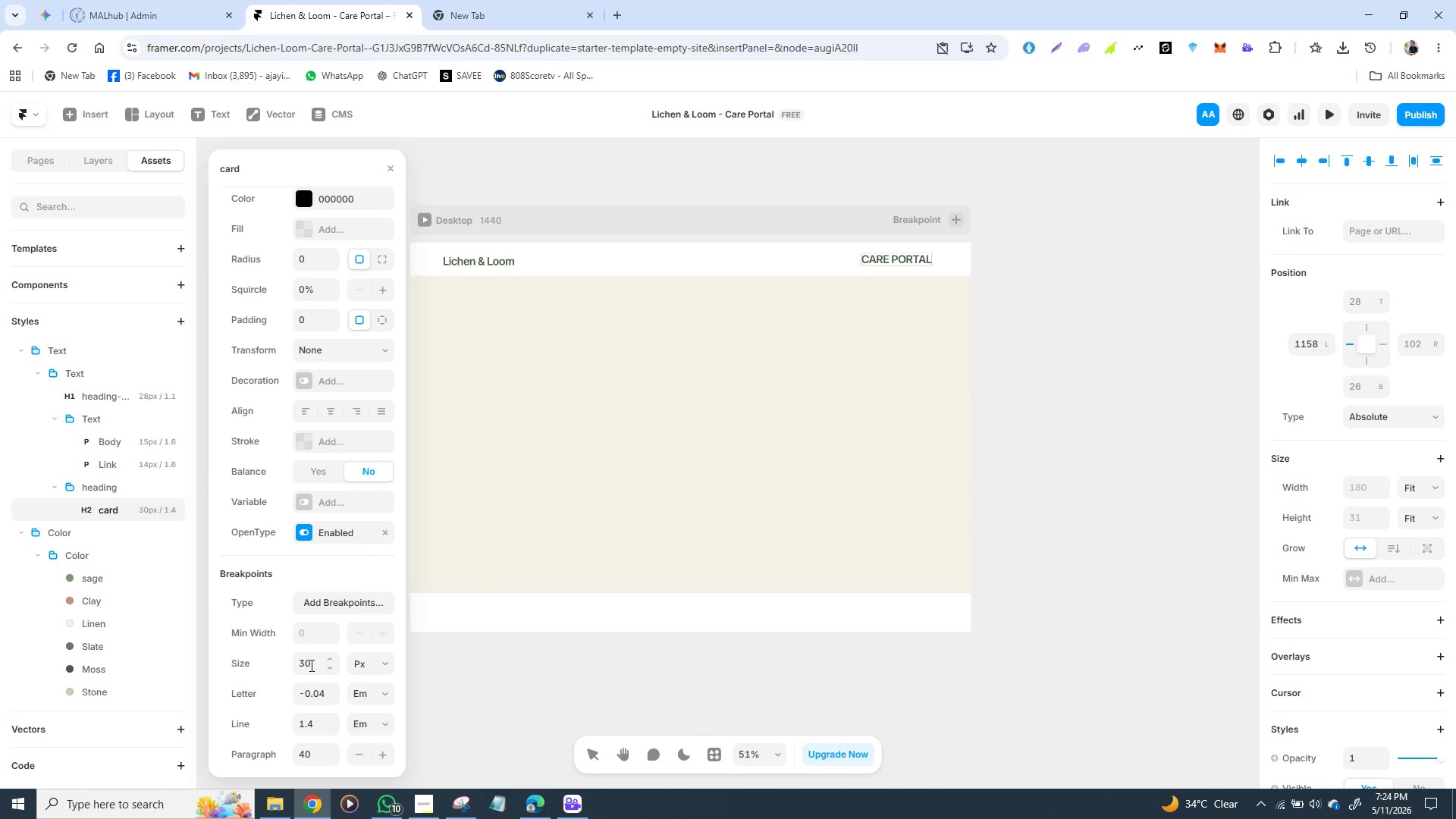 
left_click([312, 663])
 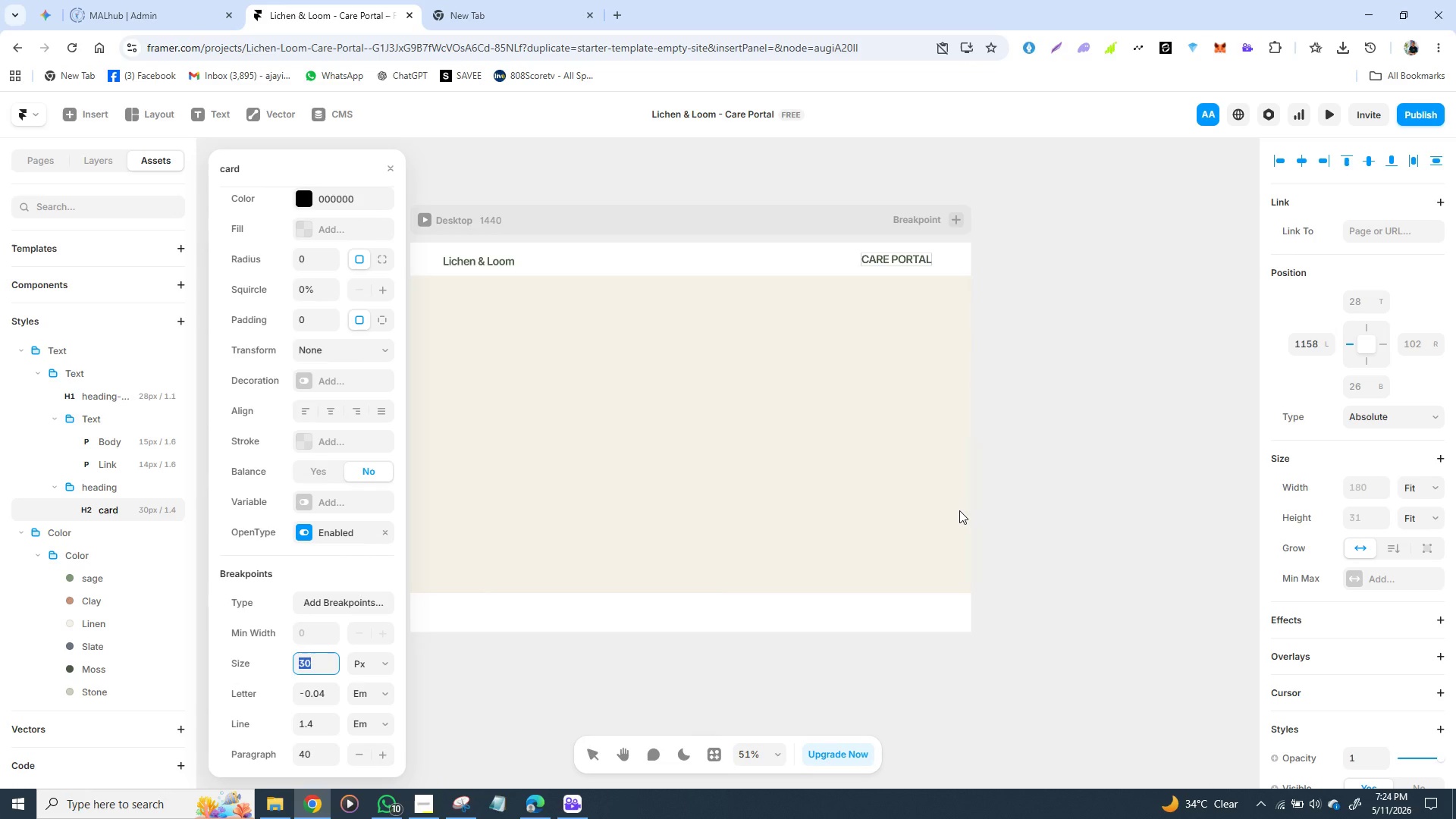 
key(1)
 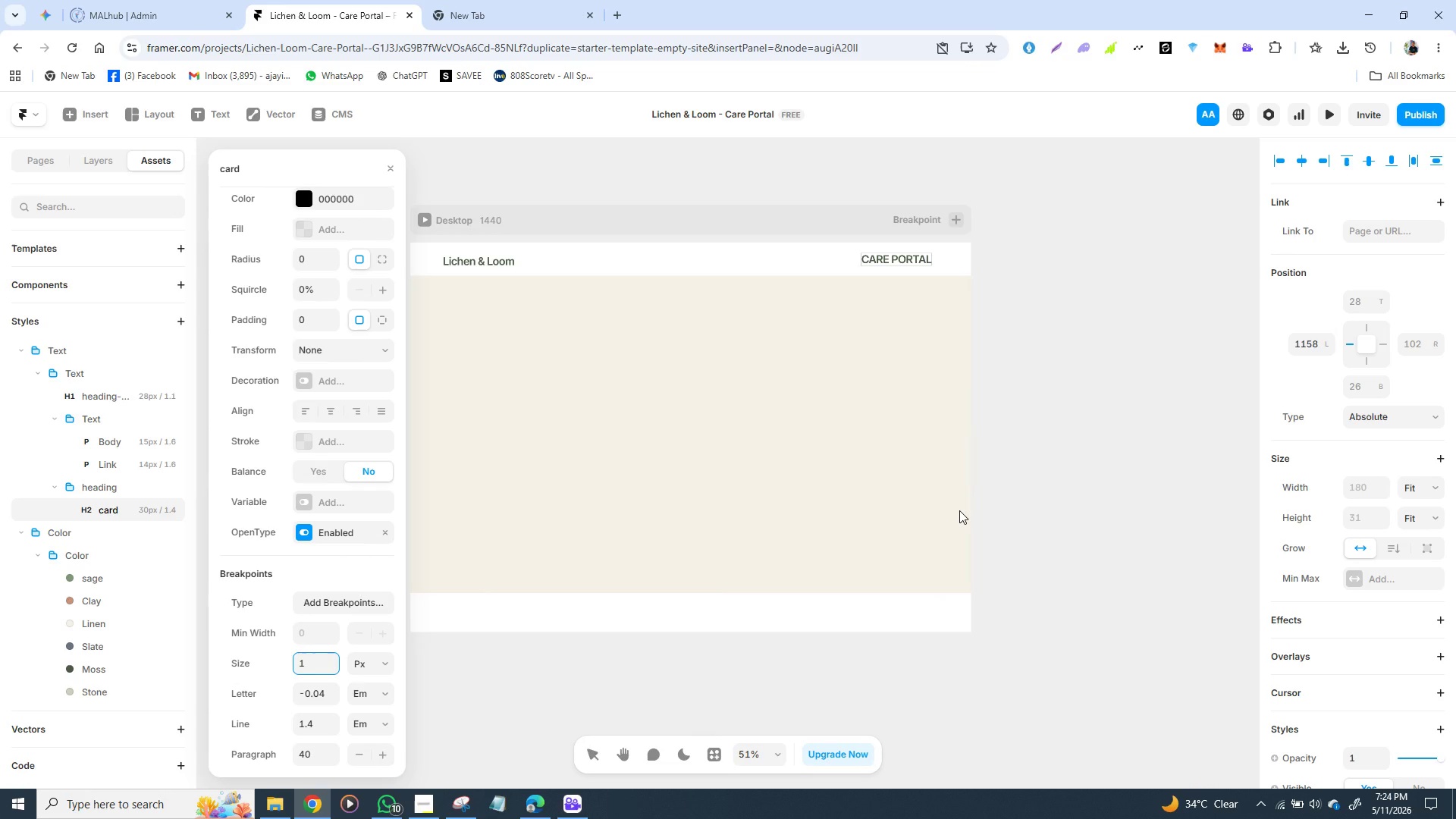 
key(6)
 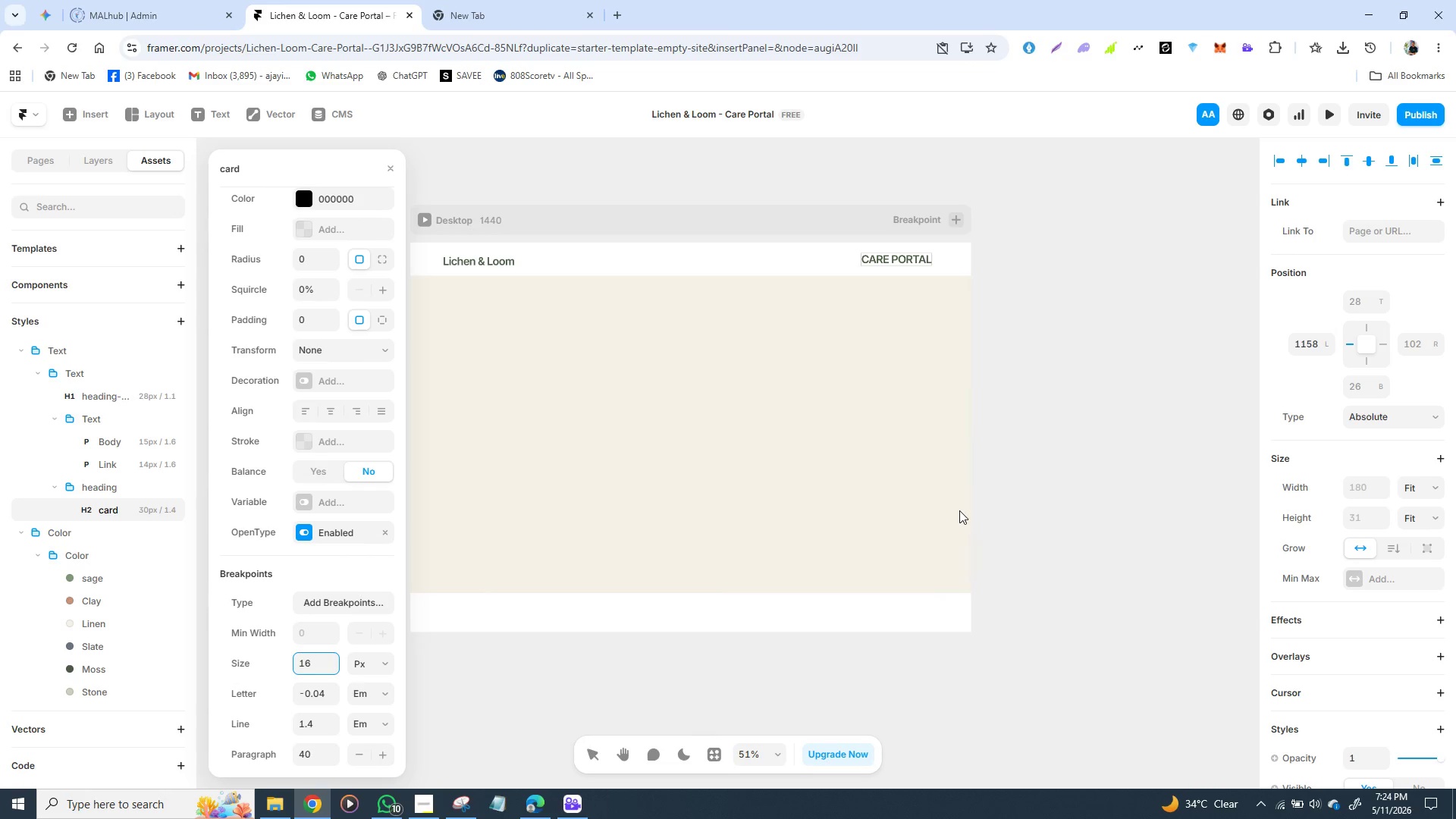 
key(Enter)
 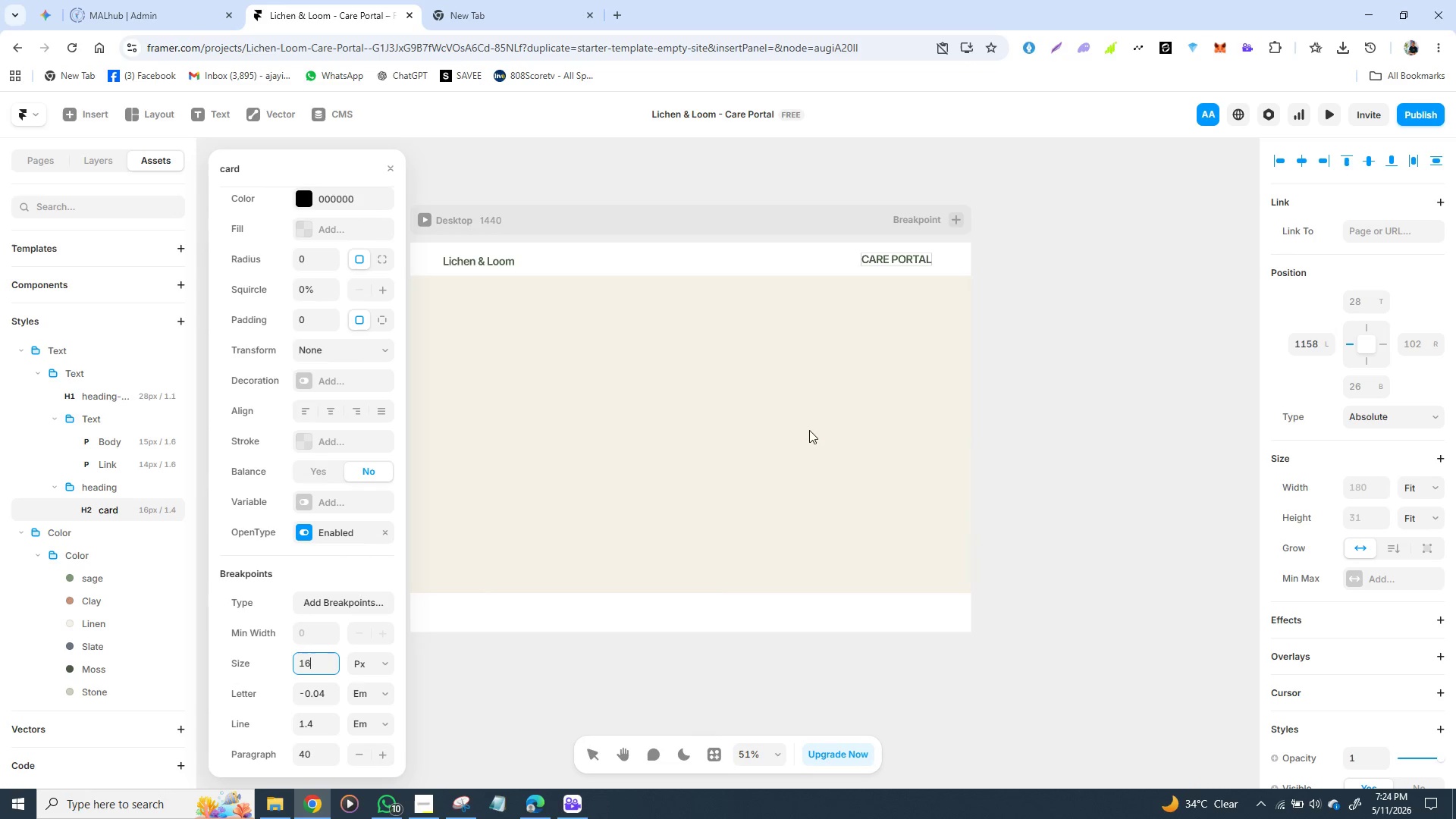 
left_click([764, 432])
 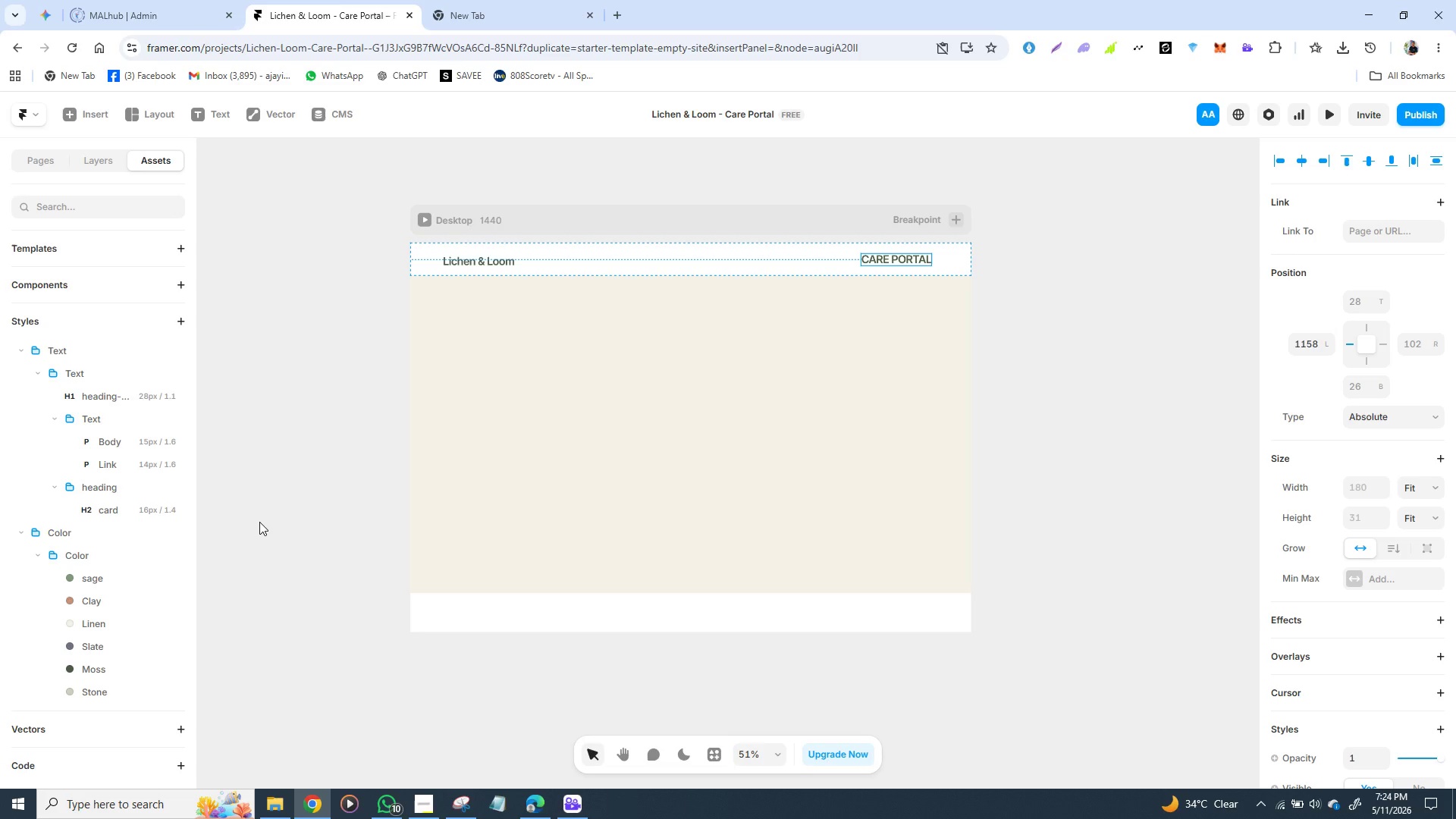 
wait(8.83)
 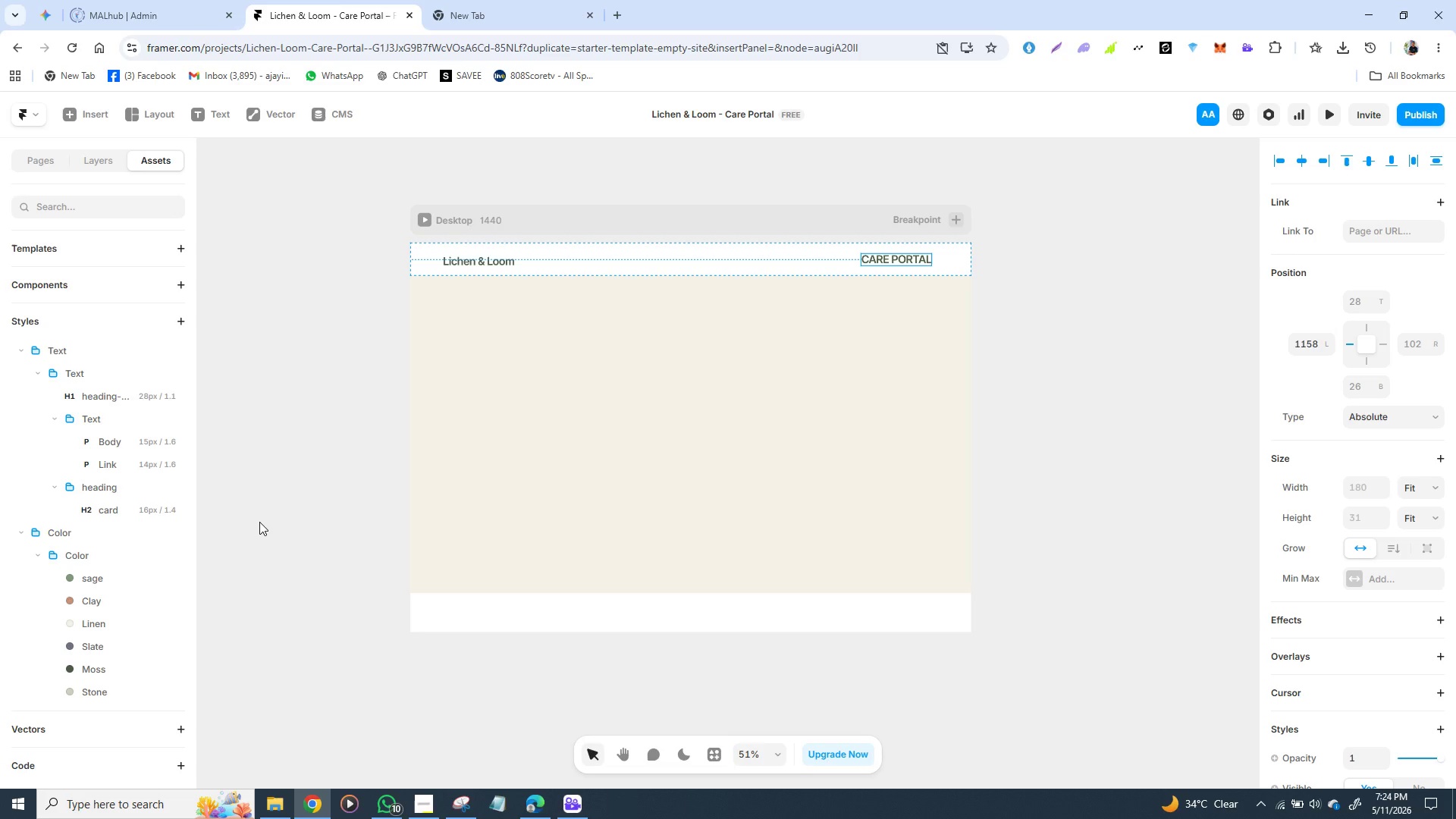 
left_click([1089, 468])
 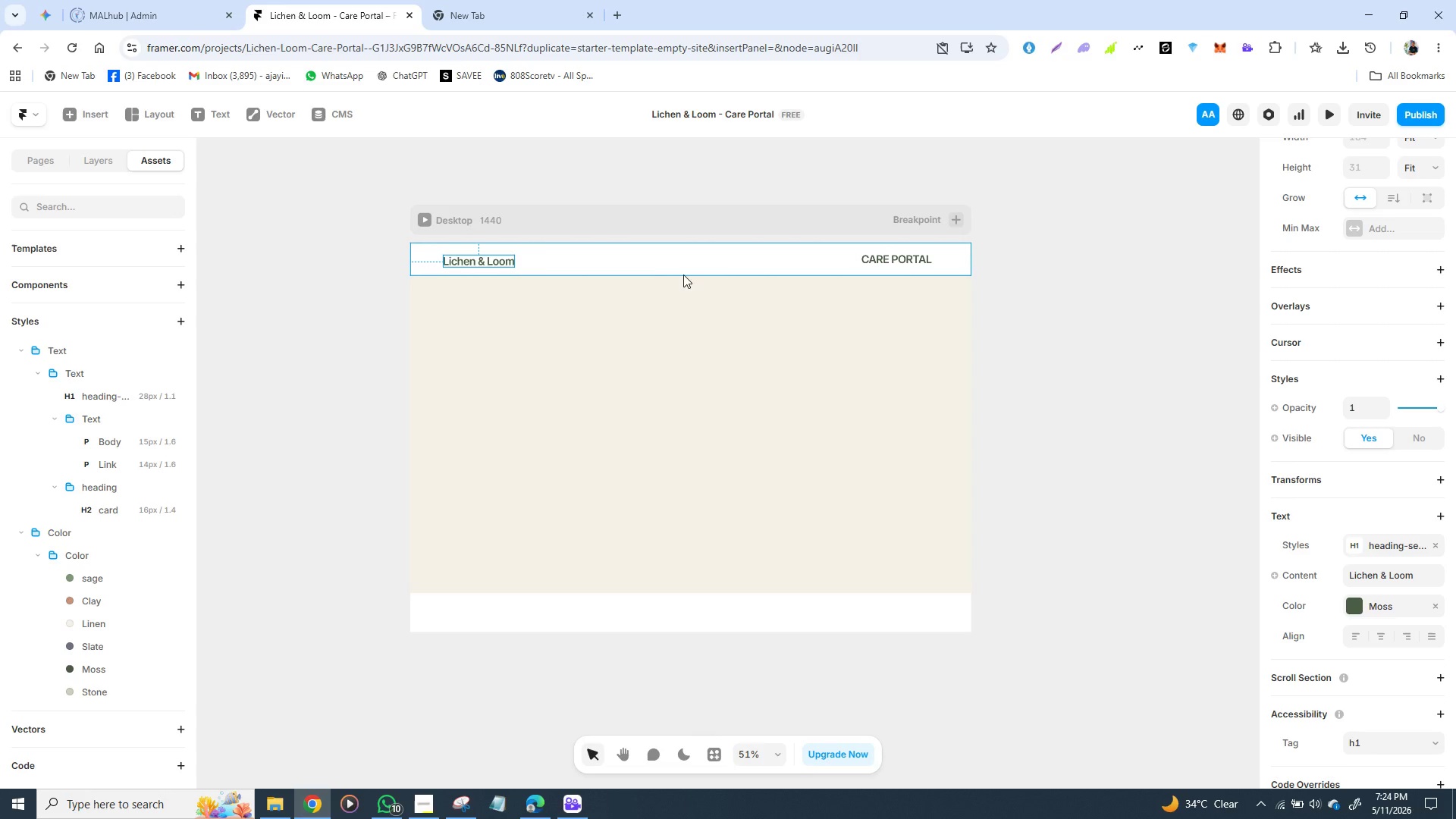 
wait(5.03)
 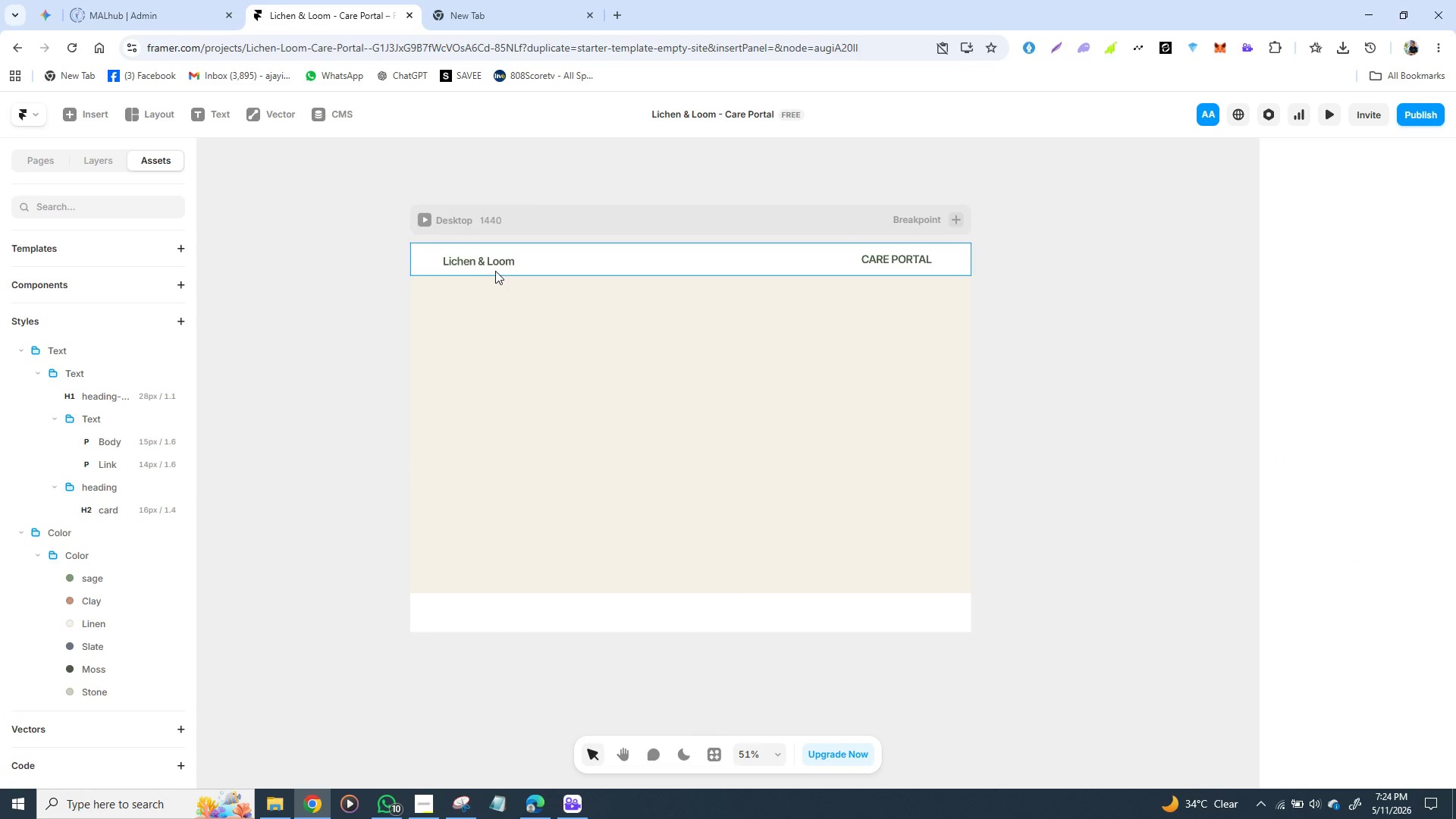 
left_click([1064, 416])
 